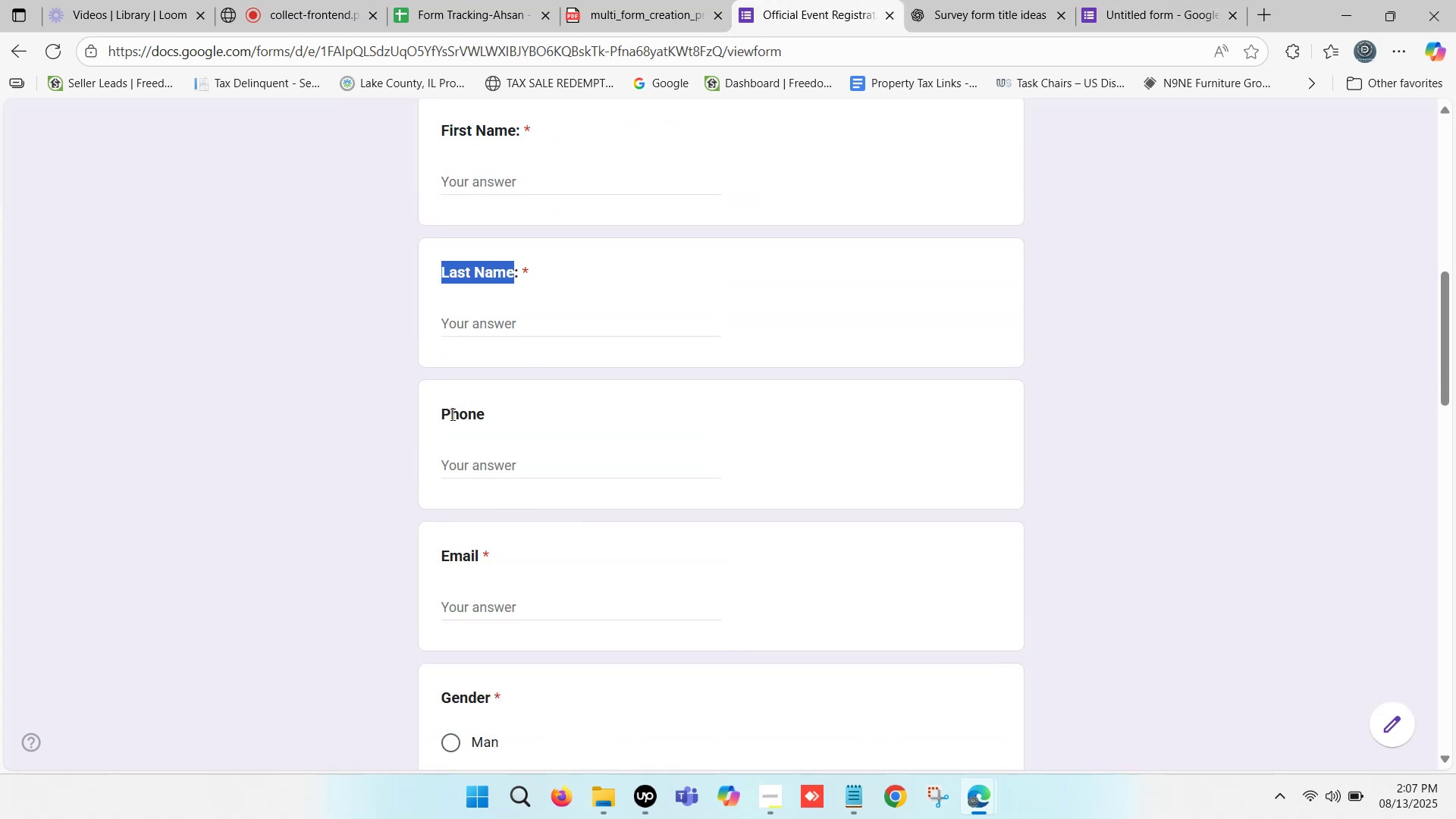 
left_click_drag(start_coordinate=[442, 411], to_coordinate=[483, 410])
 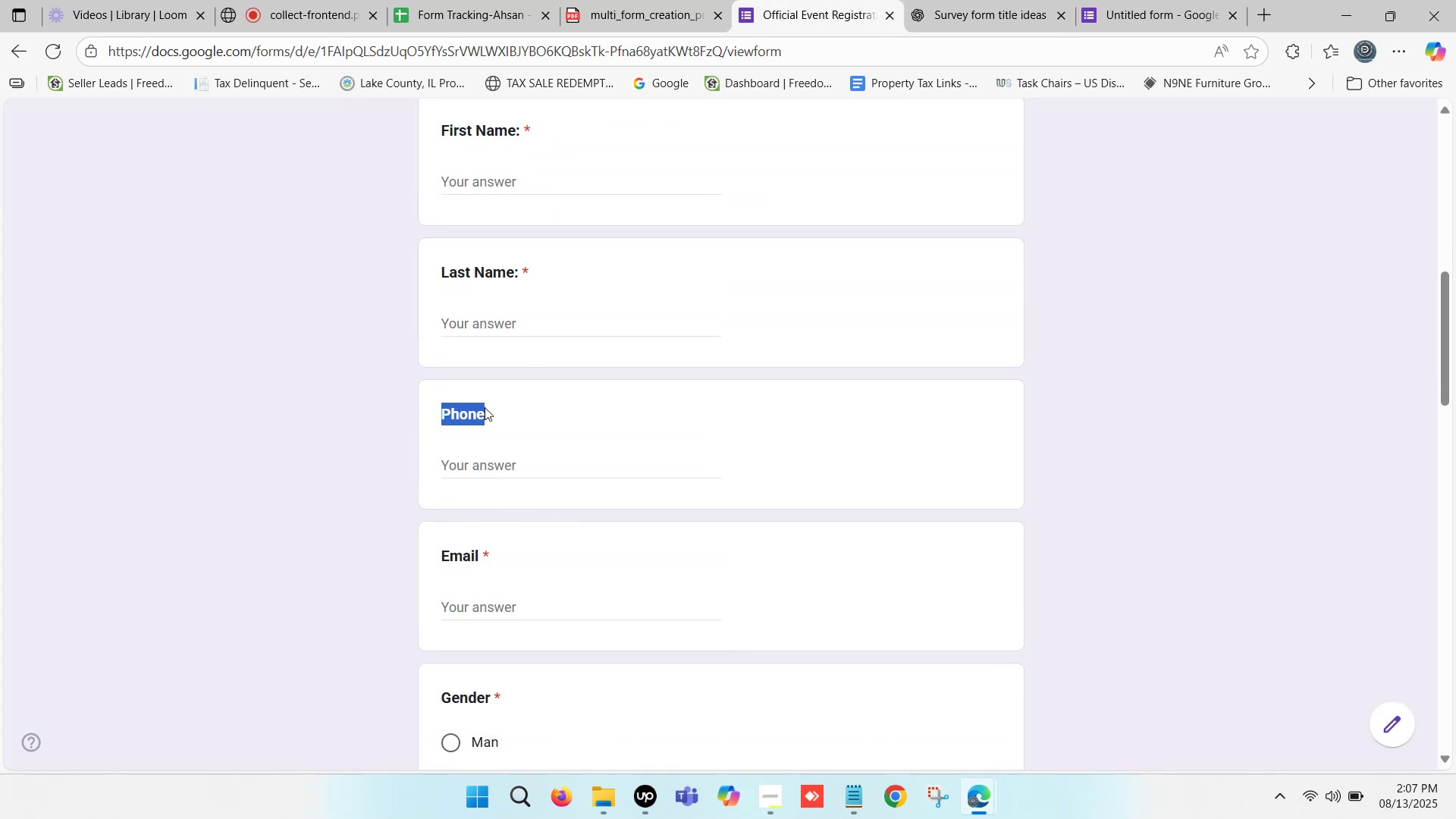 
key(Control+C)
 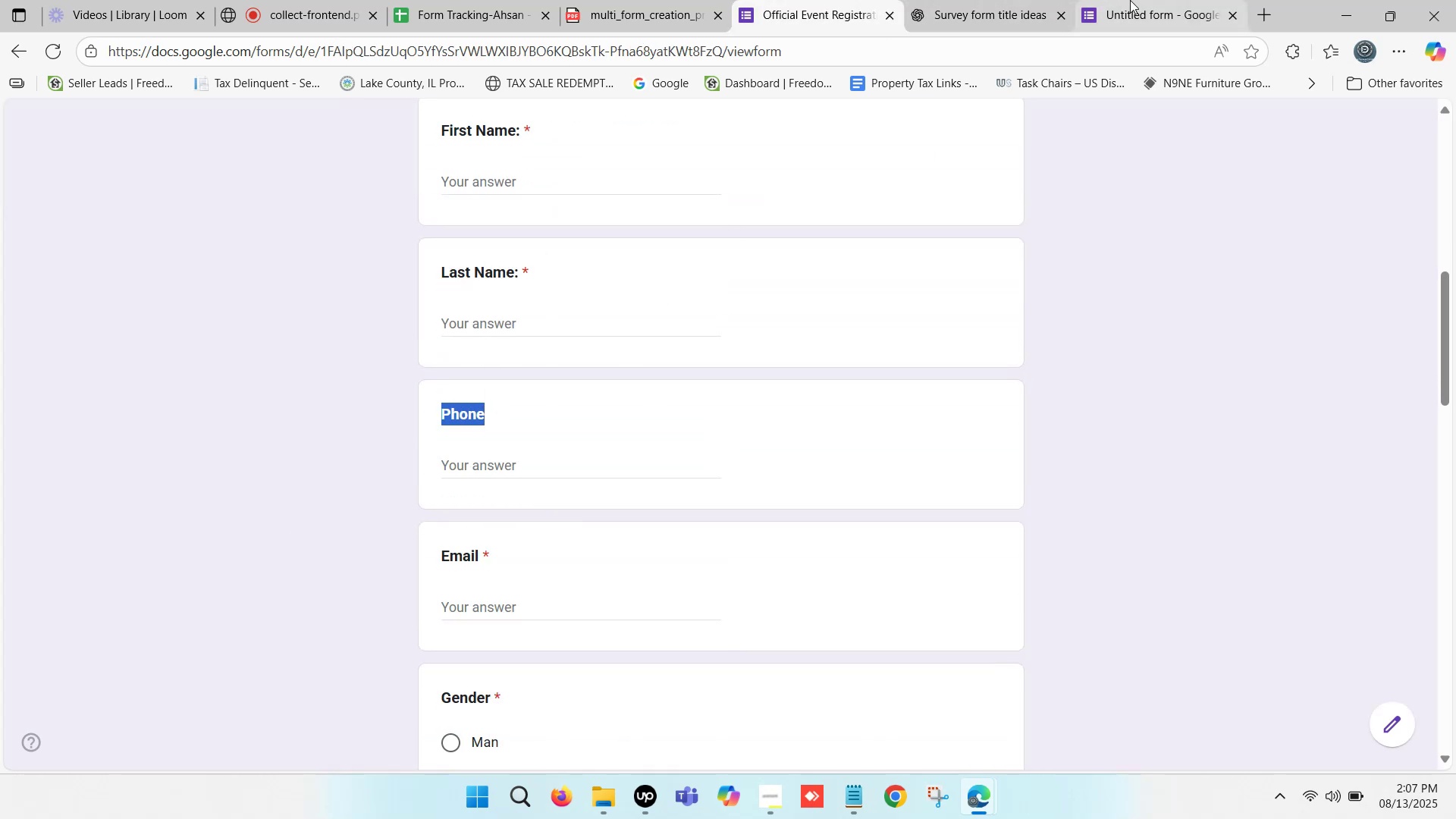 
left_click([1130, 0])
 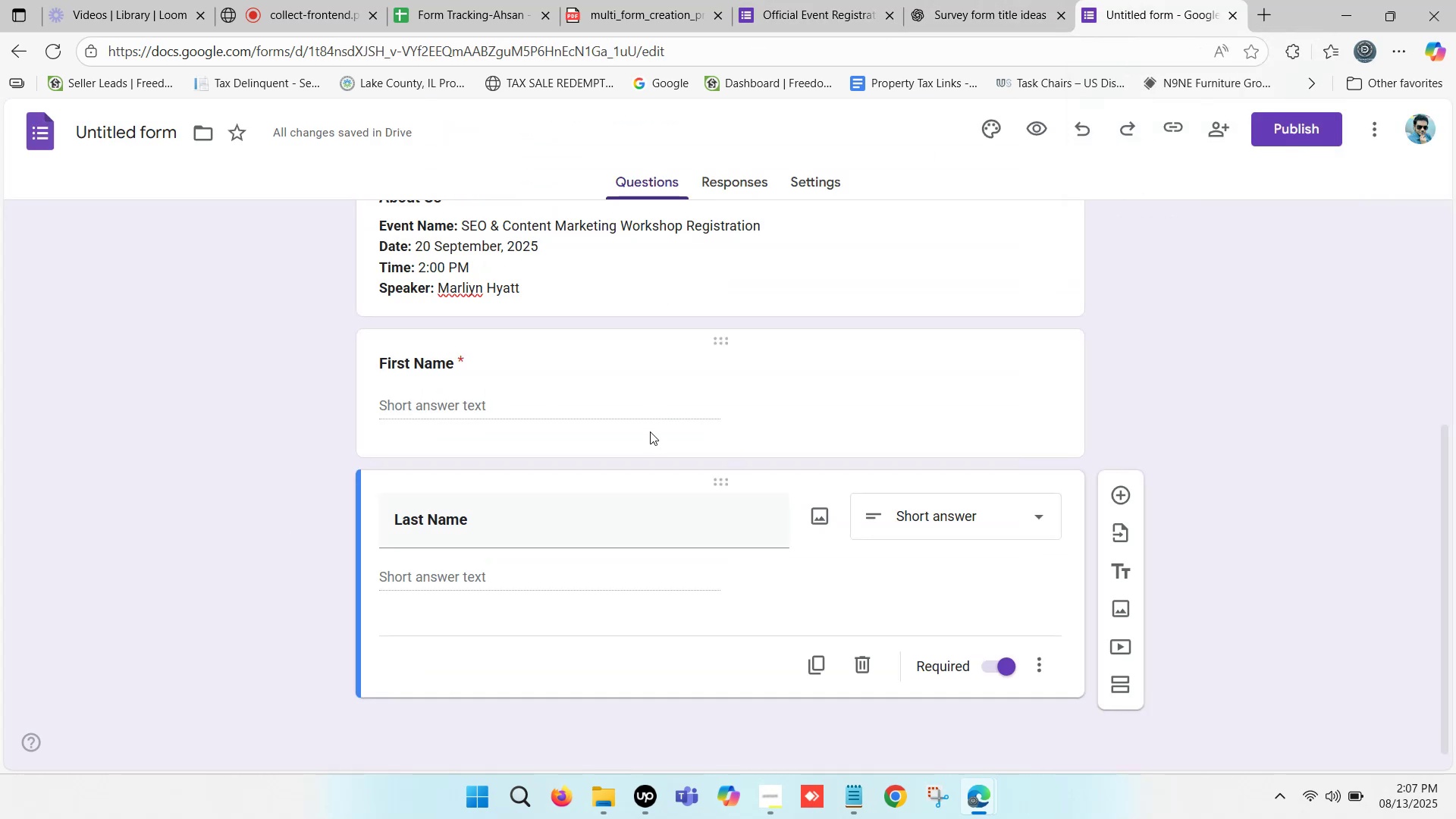 
scroll: coordinate [1091, 563], scroll_direction: down, amount: 2.0
 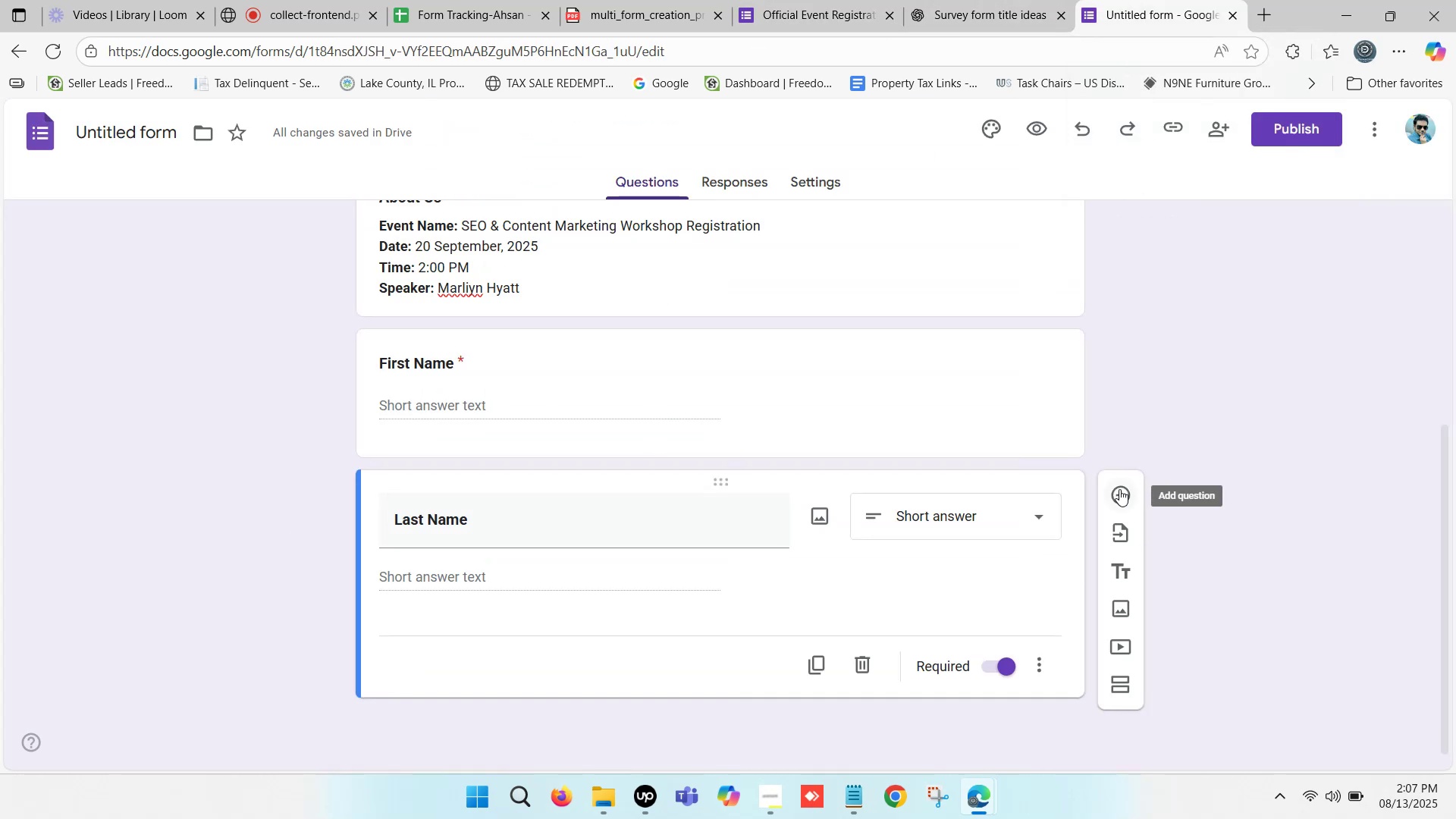 
left_click([1119, 486])
 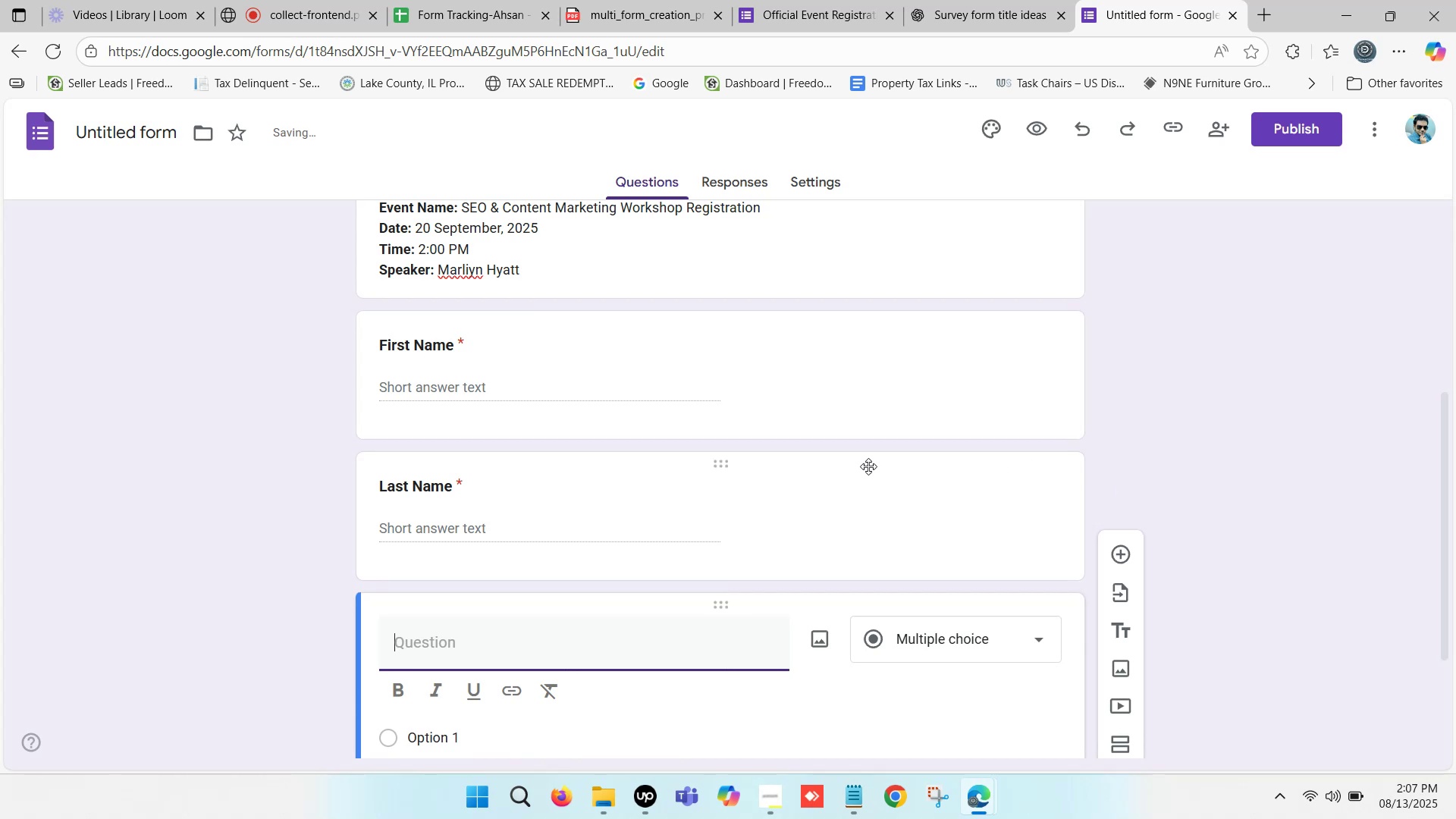 
scroll: coordinate [570, 570], scroll_direction: down, amount: 2.0
 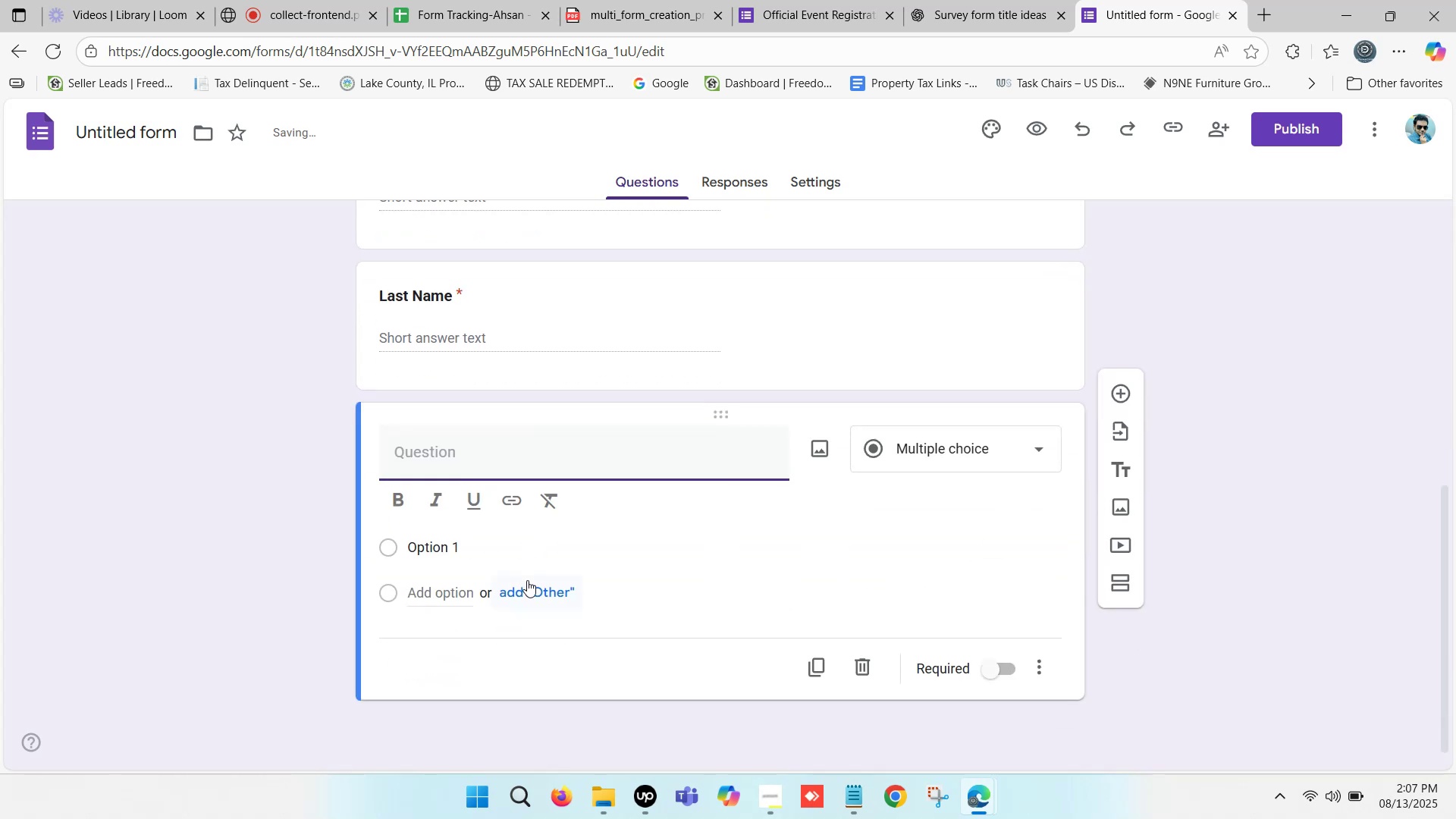 
key(Control+V)
 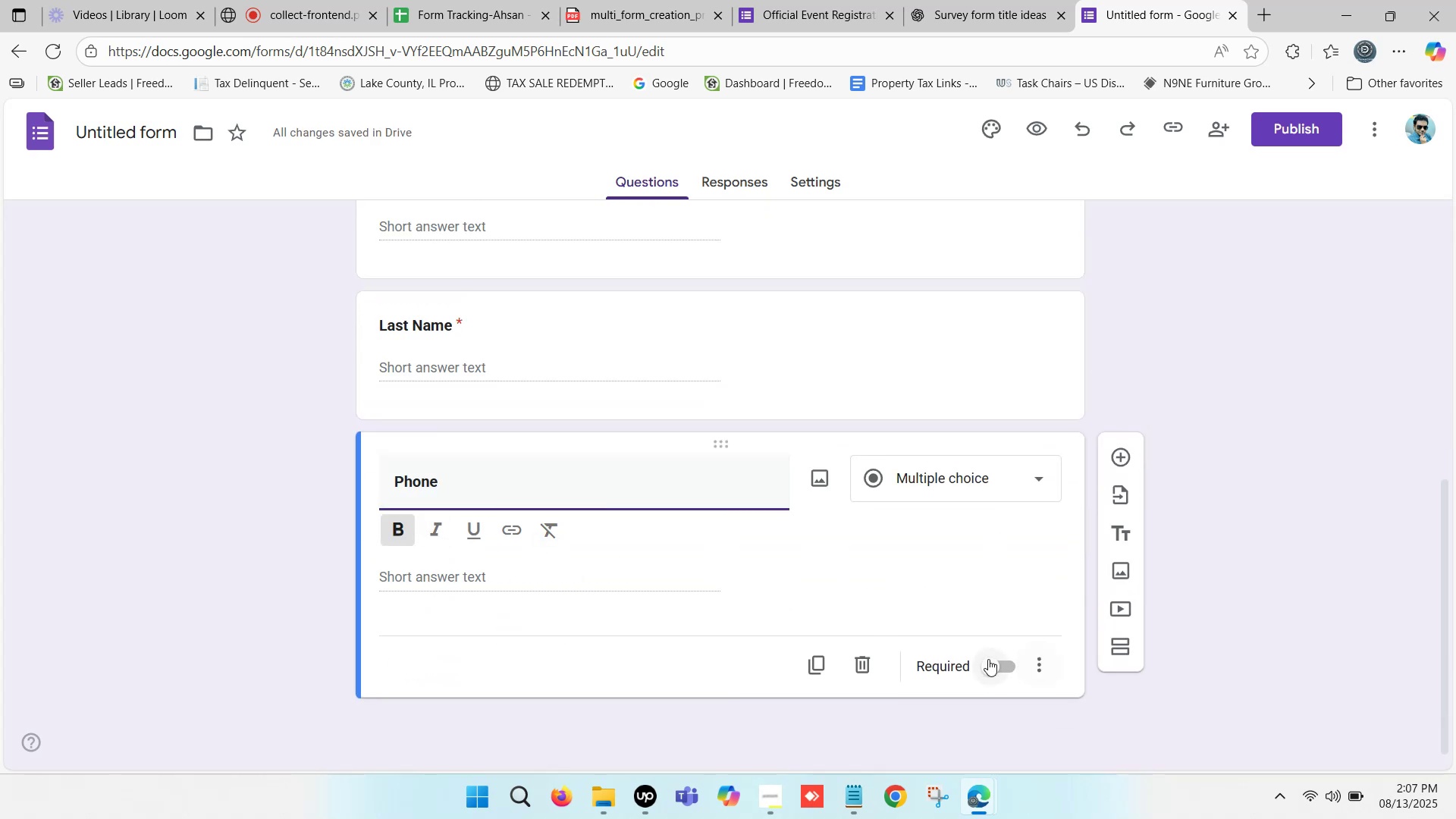 
wait(5.81)
 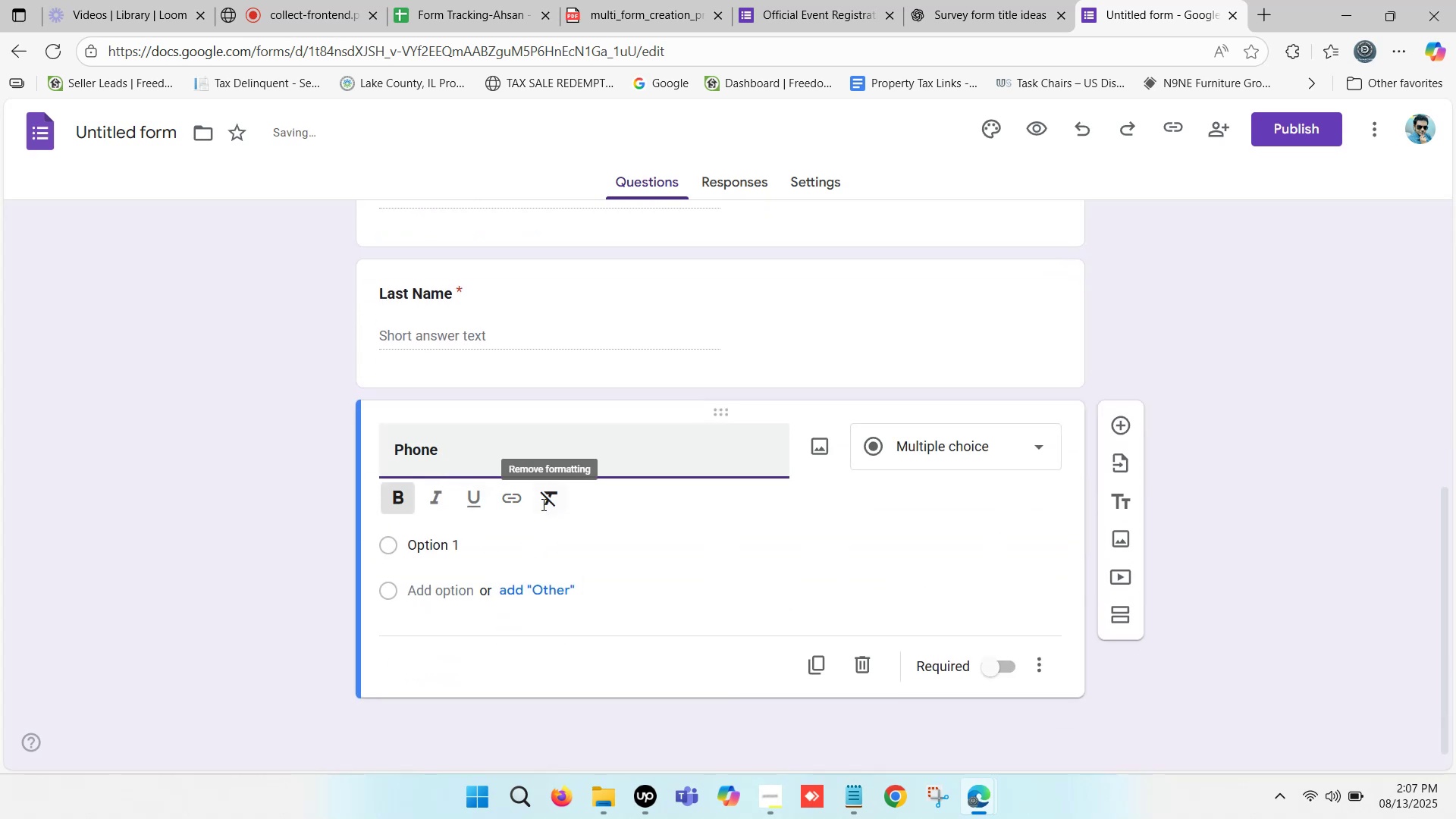 
left_click_drag(start_coordinate=[189, 501], to_coordinate=[184, 506])
 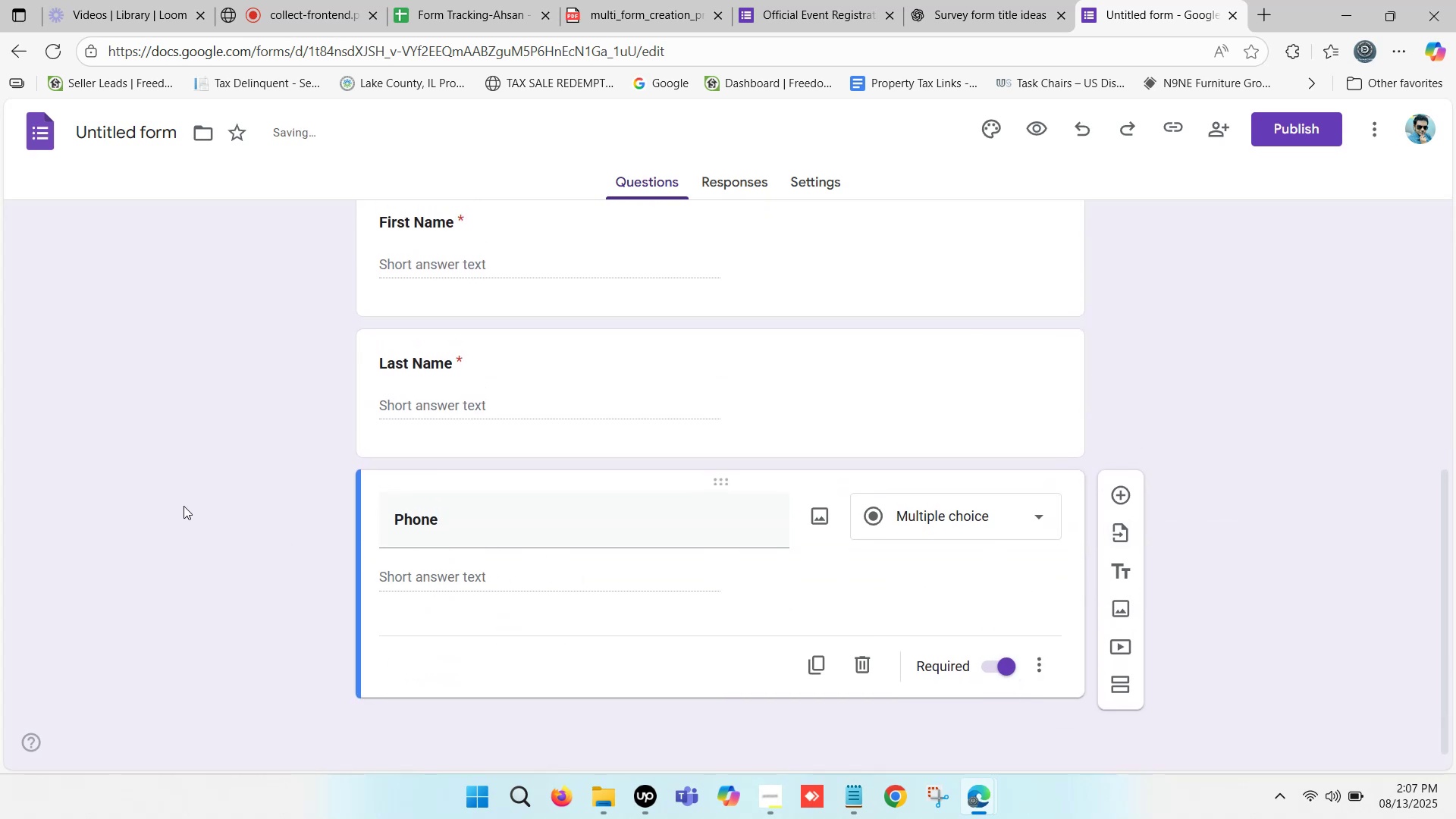 
scroll: coordinate [362, 457], scroll_direction: down, amount: 1.0
 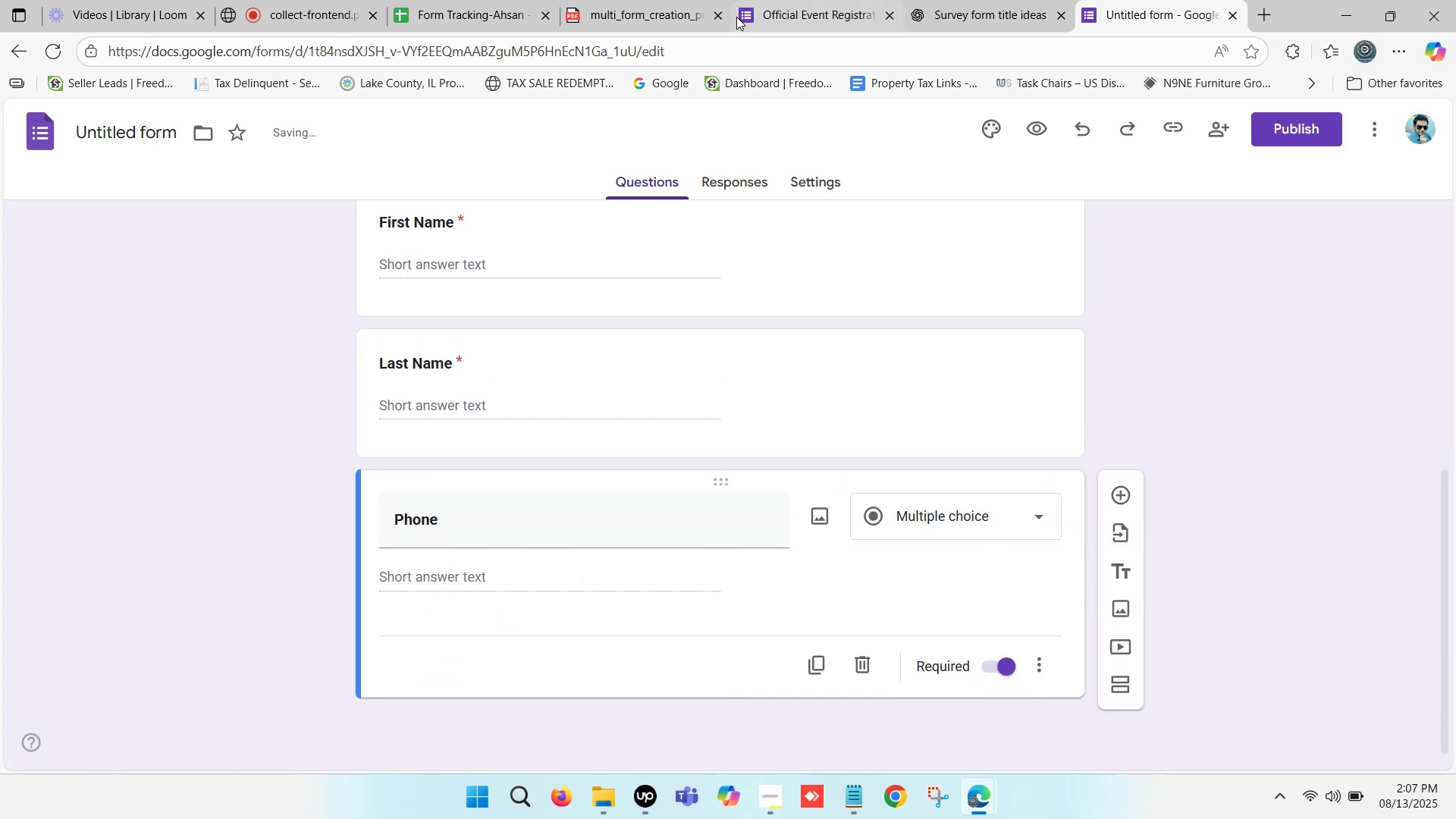 
left_click([786, 0])
 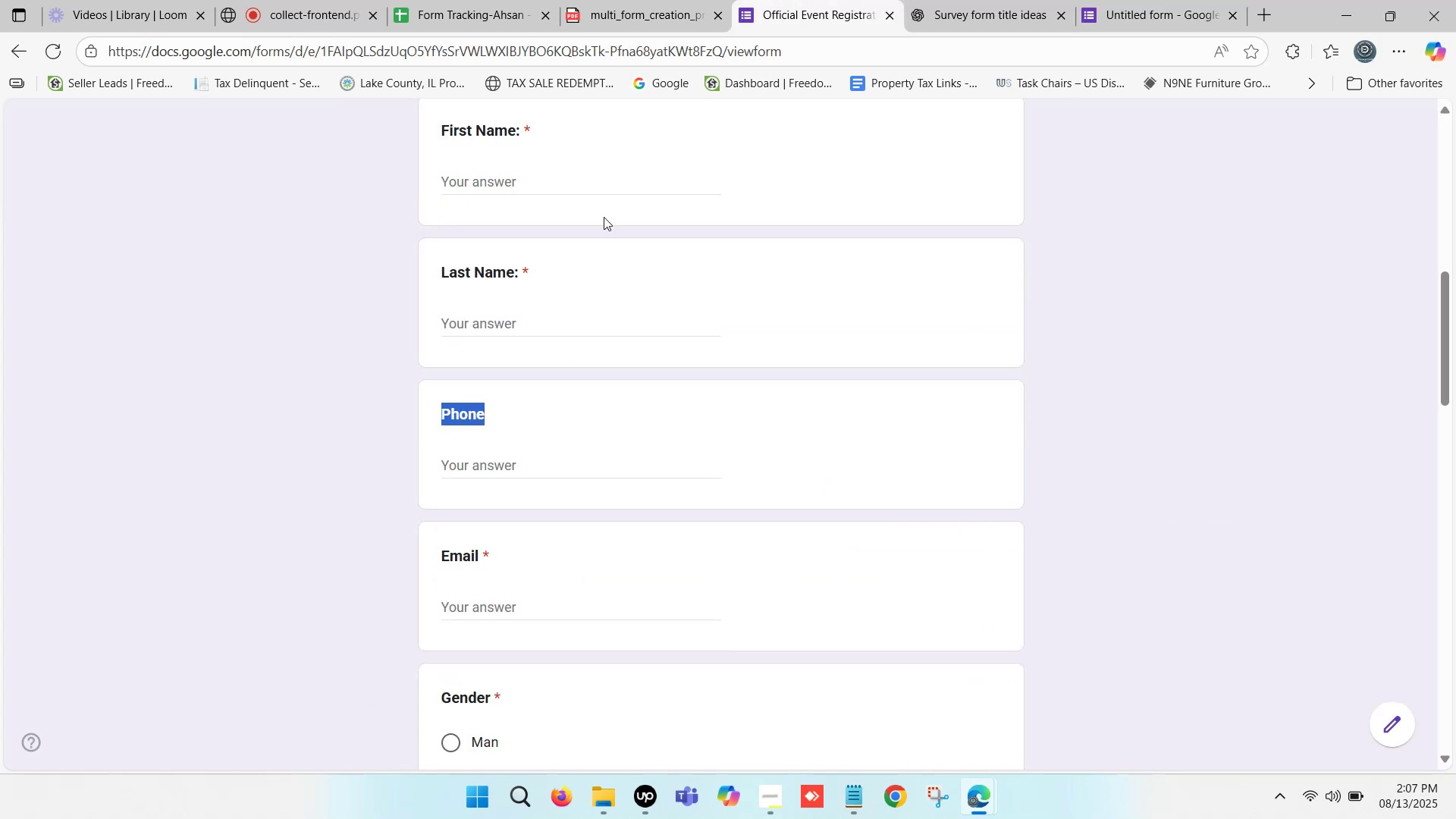 
scroll: coordinate [364, 438], scroll_direction: down, amount: 1.0
 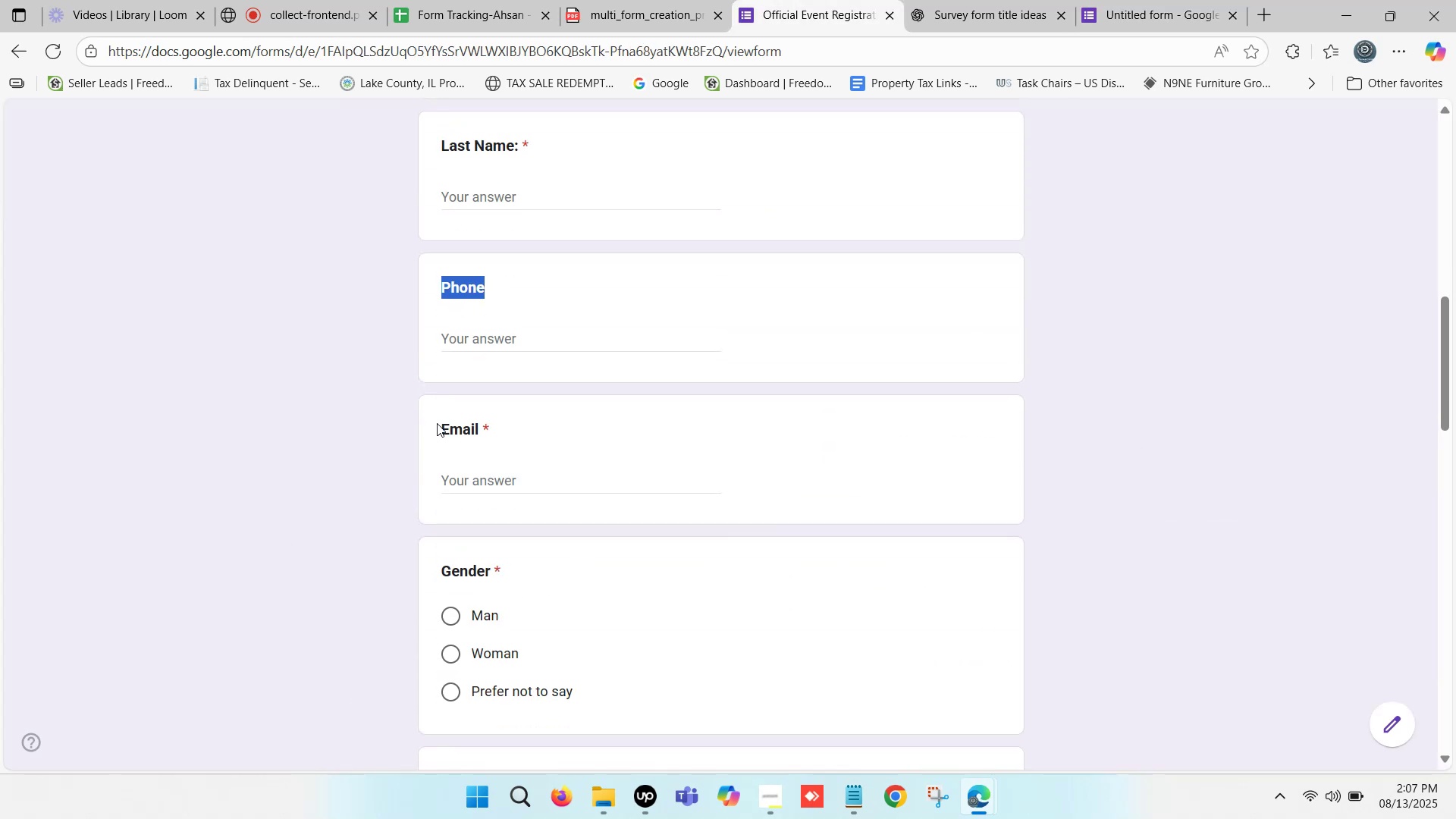 
left_click_drag(start_coordinate=[442, 424], to_coordinate=[479, 432])
 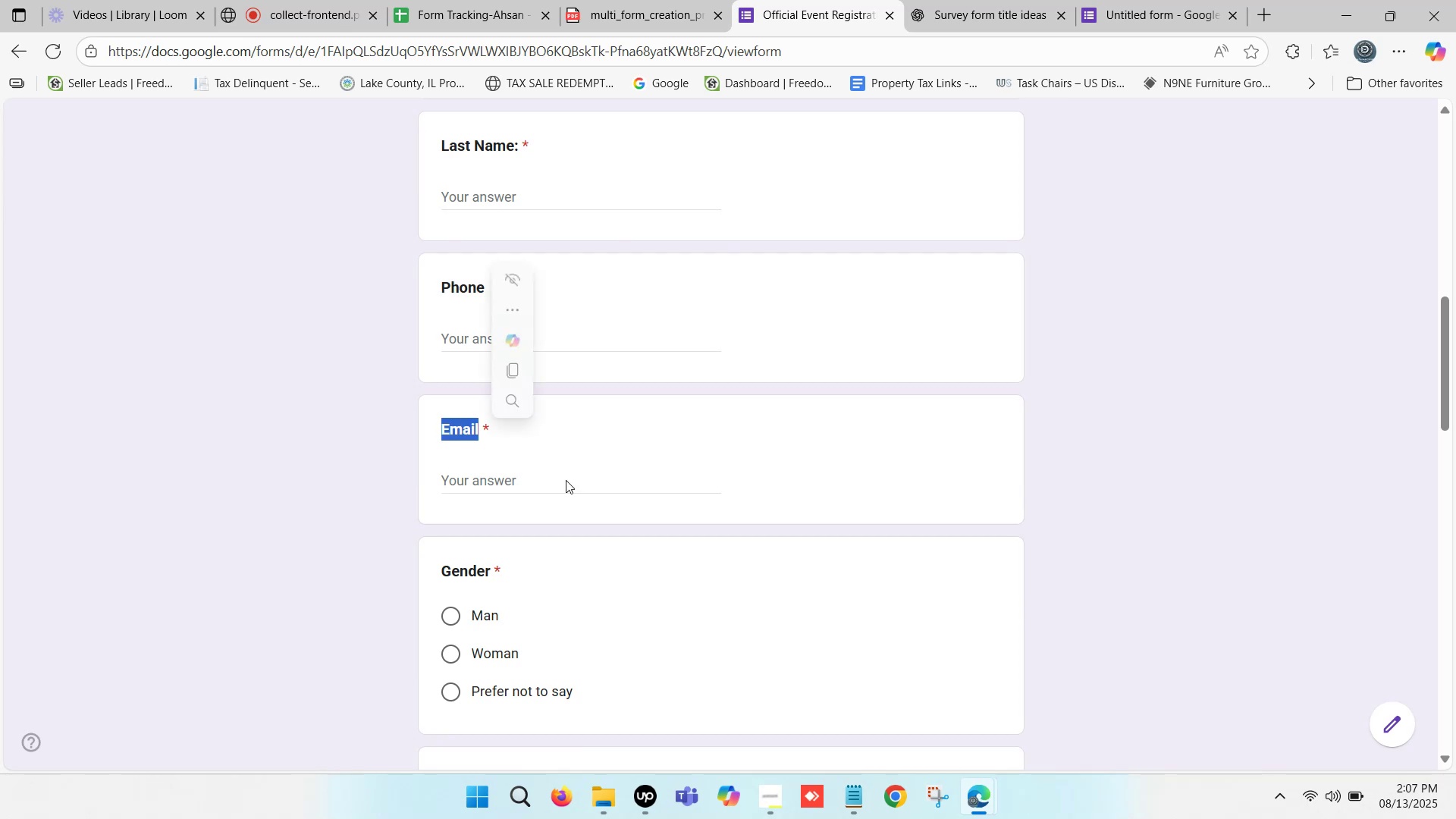 
key(Control+C)
 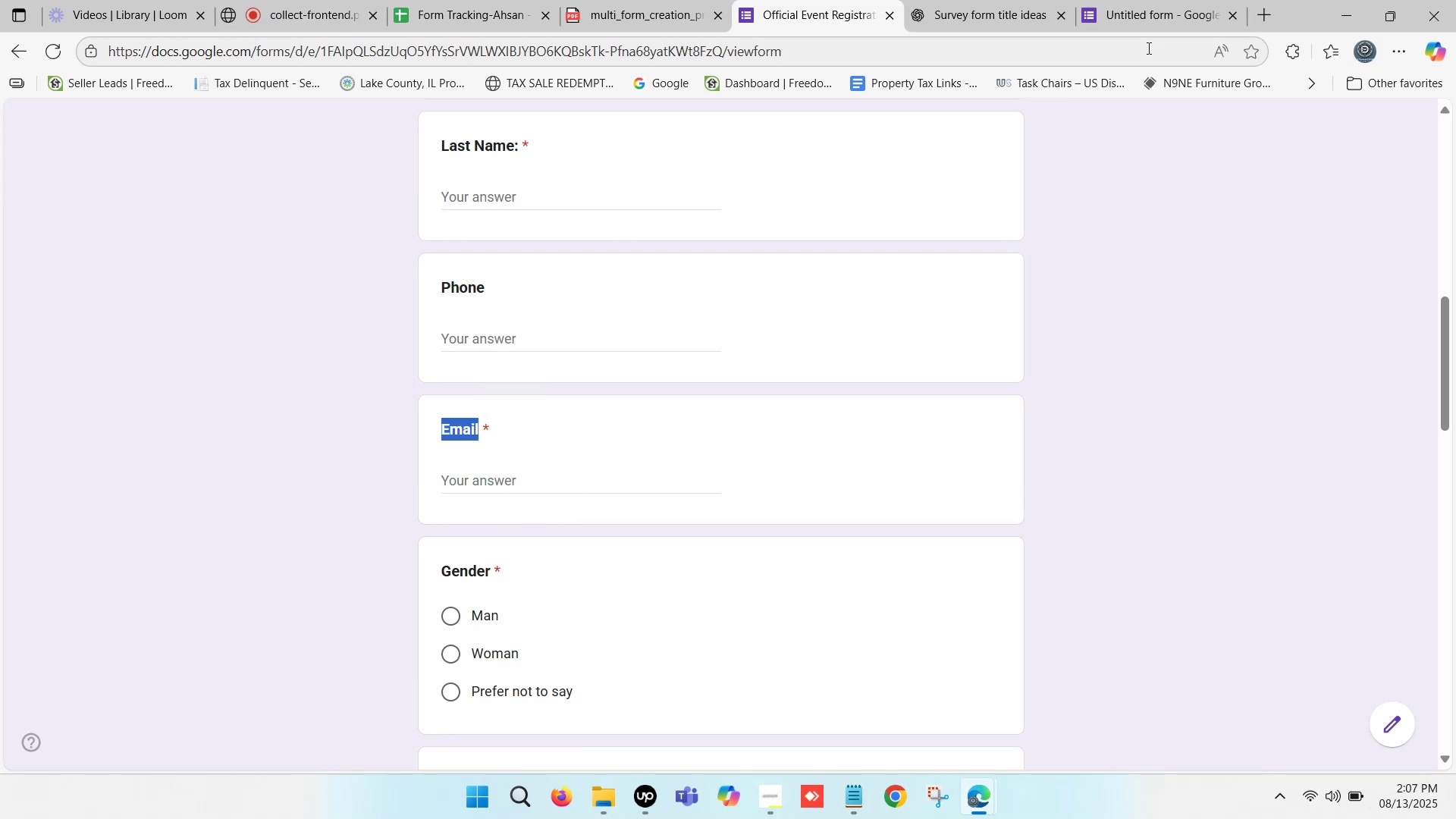 
left_click([1147, 0])
 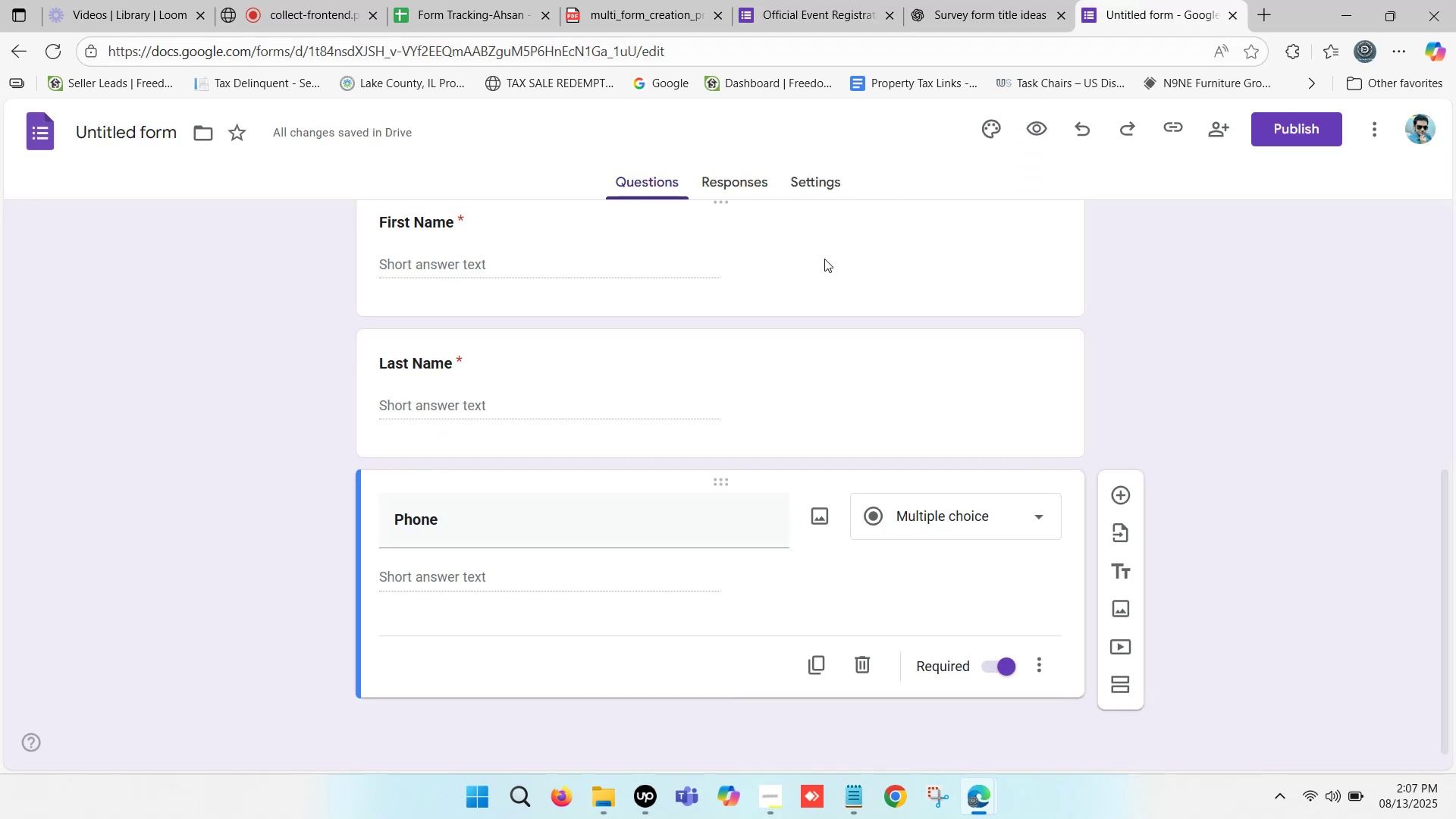 
scroll: coordinate [648, 417], scroll_direction: down, amount: 3.0
 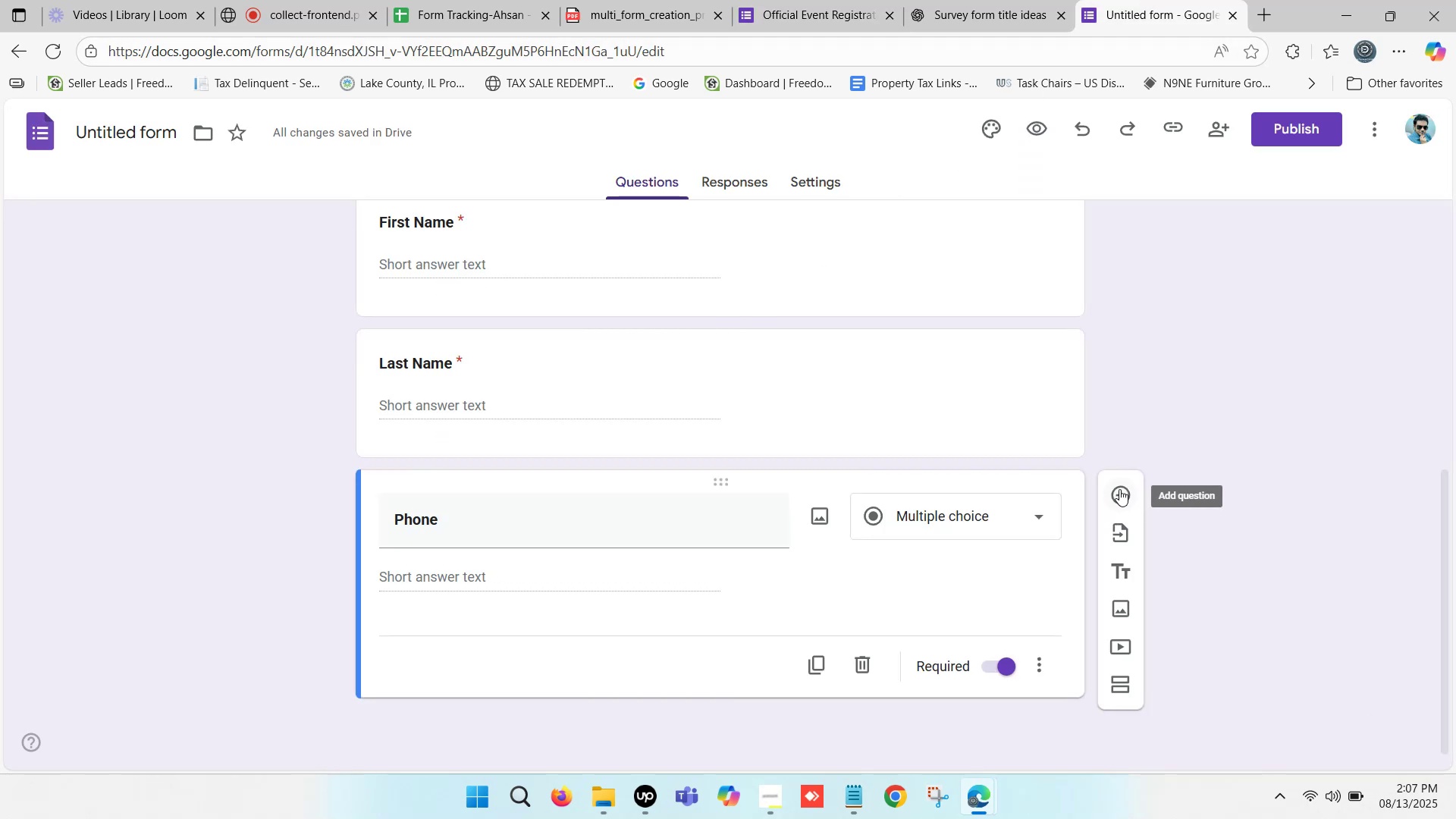 
left_click([1120, 488])
 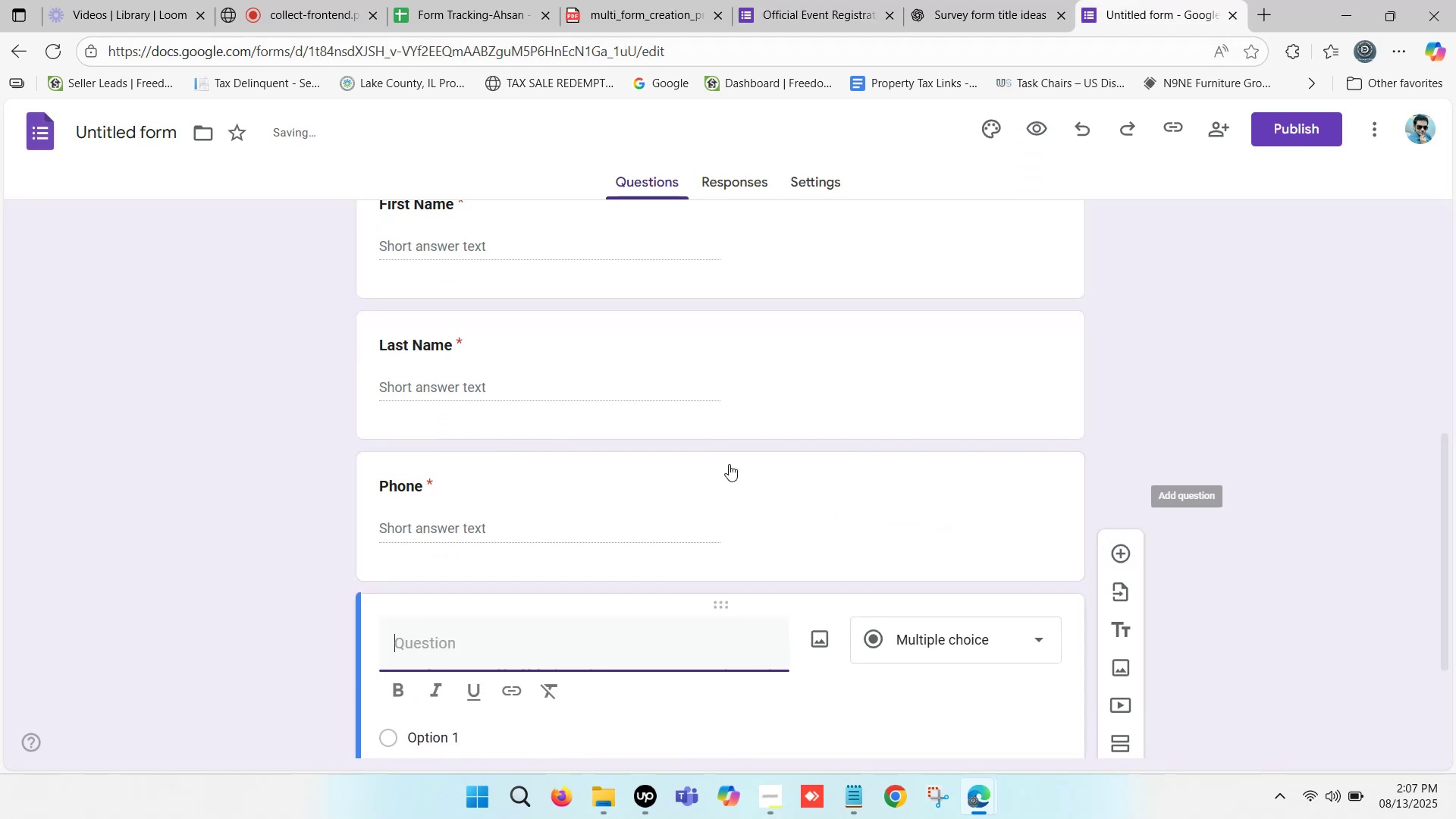 
scroll: coordinate [723, 428], scroll_direction: down, amount: 2.0
 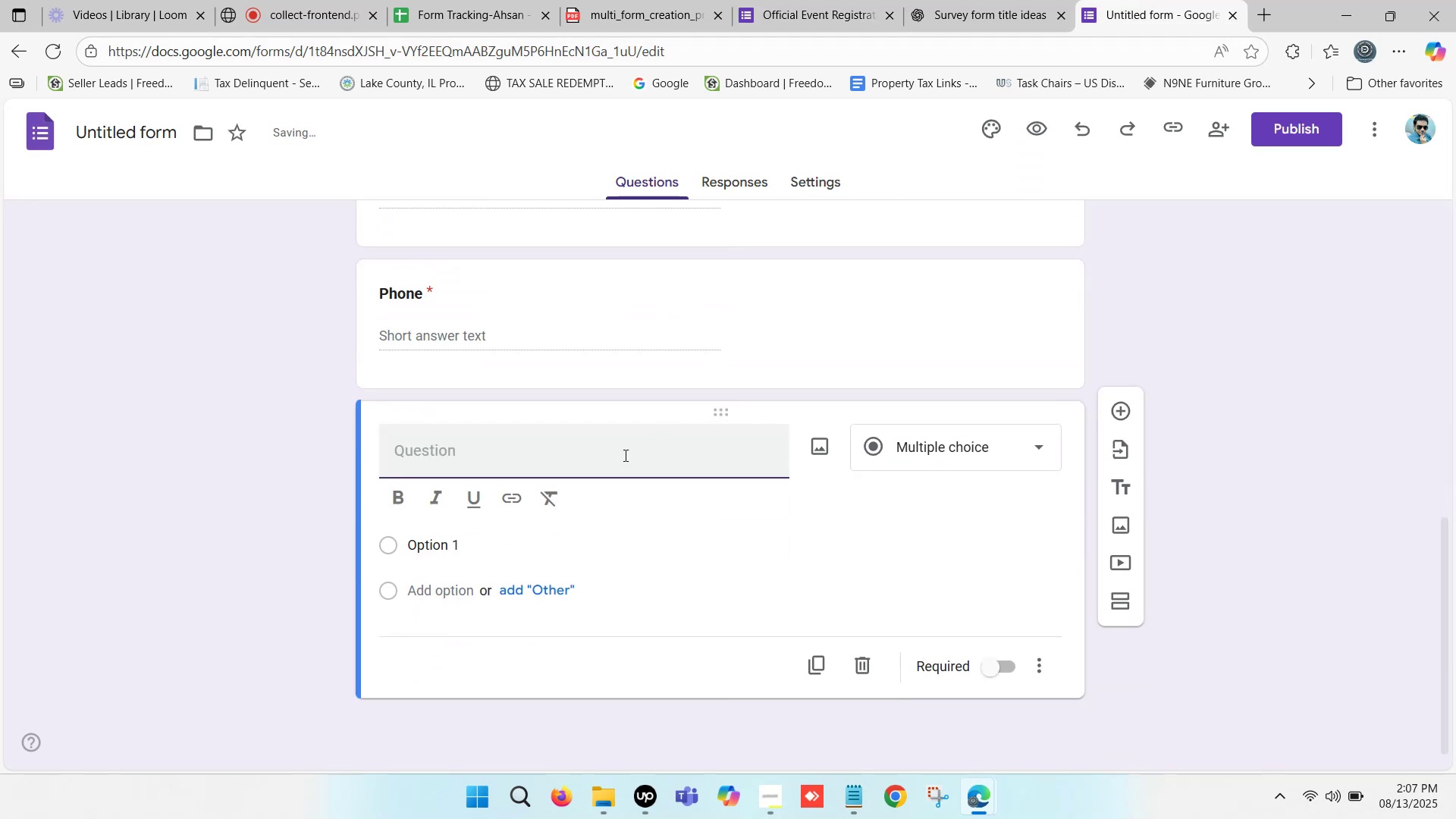 
key(Control+V)
 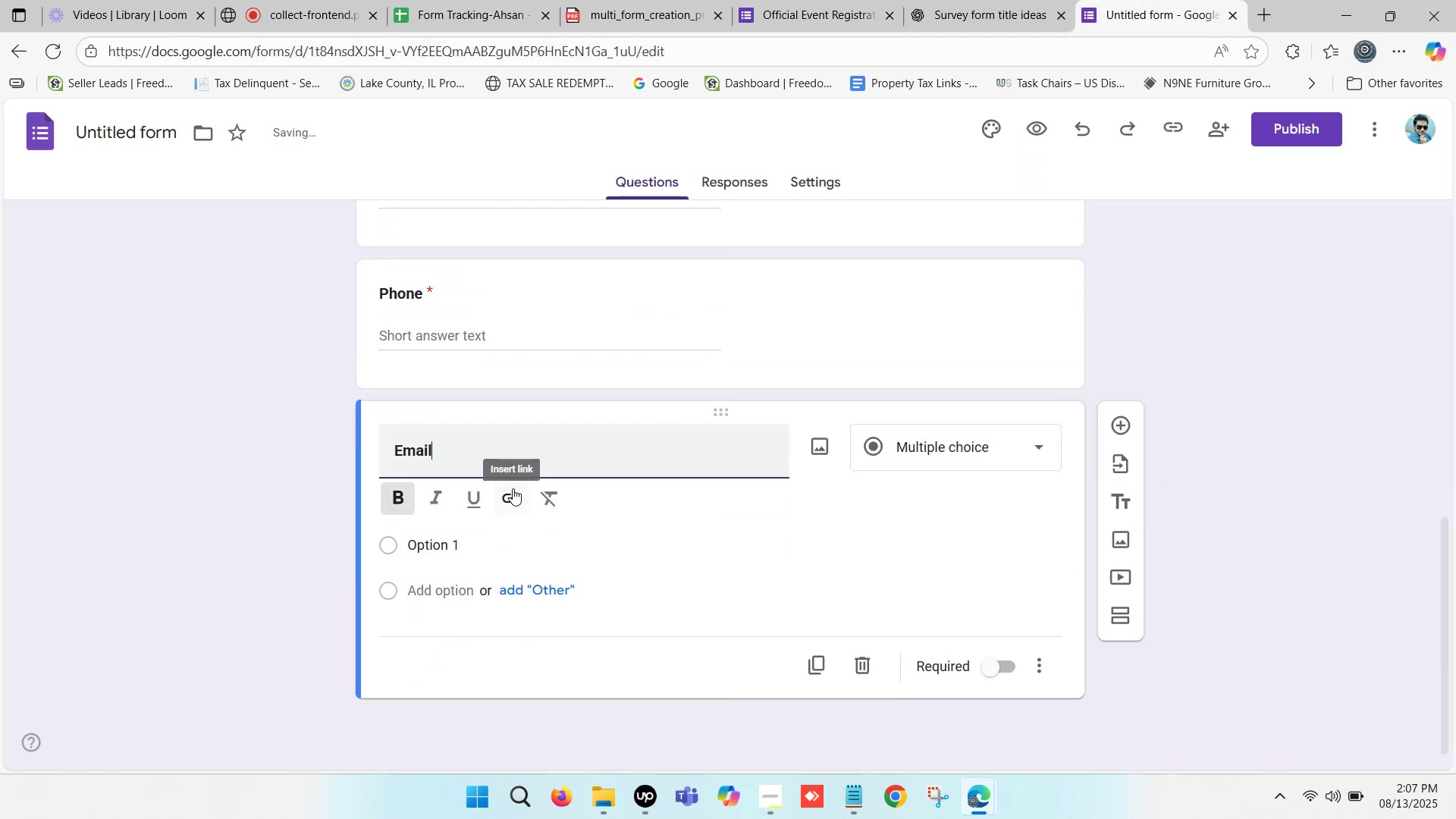 
mouse_move([470, 448])
 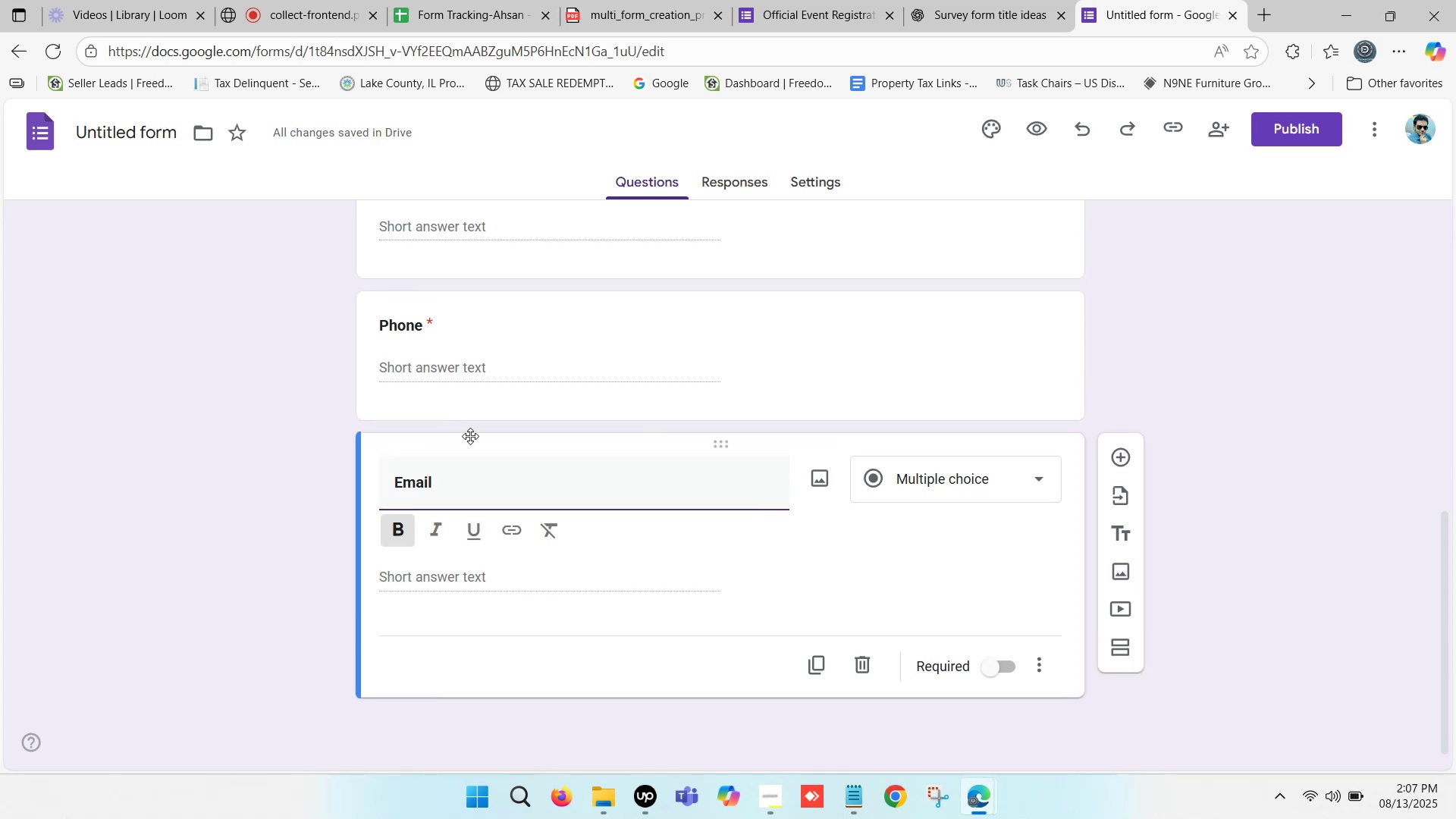 
scroll: coordinate [470, 435], scroll_direction: down, amount: 1.0
 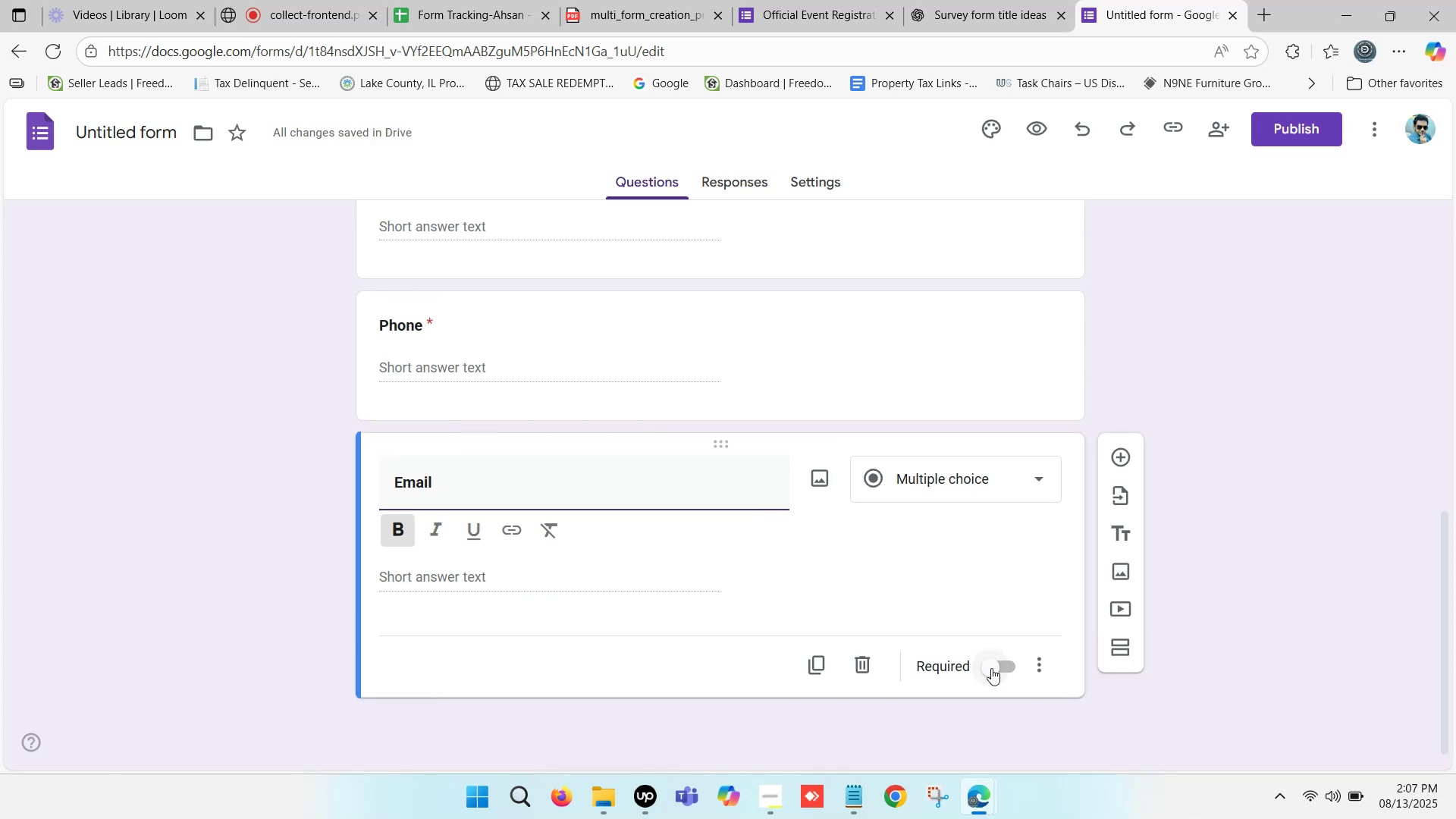 
left_click([992, 667])
 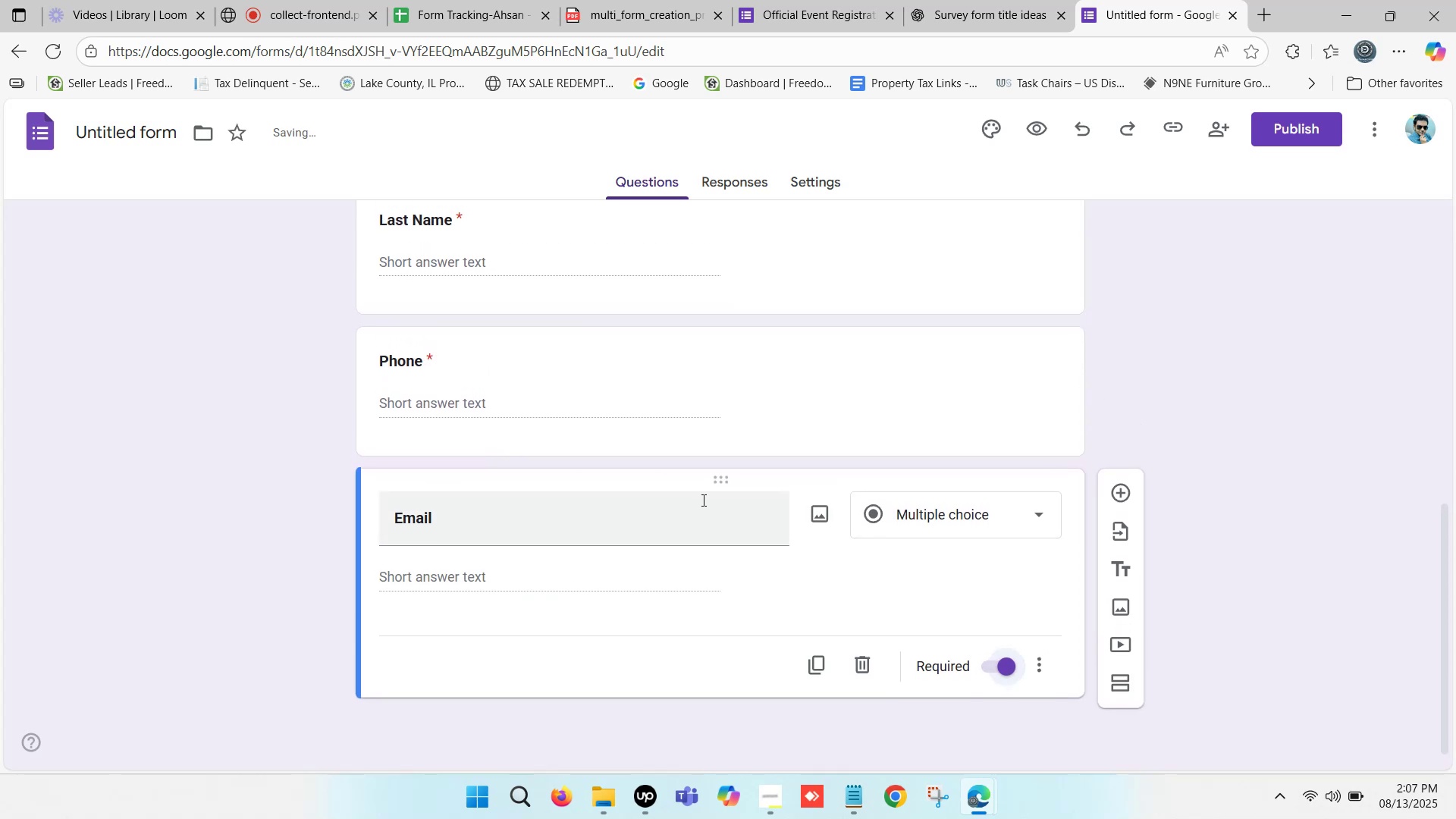 
scroll: coordinate [651, 466], scroll_direction: down, amount: 10.0
 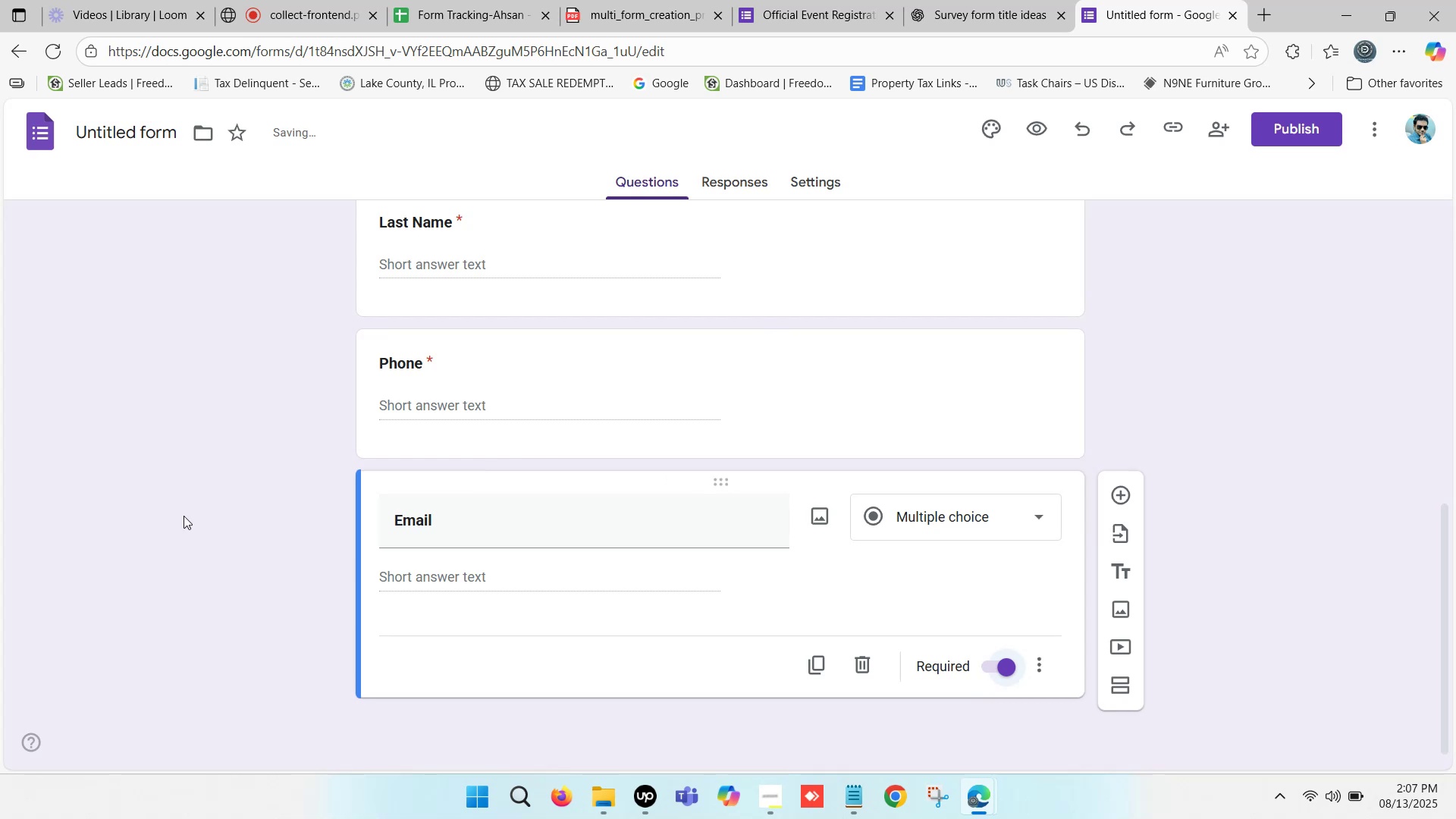 
left_click([182, 516])
 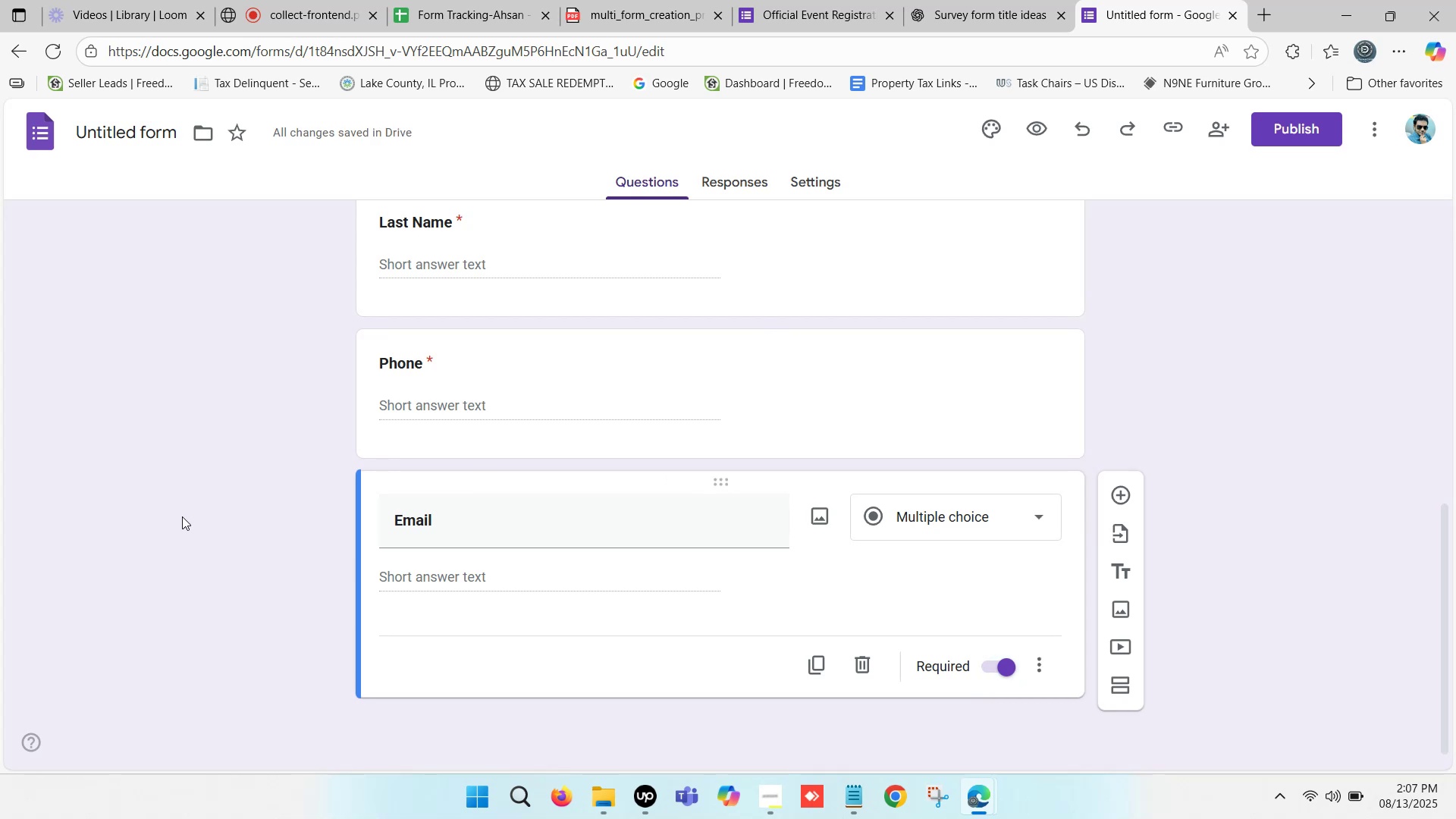 
scroll: coordinate [206, 487], scroll_direction: down, amount: 8.0
 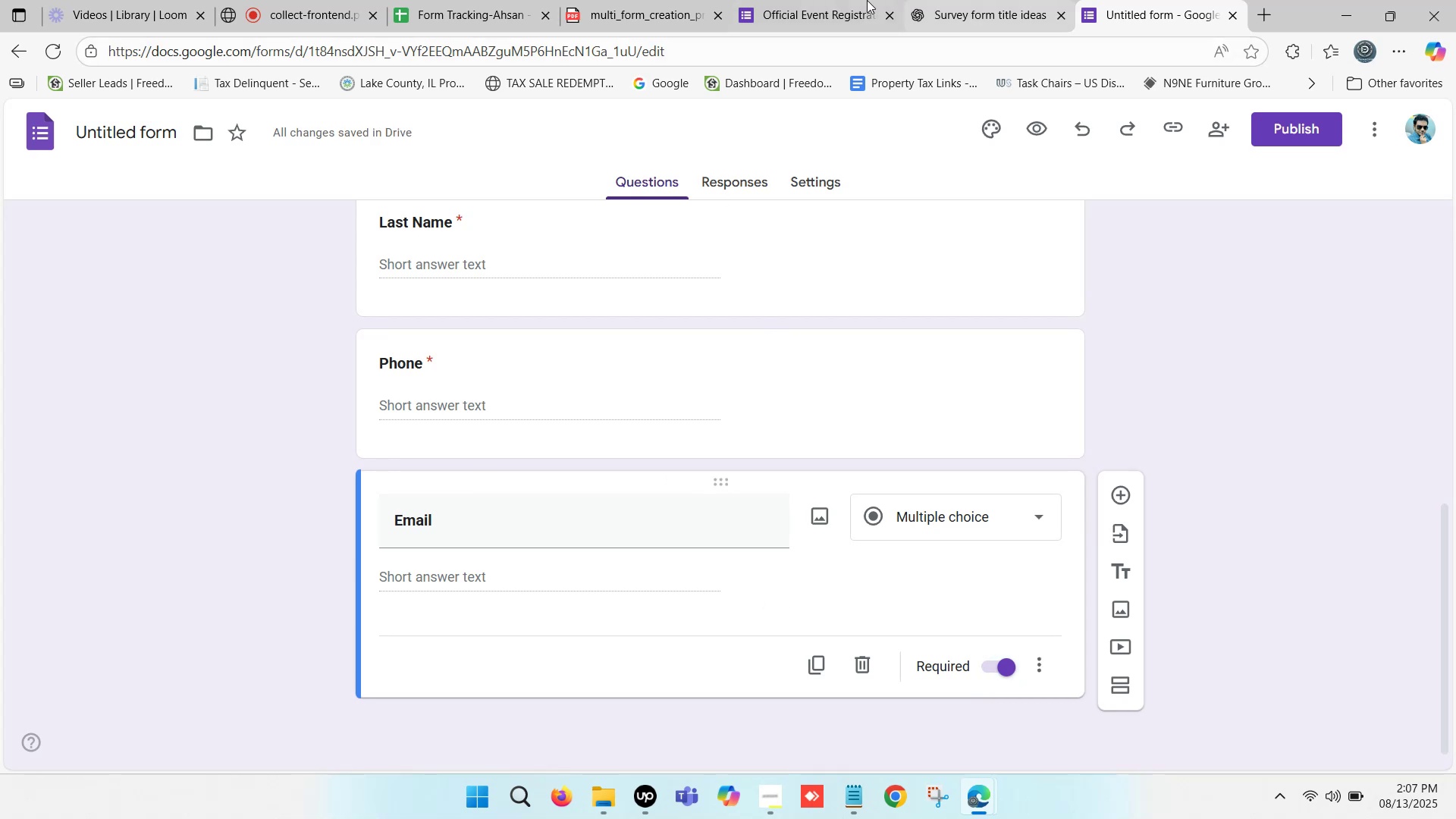 
left_click([830, 0])
 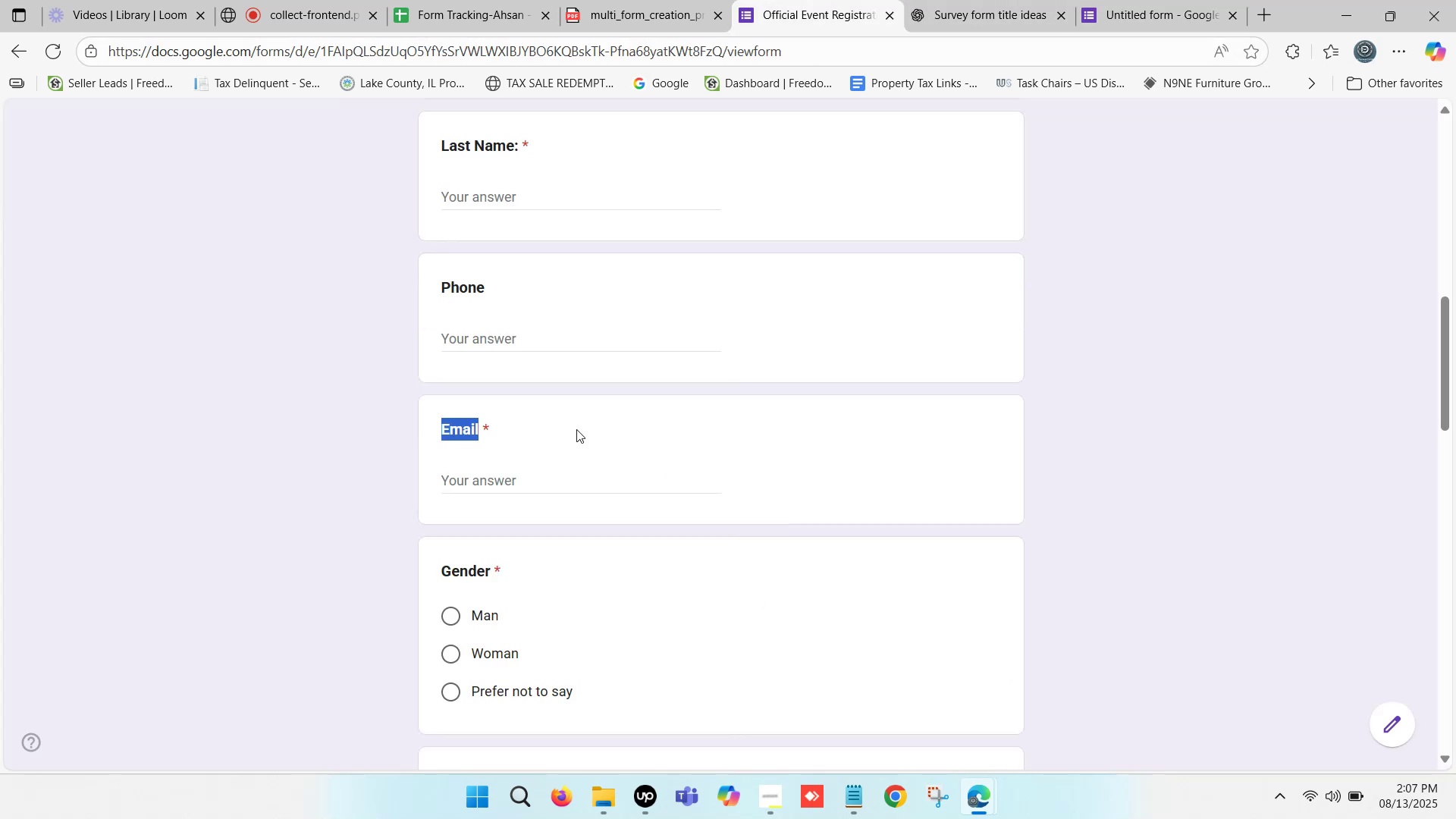 
scroll: coordinate [511, 551], scroll_direction: down, amount: 2.0
 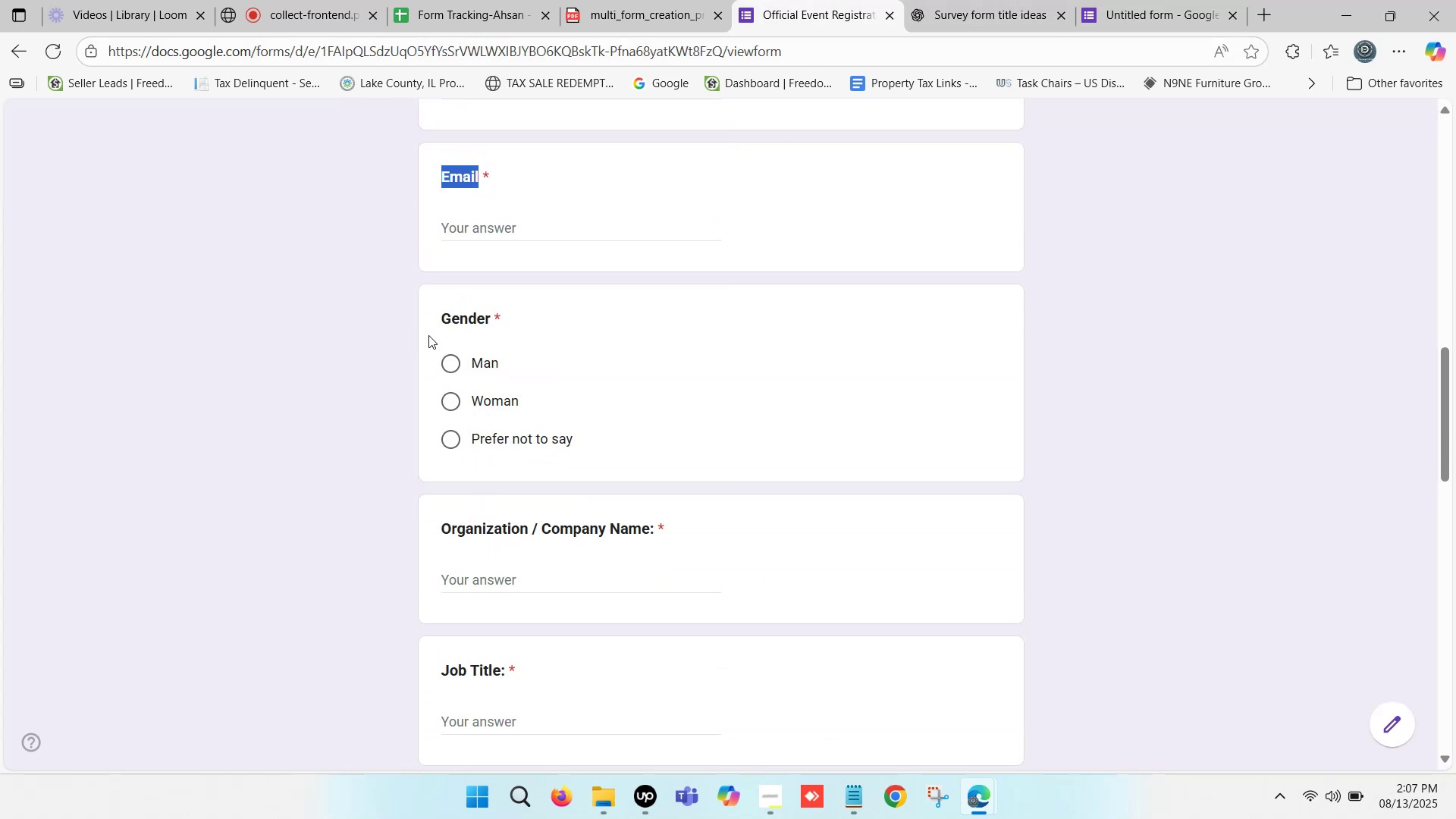 
left_click_drag(start_coordinate=[438, 322], to_coordinate=[491, 322])
 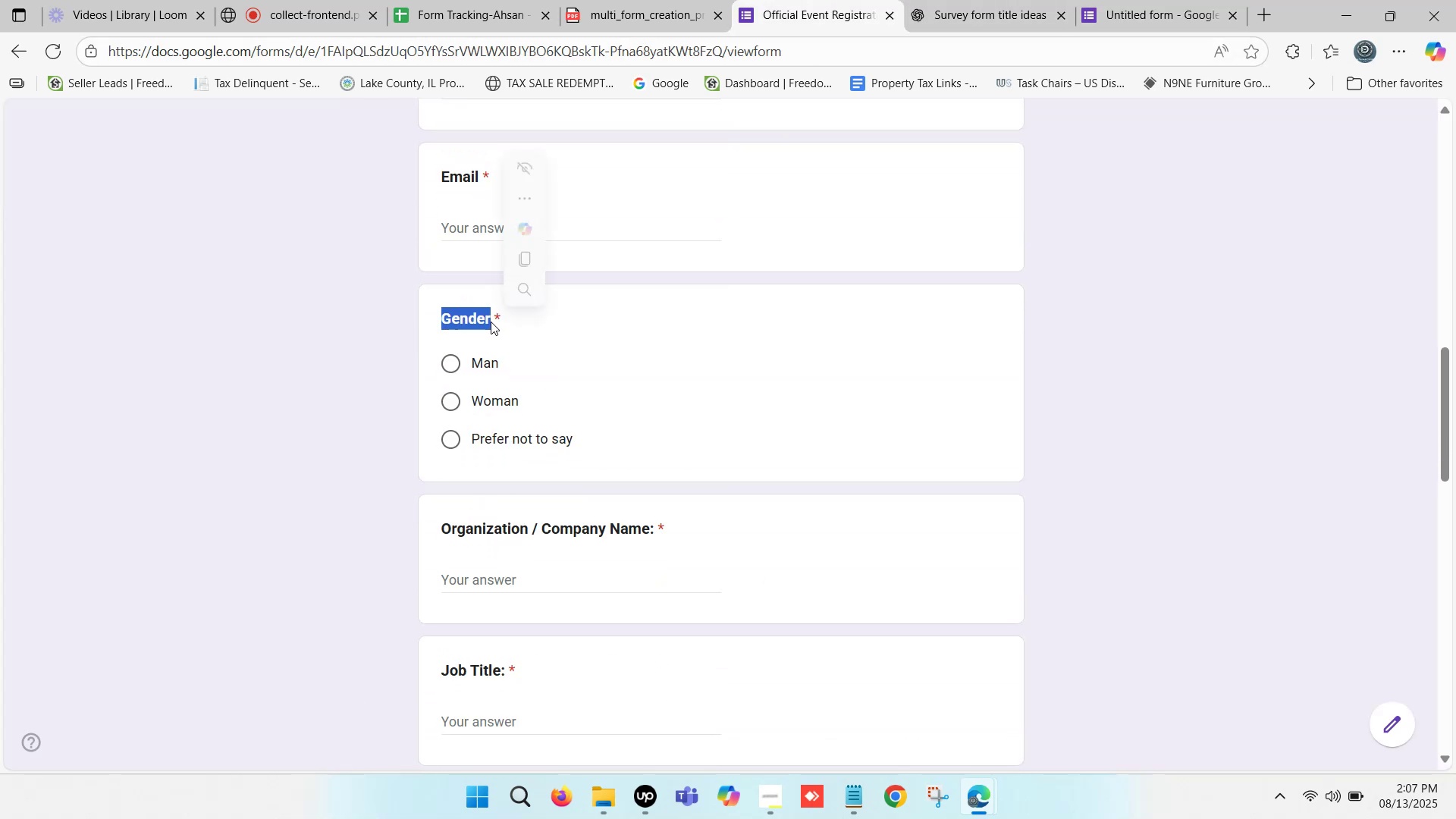 
key(Control+C)
 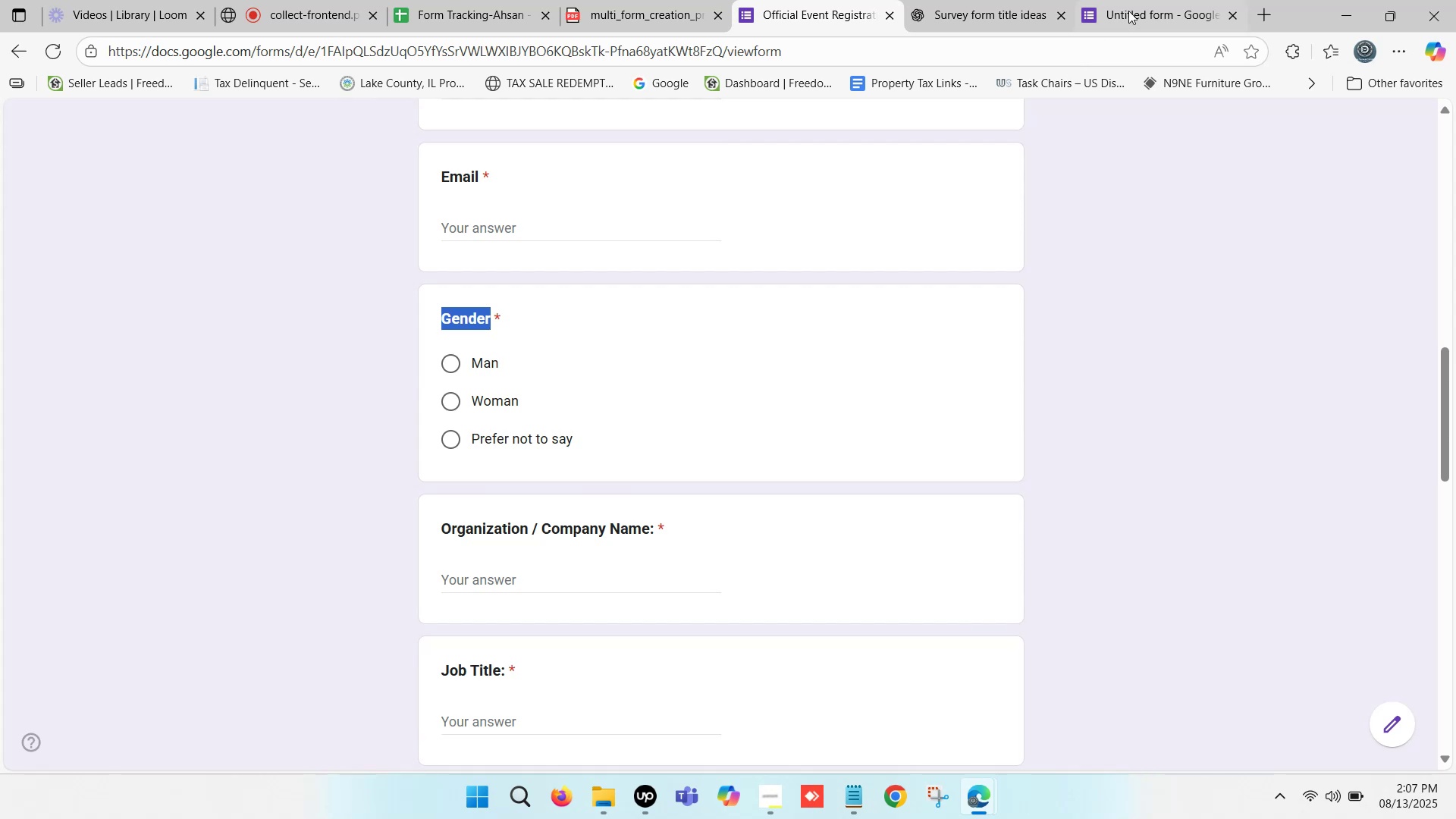 
left_click([1164, 0])
 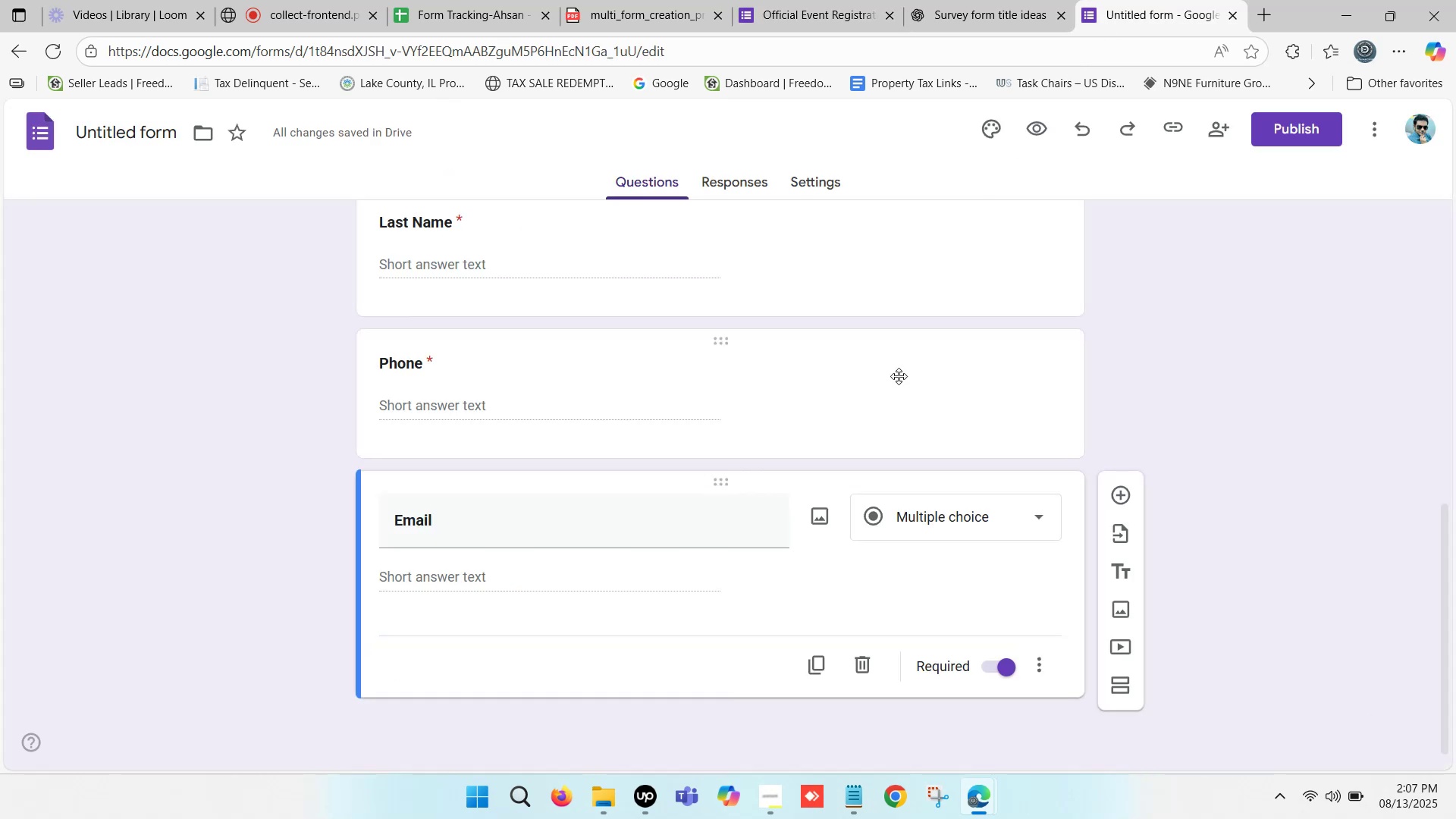 
scroll: coordinate [806, 475], scroll_direction: down, amount: 4.0
 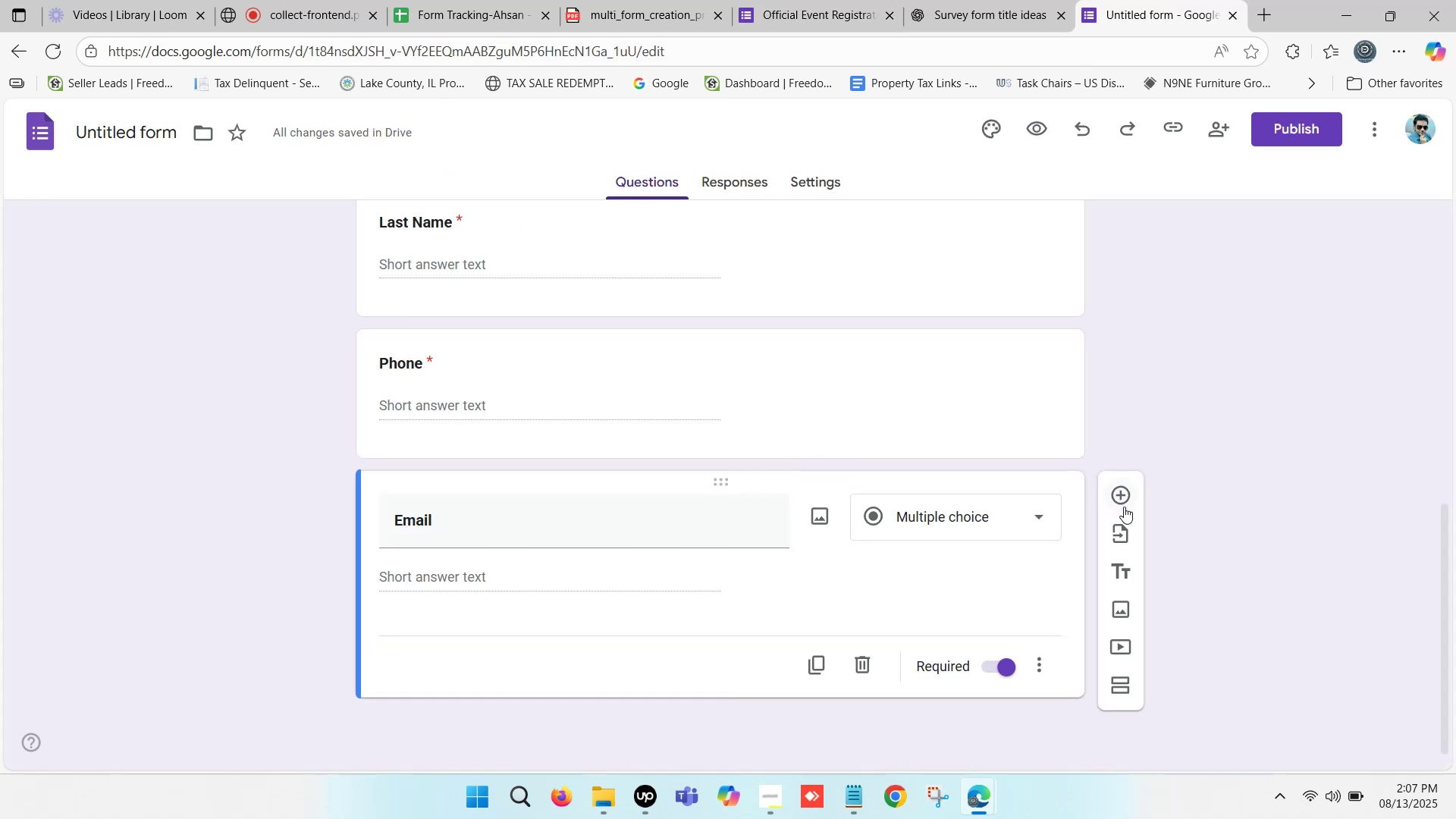 
left_click([1123, 494])
 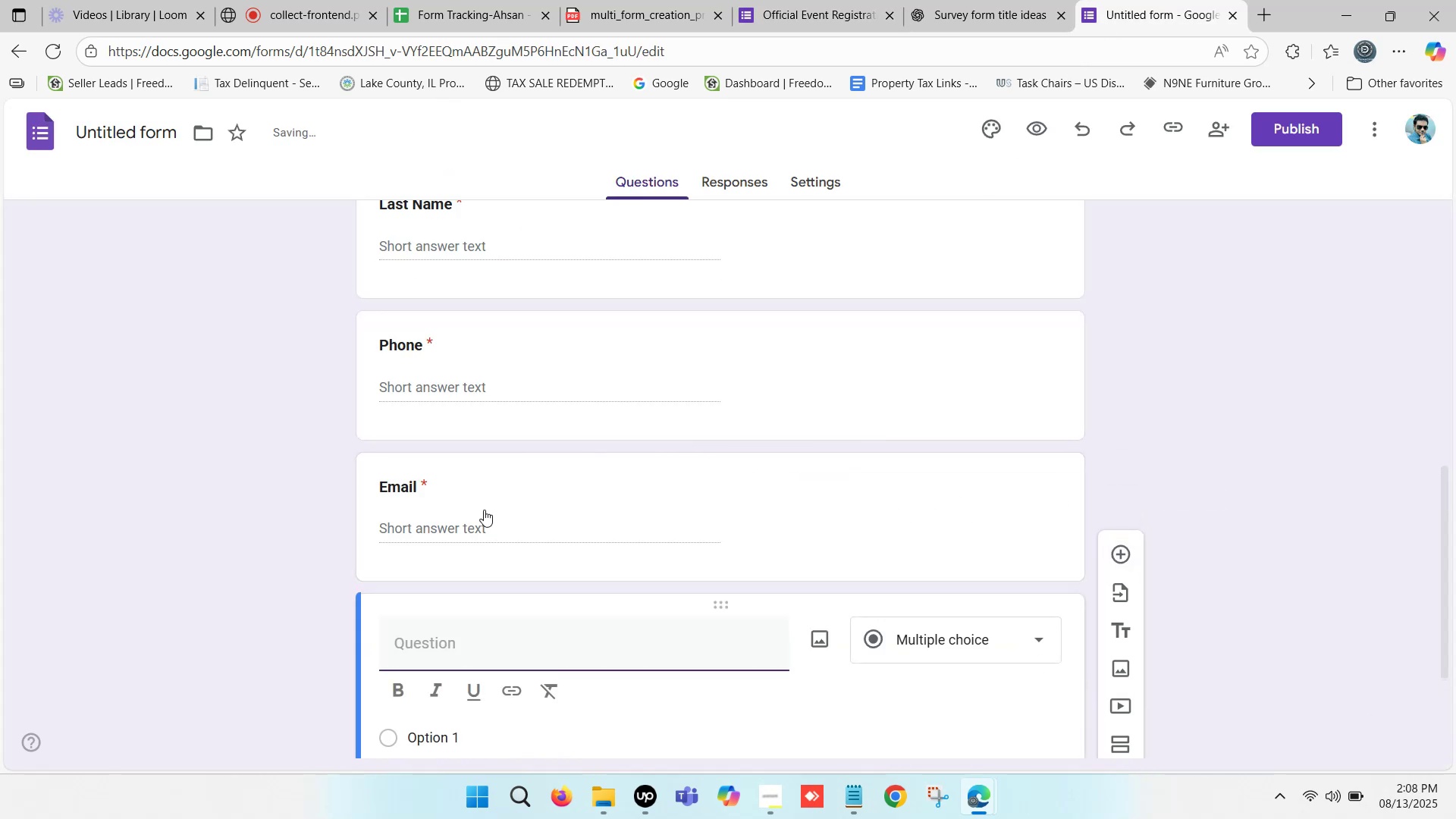 
scroll: coordinate [463, 489], scroll_direction: down, amount: 2.0
 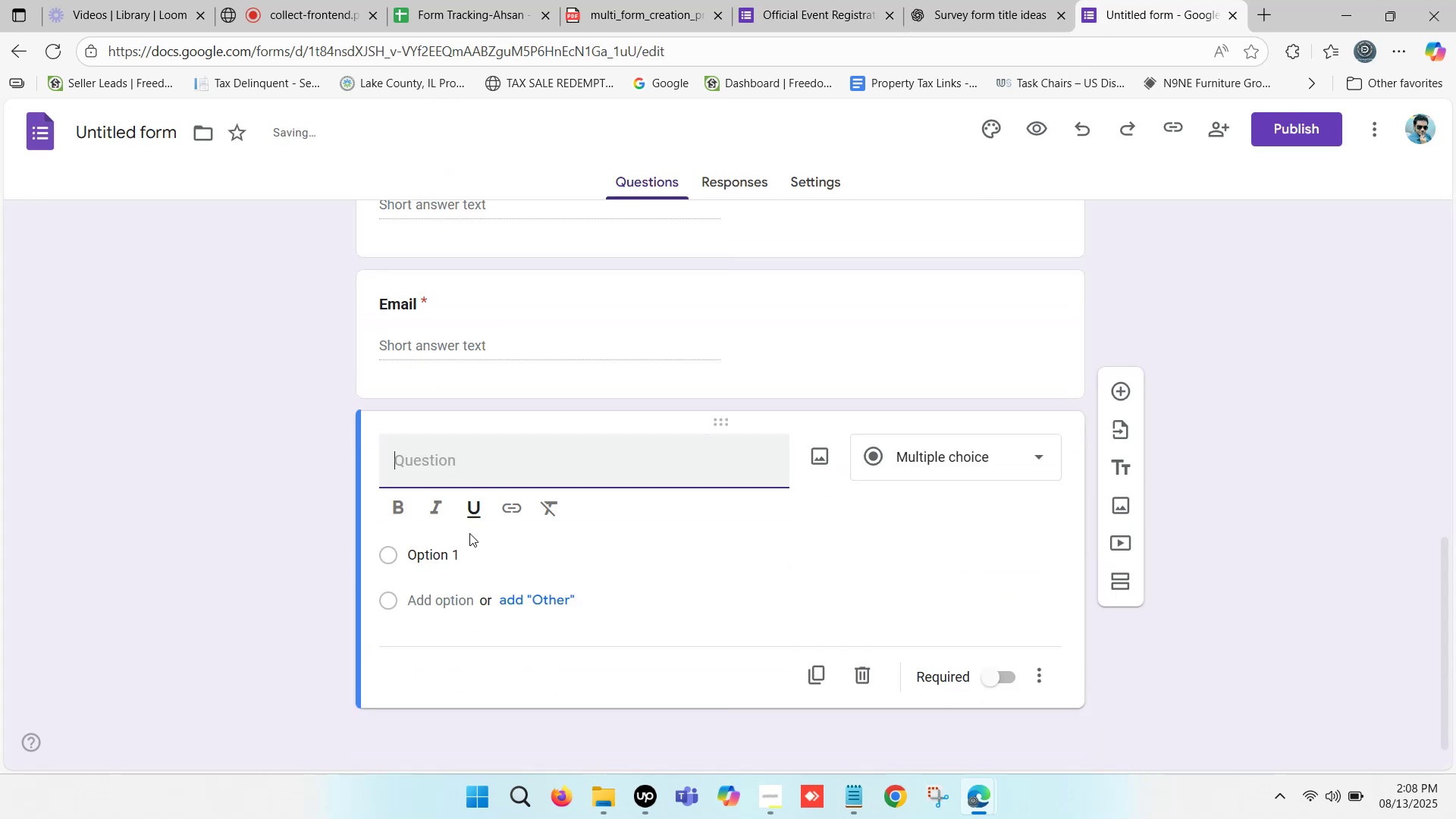 
key(Control+V)
 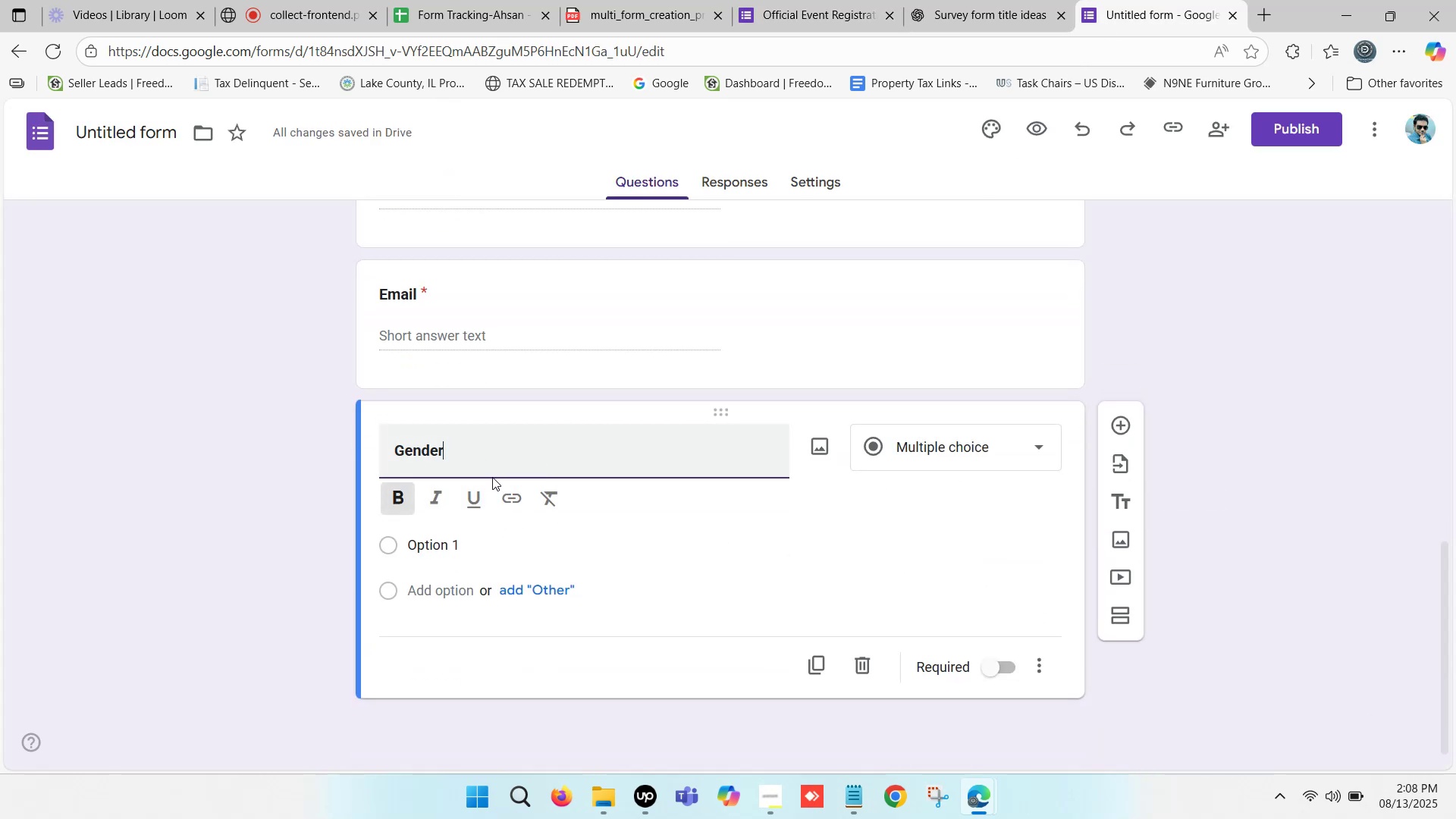 
wait(6.48)
 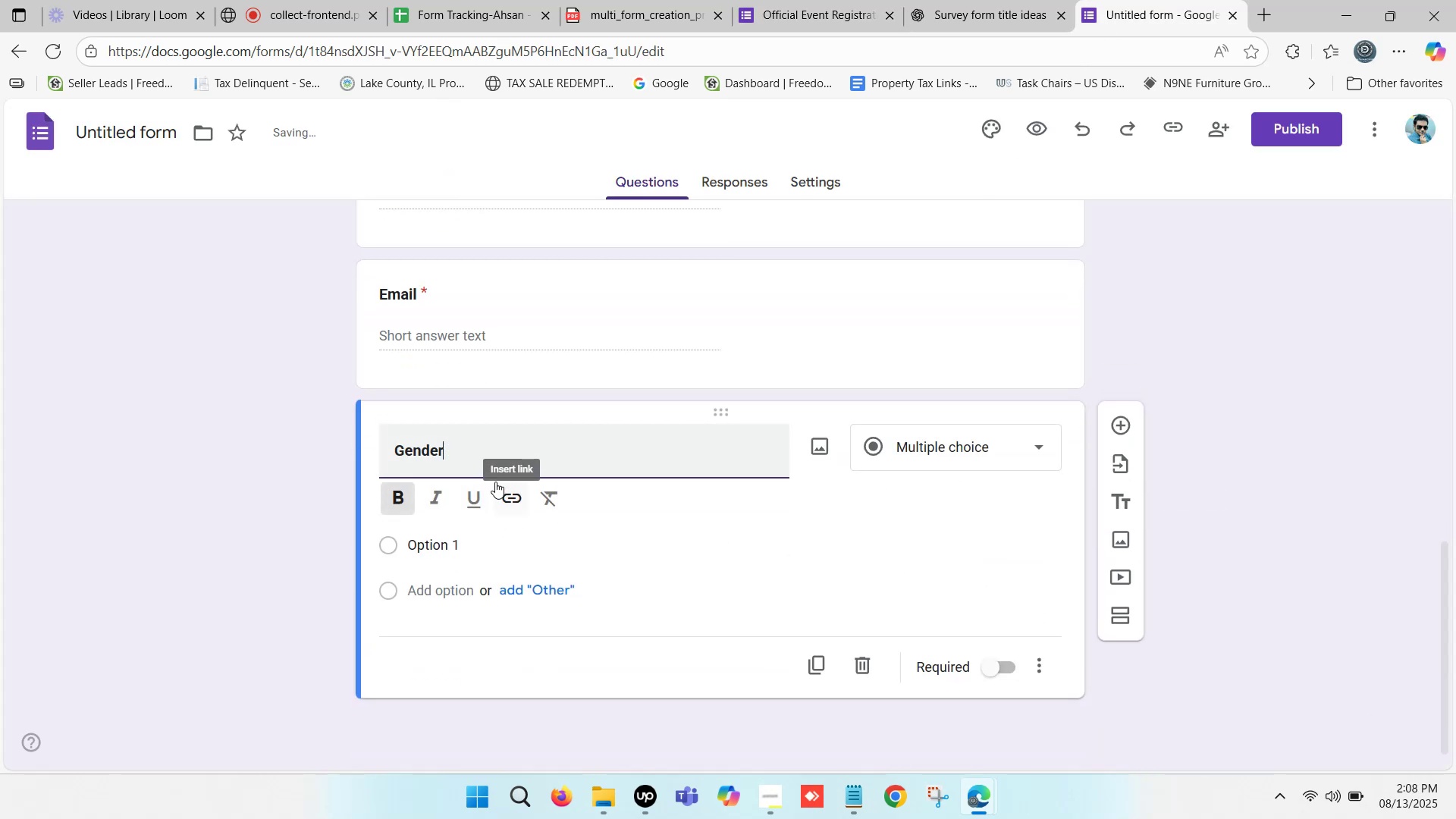 
scroll: coordinate [534, 452], scroll_direction: down, amount: 3.0
 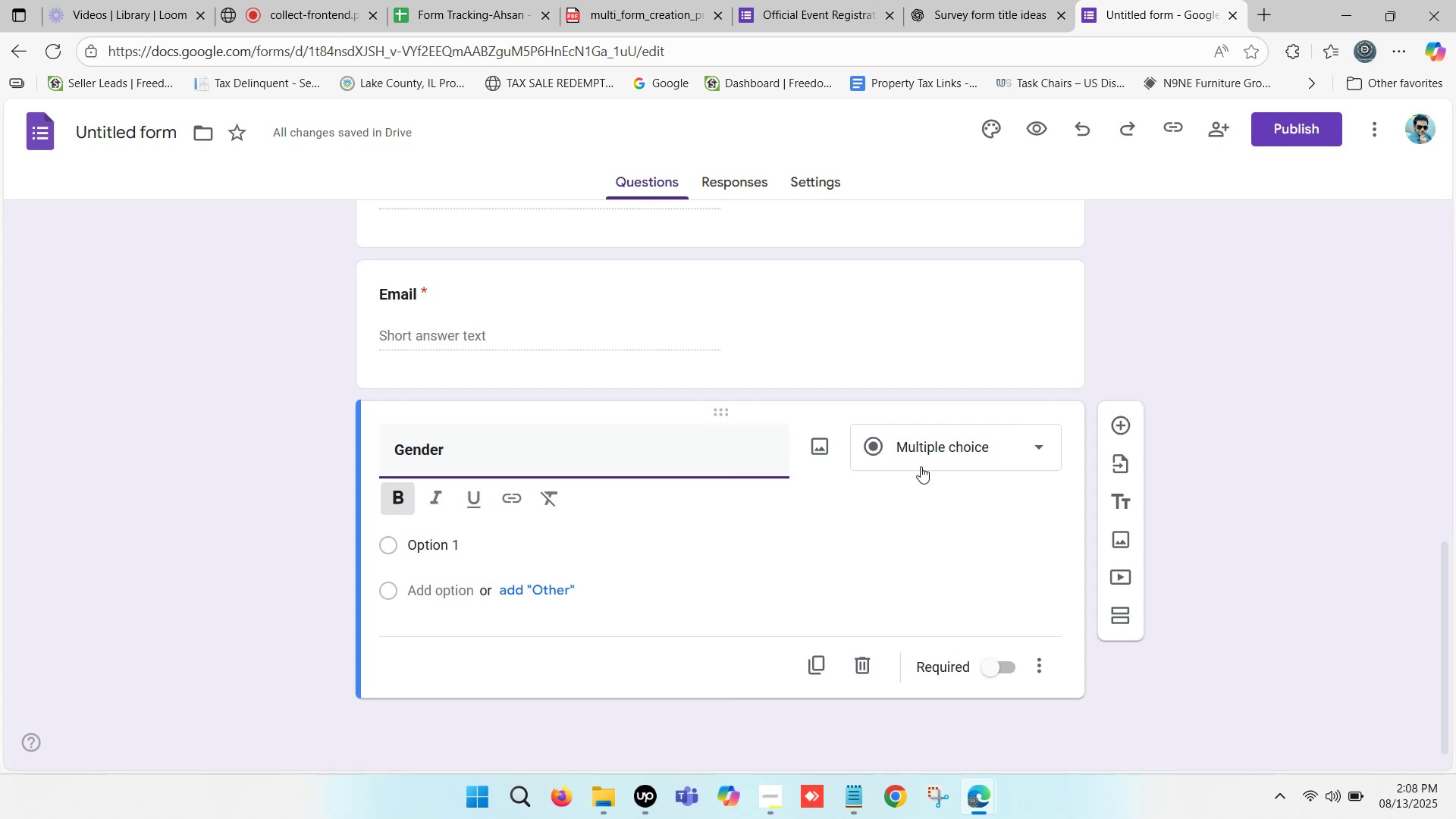 
left_click([937, 434])
 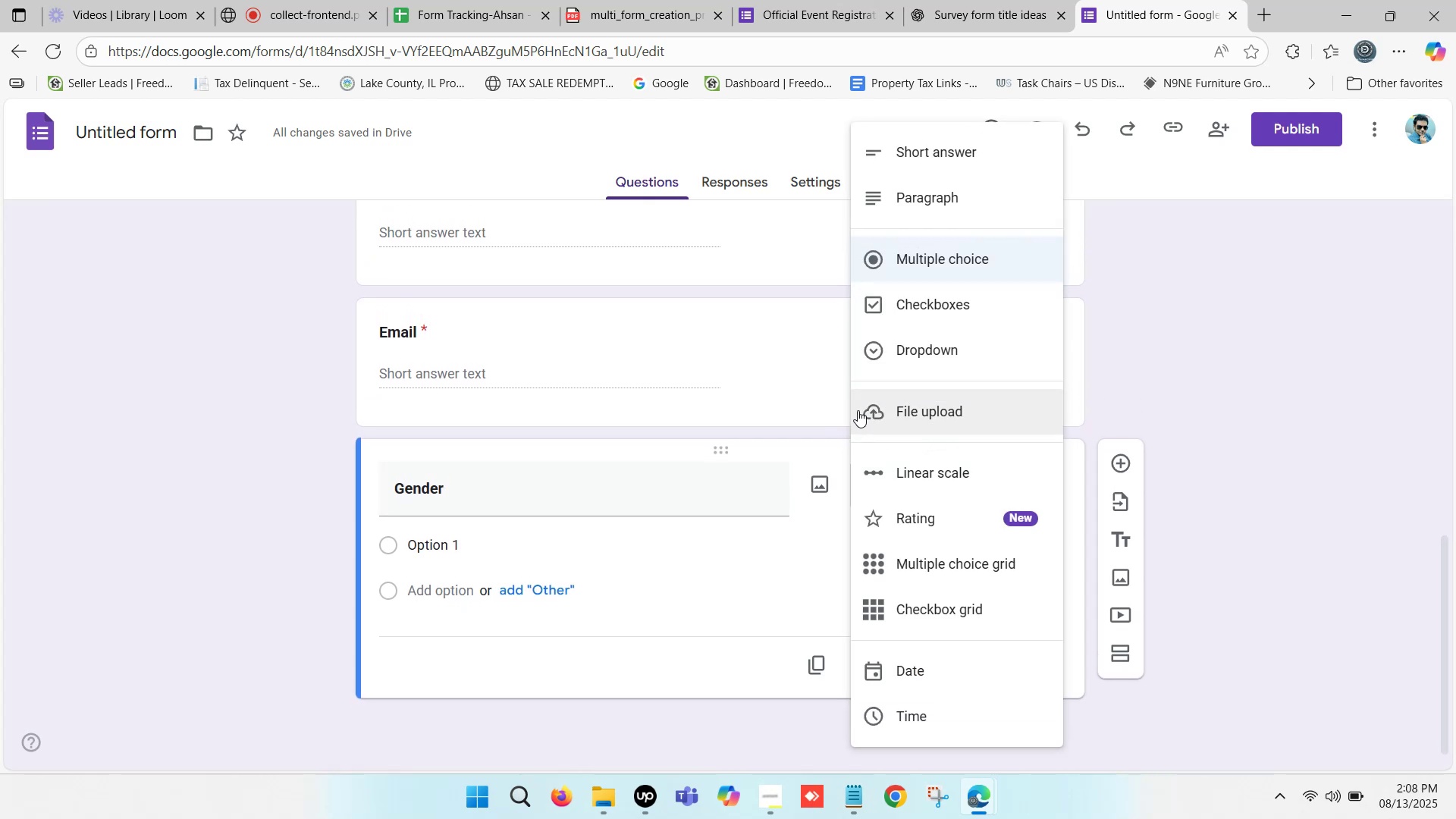 
wait(8.17)
 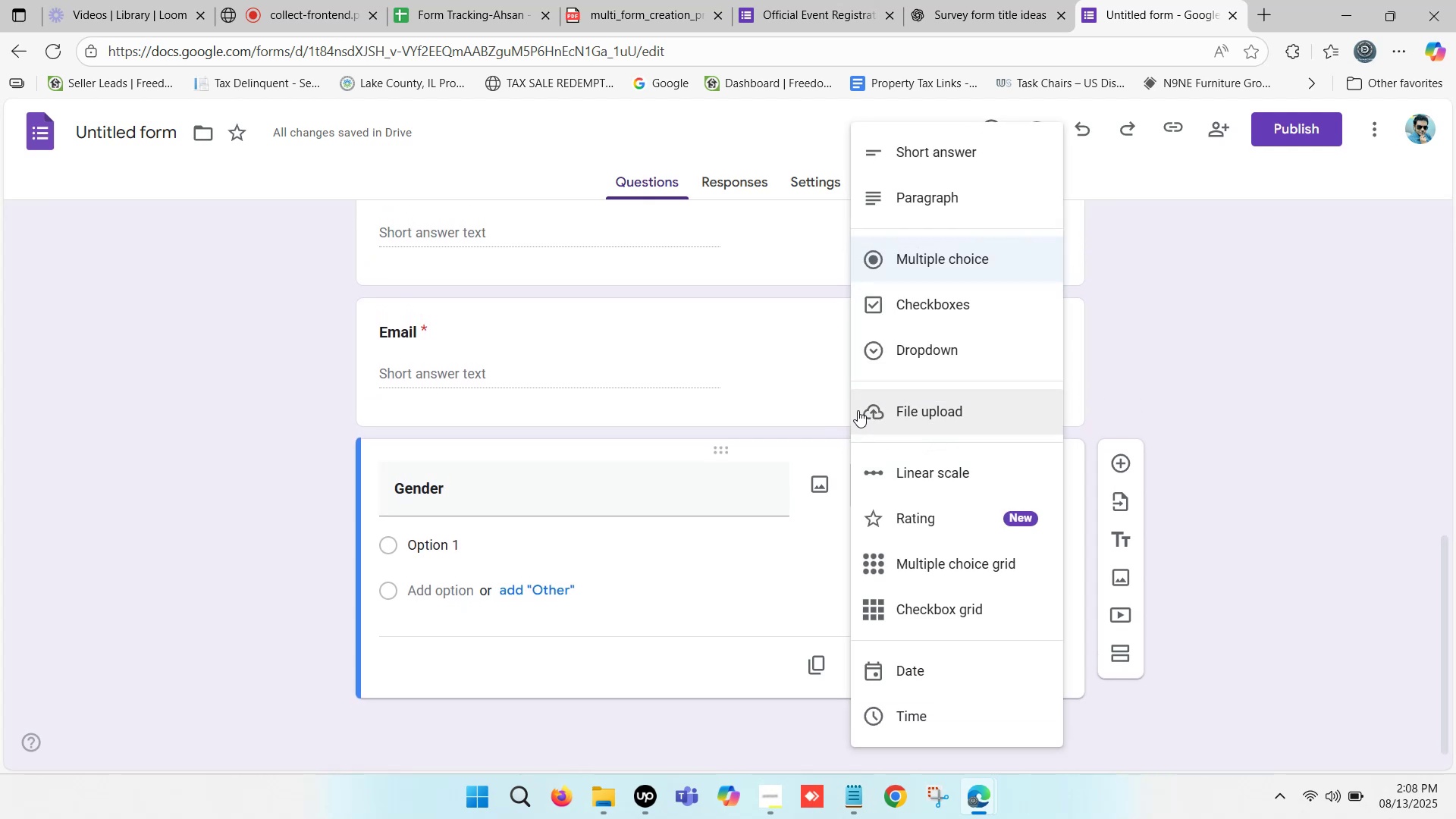 
scroll: coordinate [717, 422], scroll_direction: down, amount: 3.0
 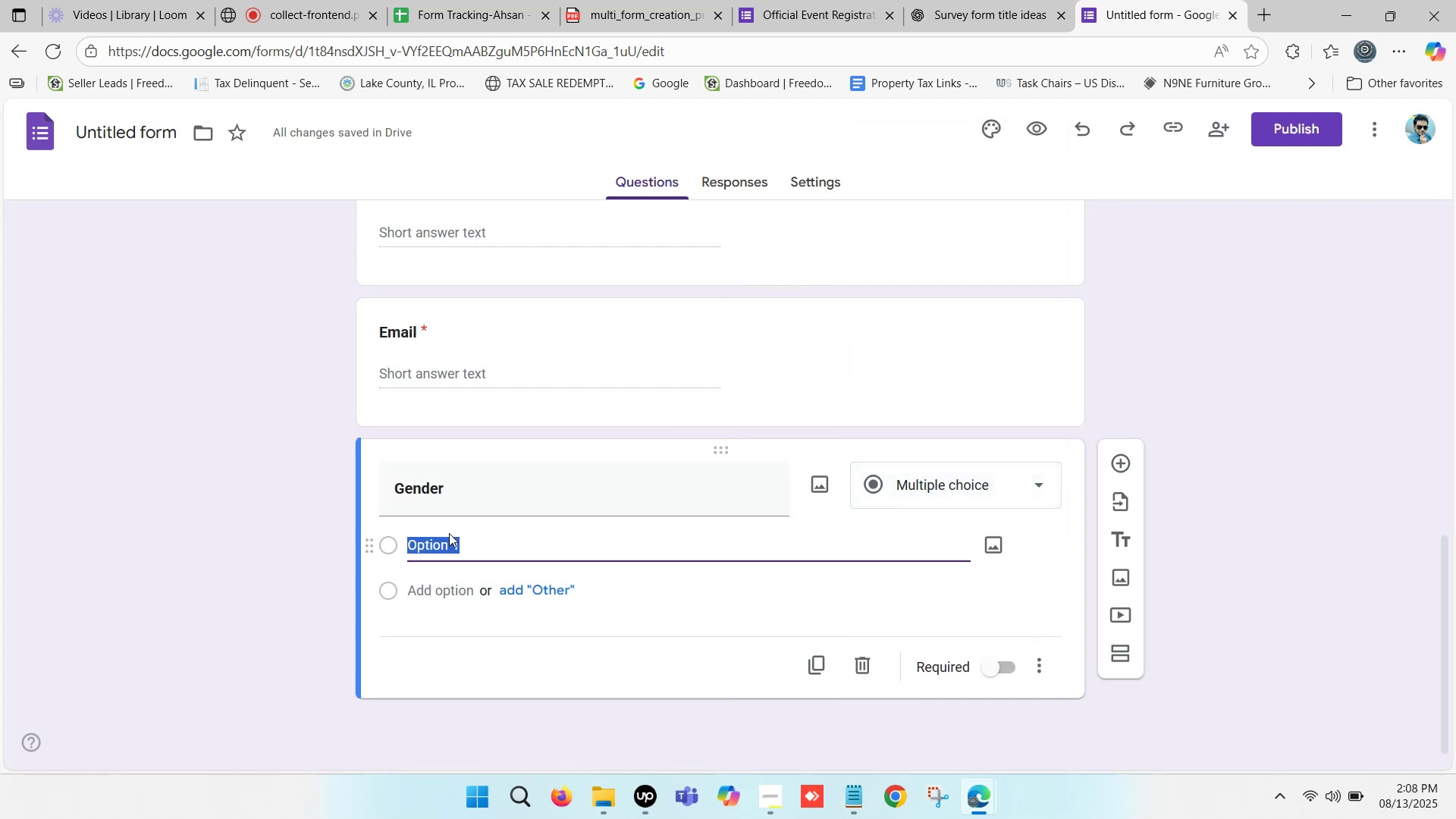 
type(Male)
 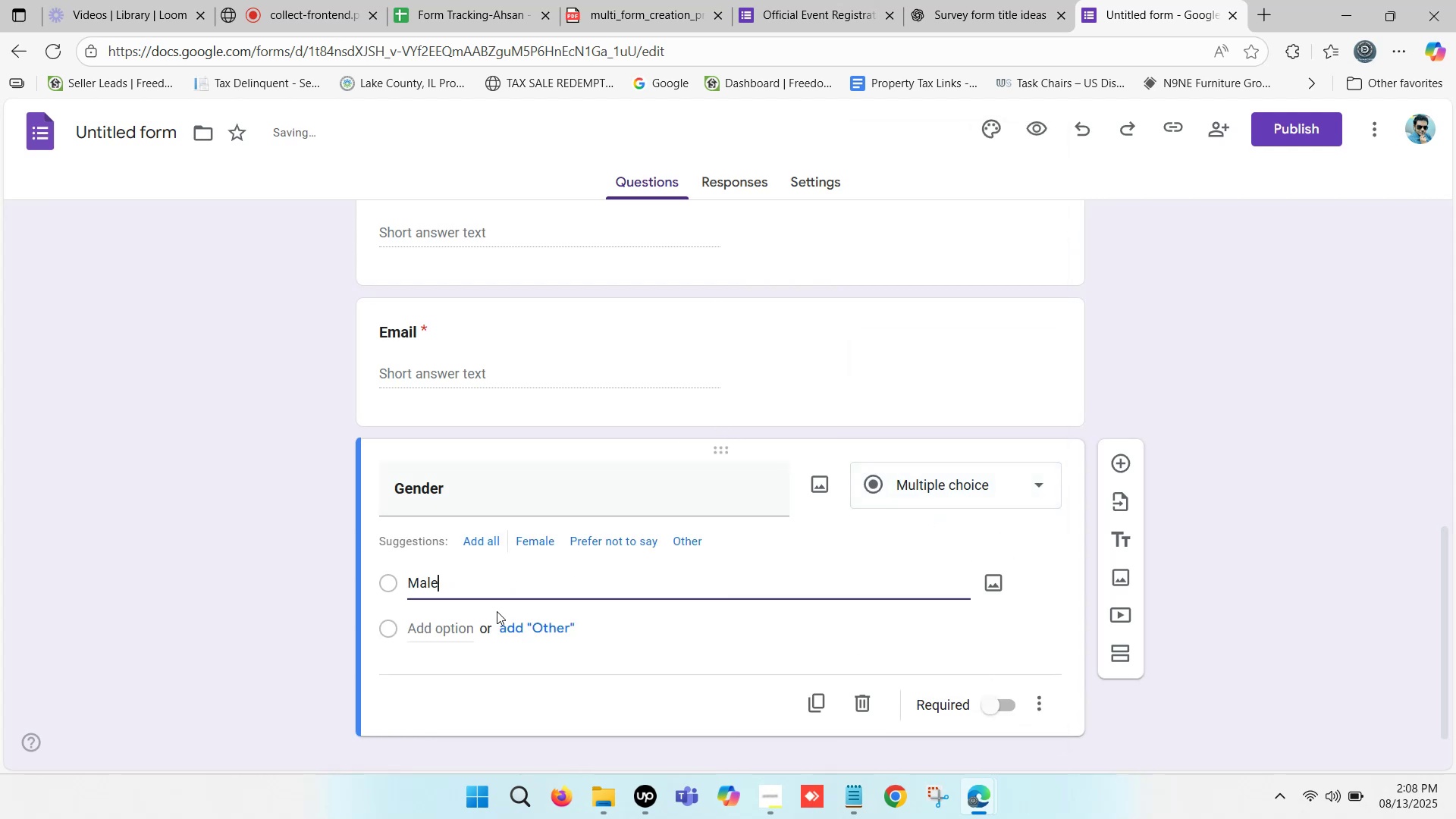 
left_click([490, 625])
 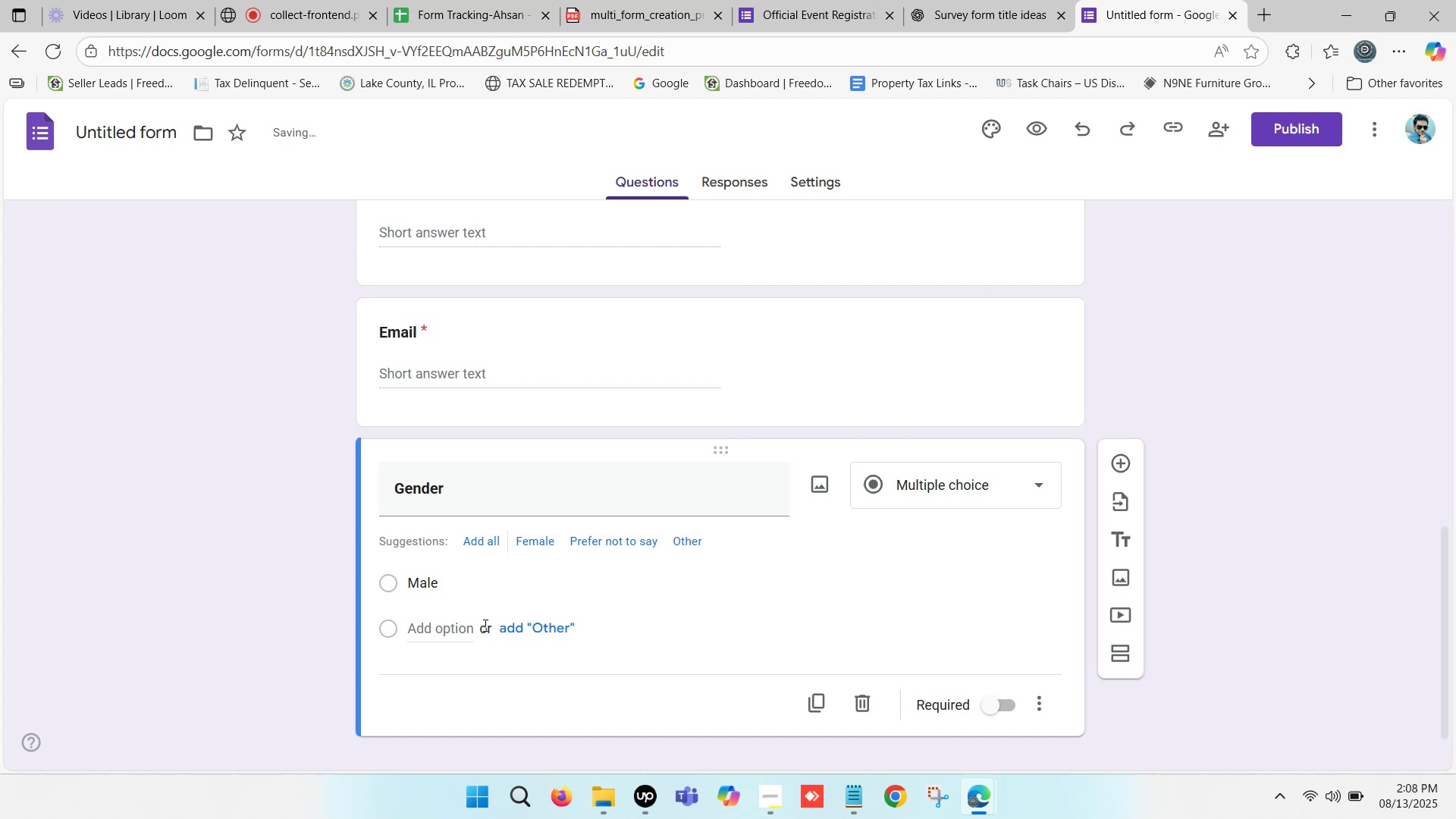 
left_click([450, 627])
 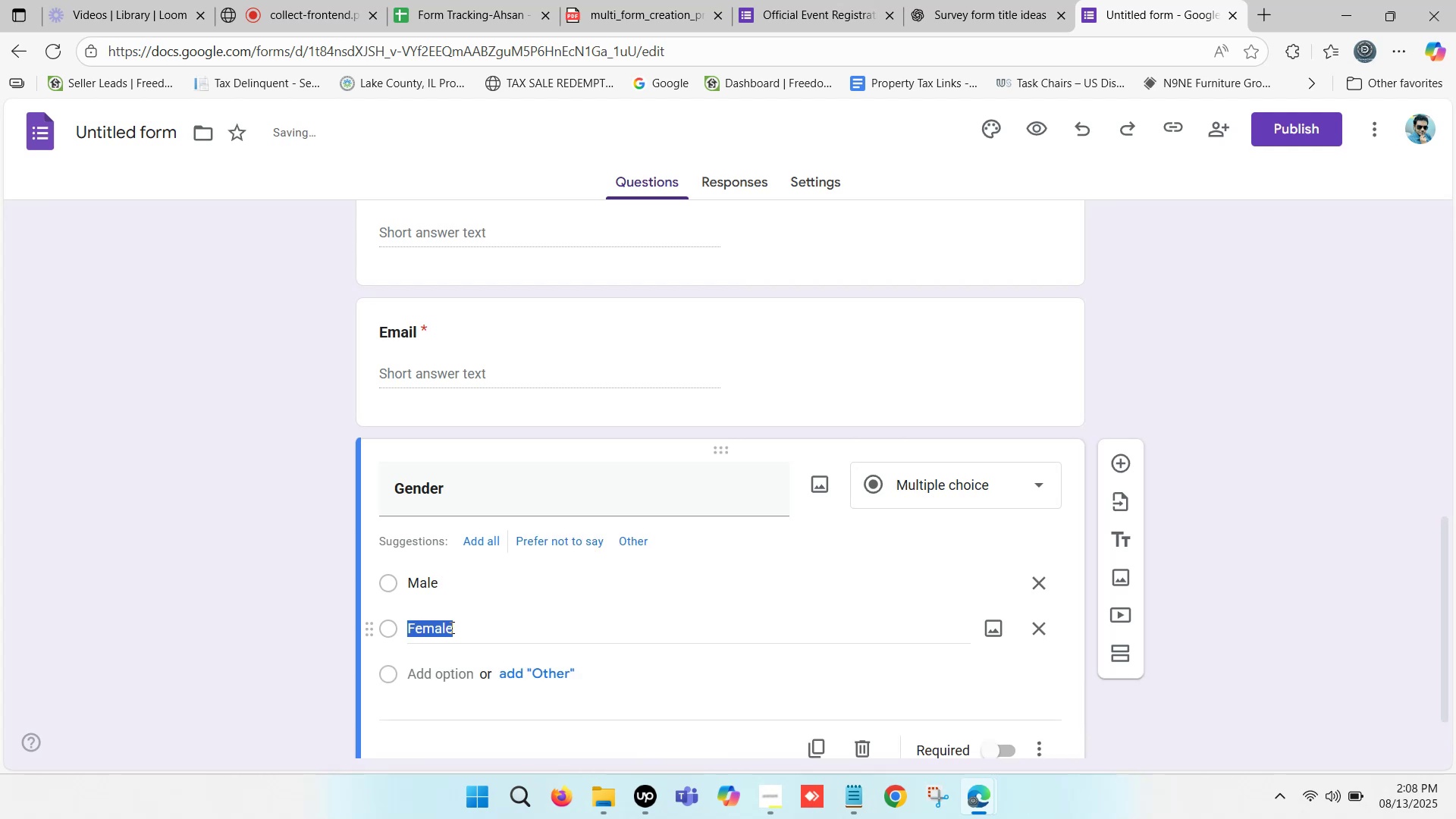 
scroll: coordinate [450, 627], scroll_direction: down, amount: 1.0
 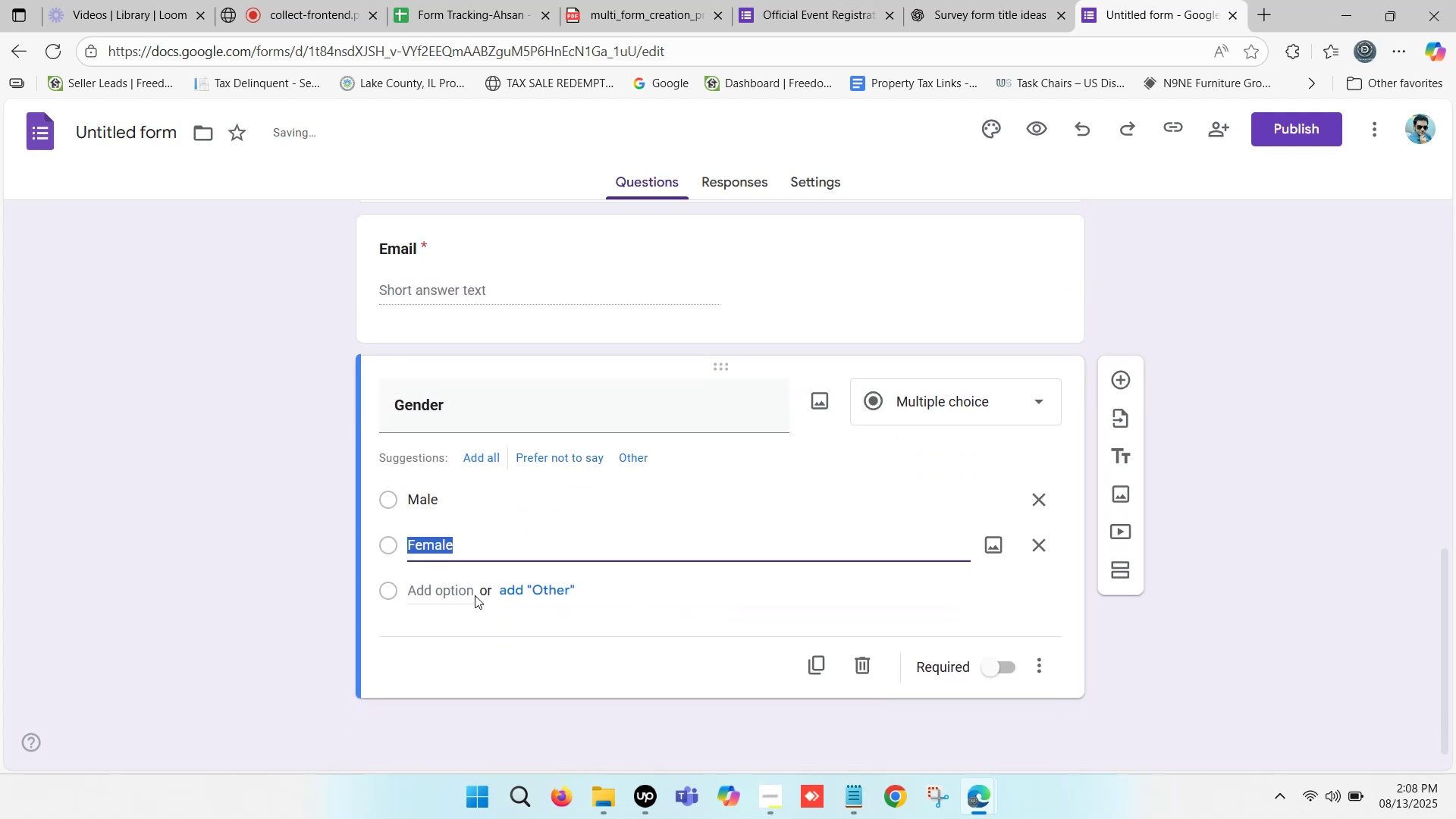 
left_click([474, 579])
 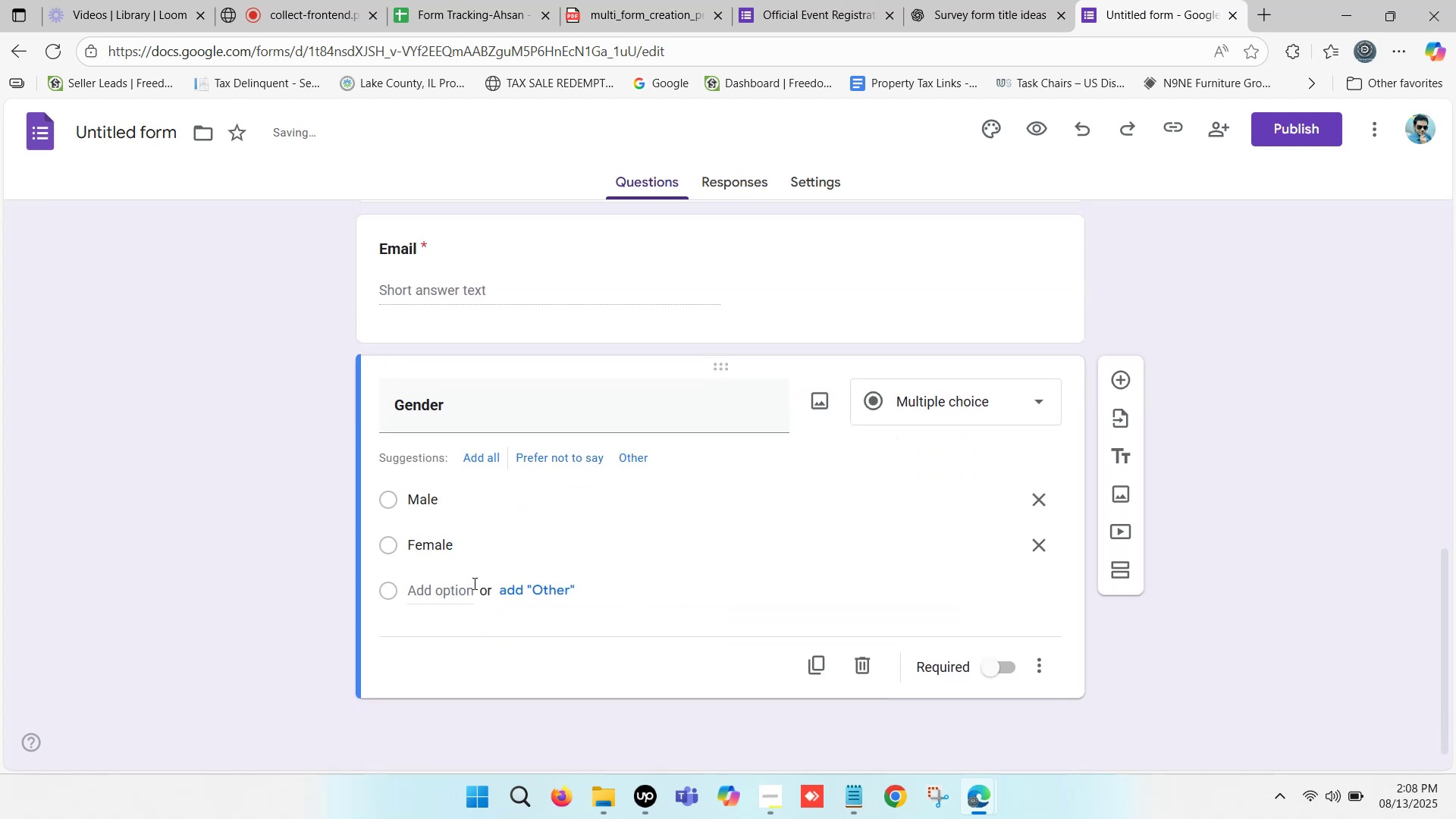 
left_click([467, 591])
 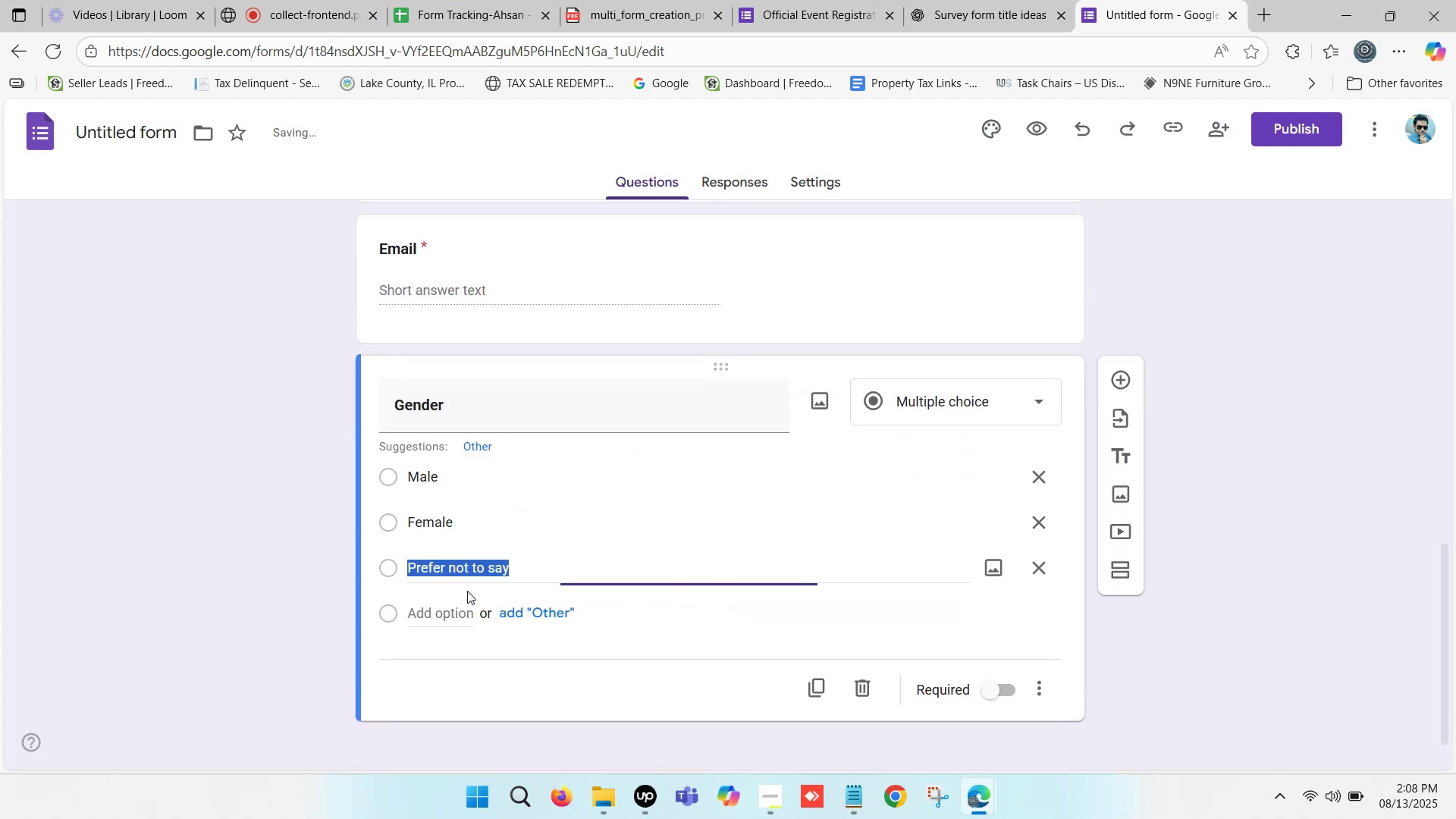 
scroll: coordinate [467, 591], scroll_direction: down, amount: 1.0
 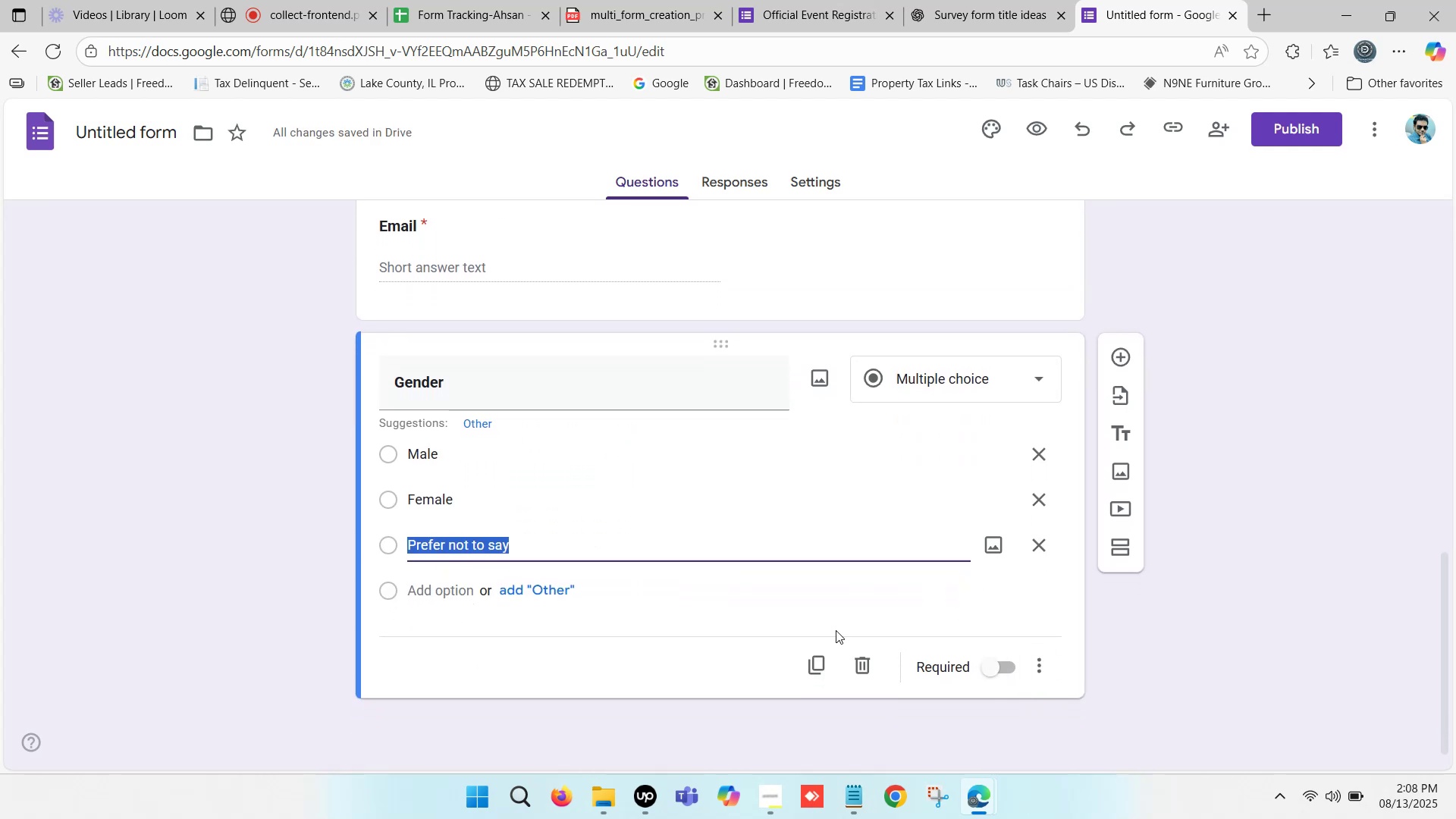 
left_click([210, 576])
 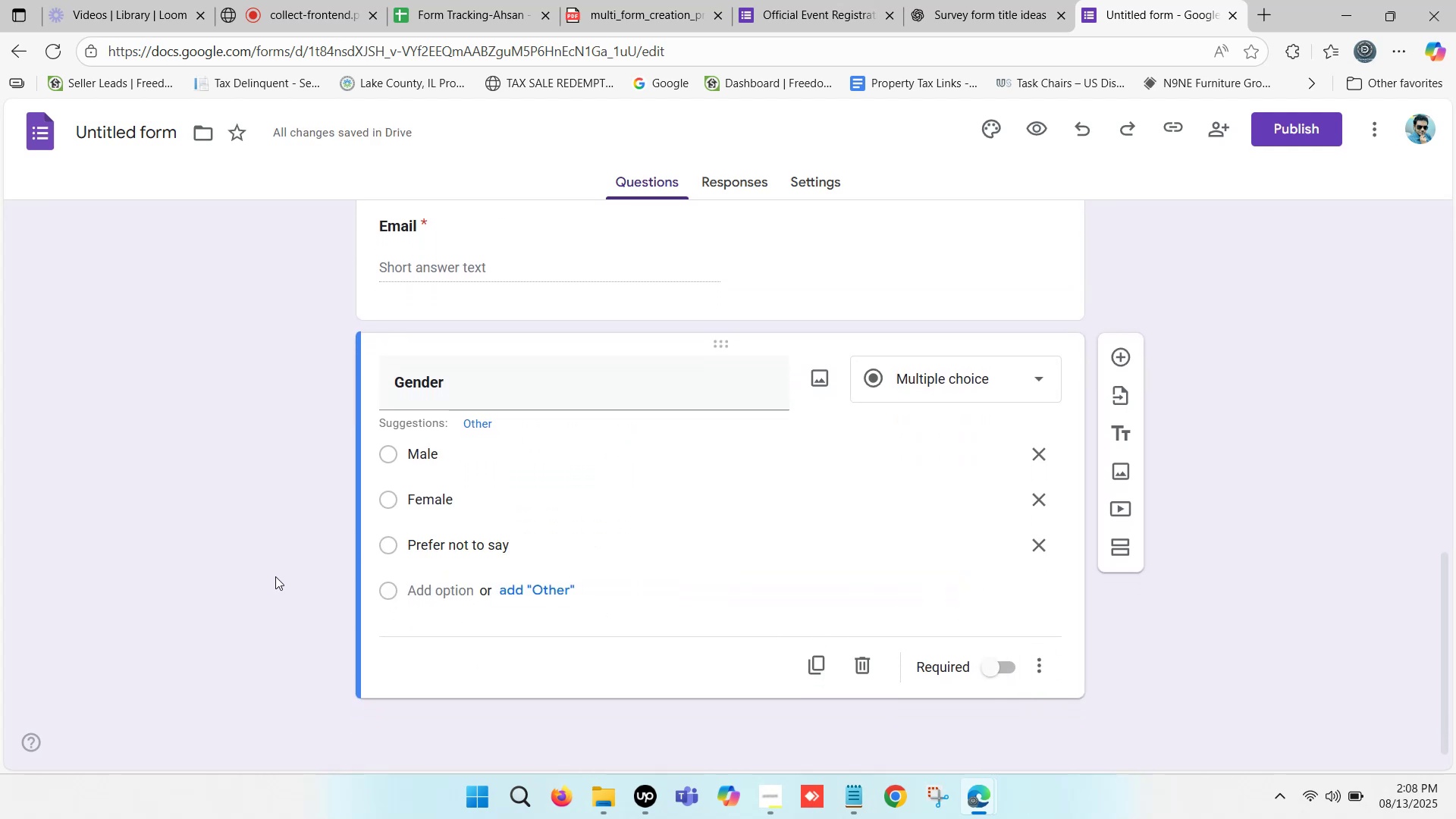 
scroll: coordinate [884, 577], scroll_direction: down, amount: 2.0
 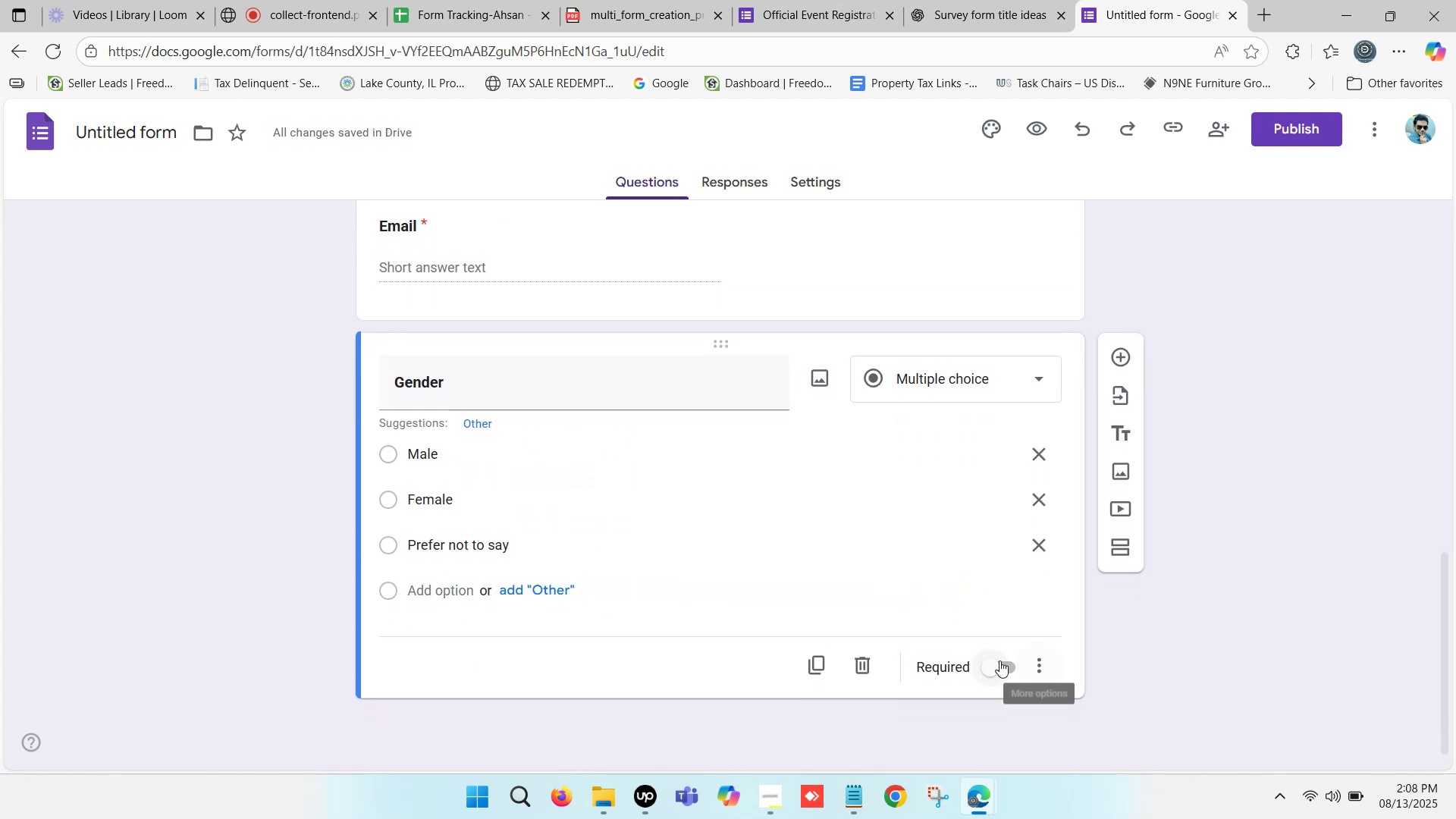 
left_click([997, 660])
 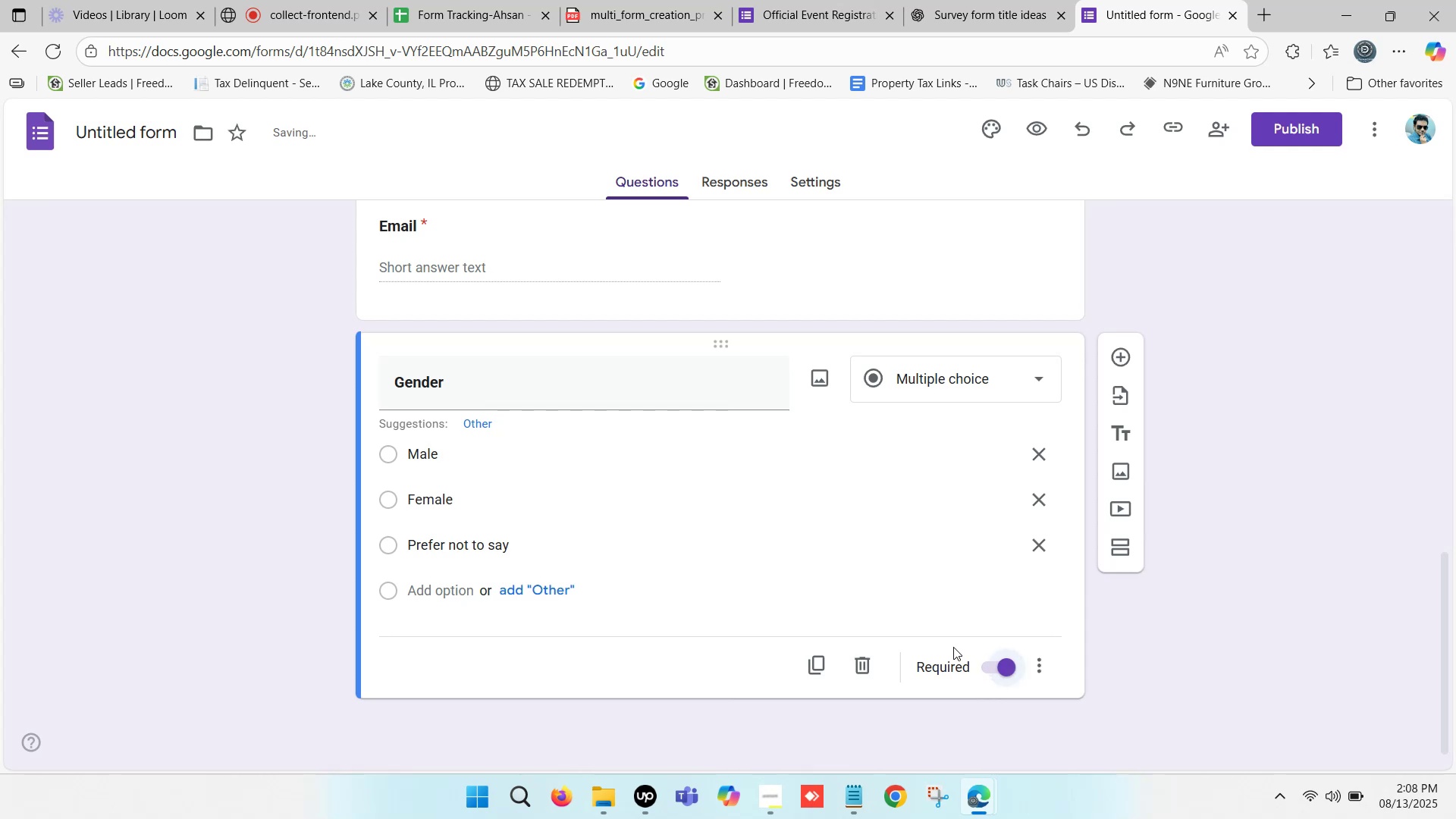 
scroll: coordinate [456, 510], scroll_direction: down, amount: 4.0
 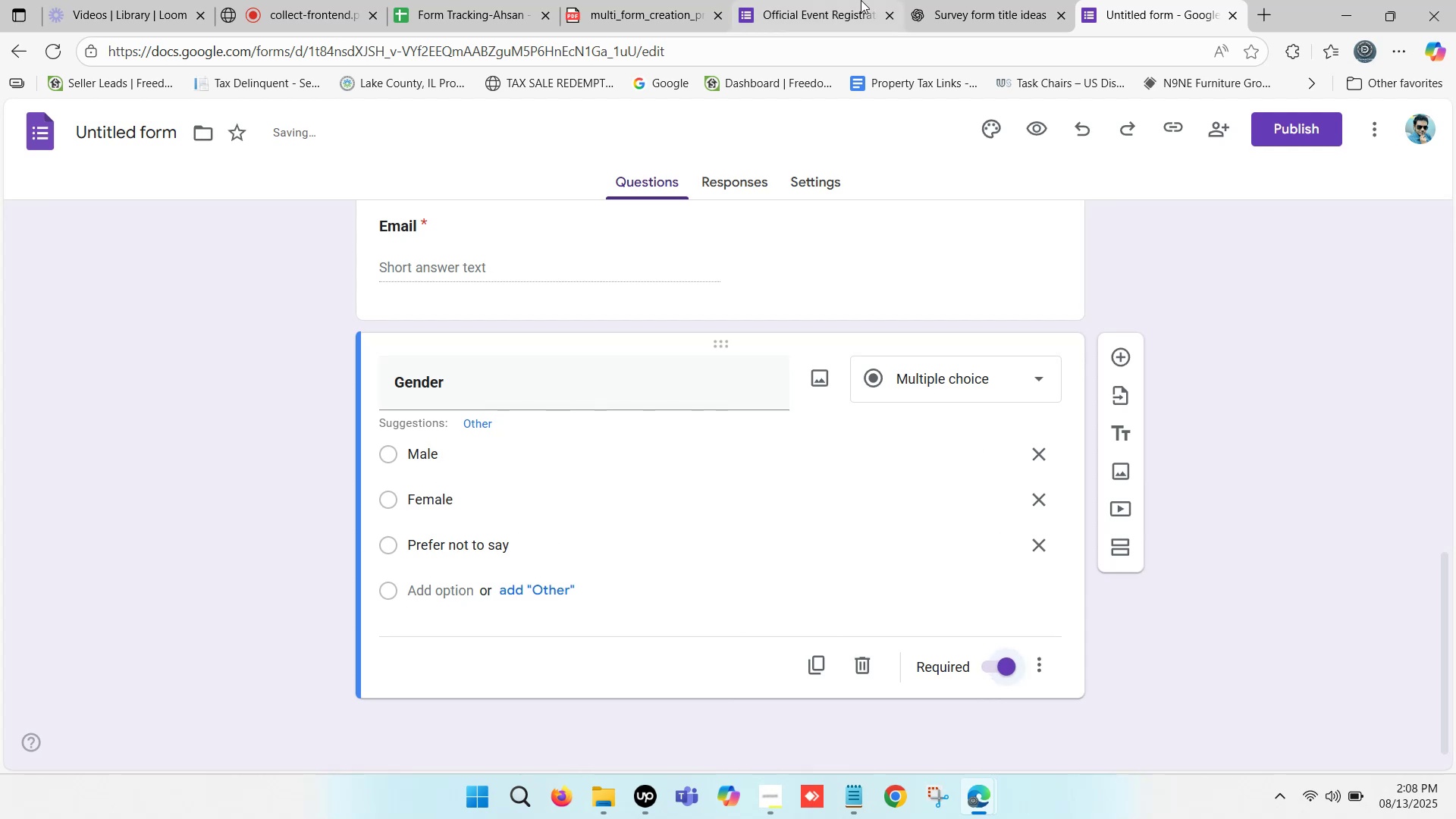 
left_click([861, 0])
 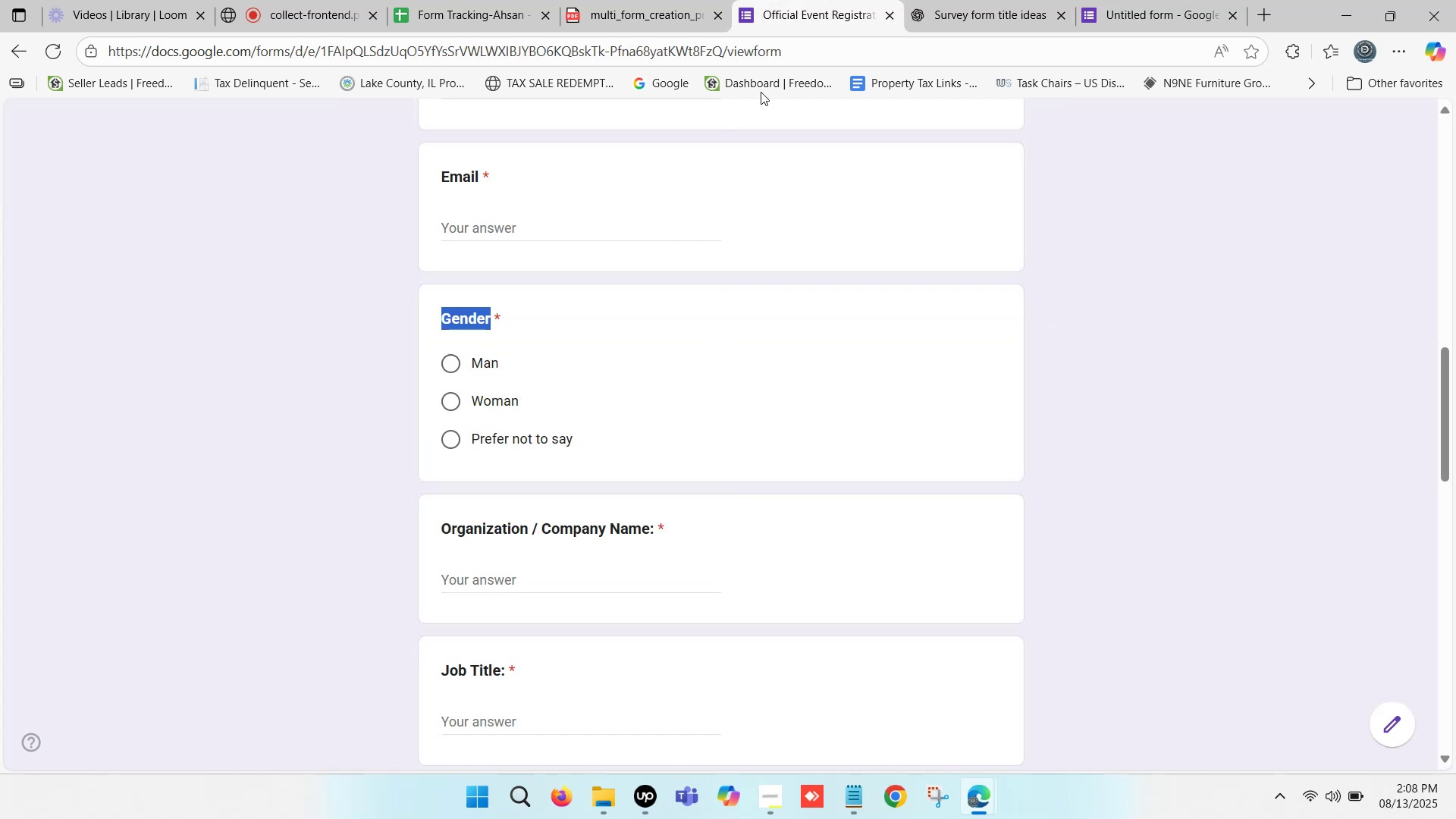 
scroll: coordinate [689, 324], scroll_direction: down, amount: 2.0
 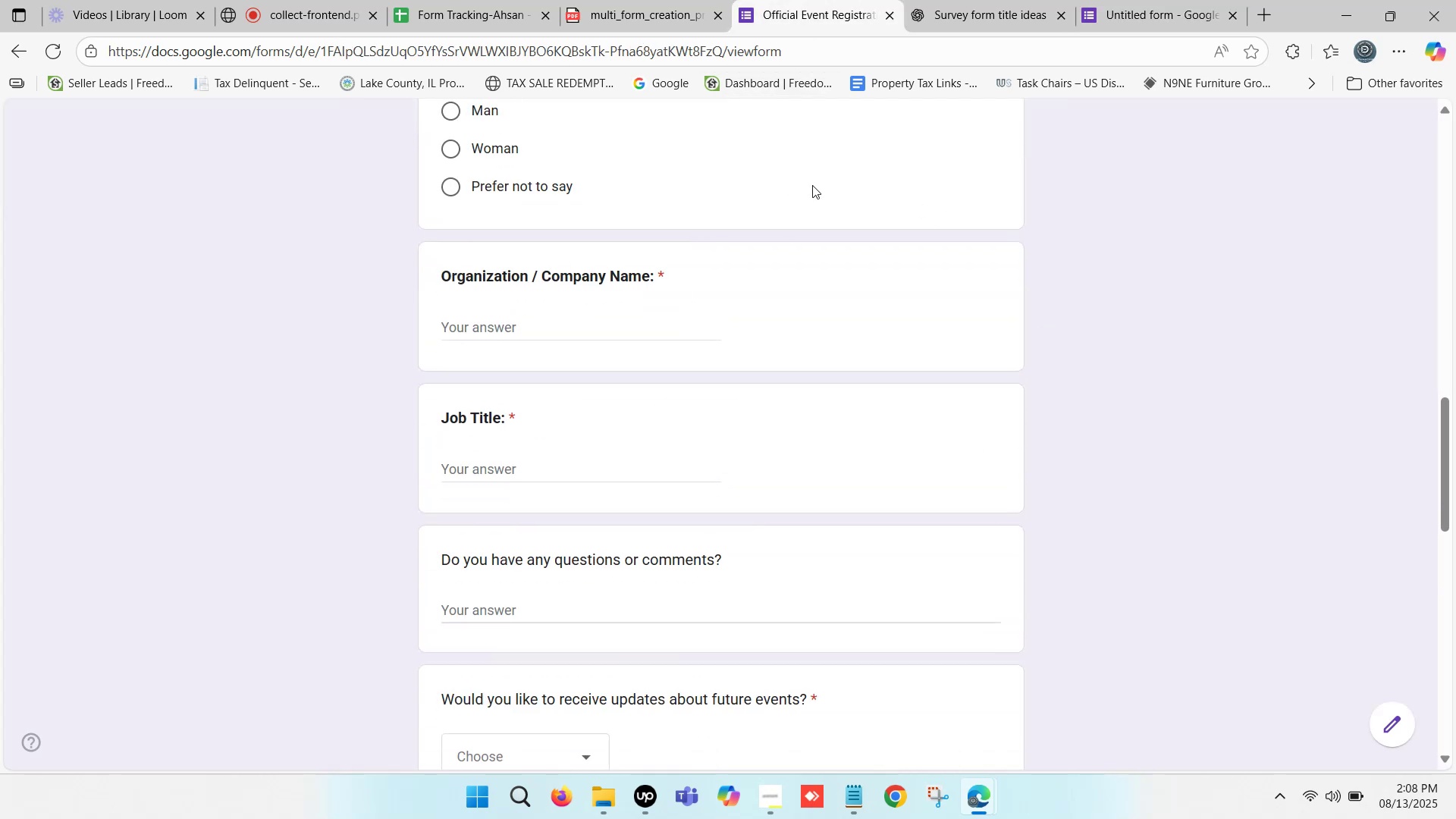 
left_click([1145, 0])
 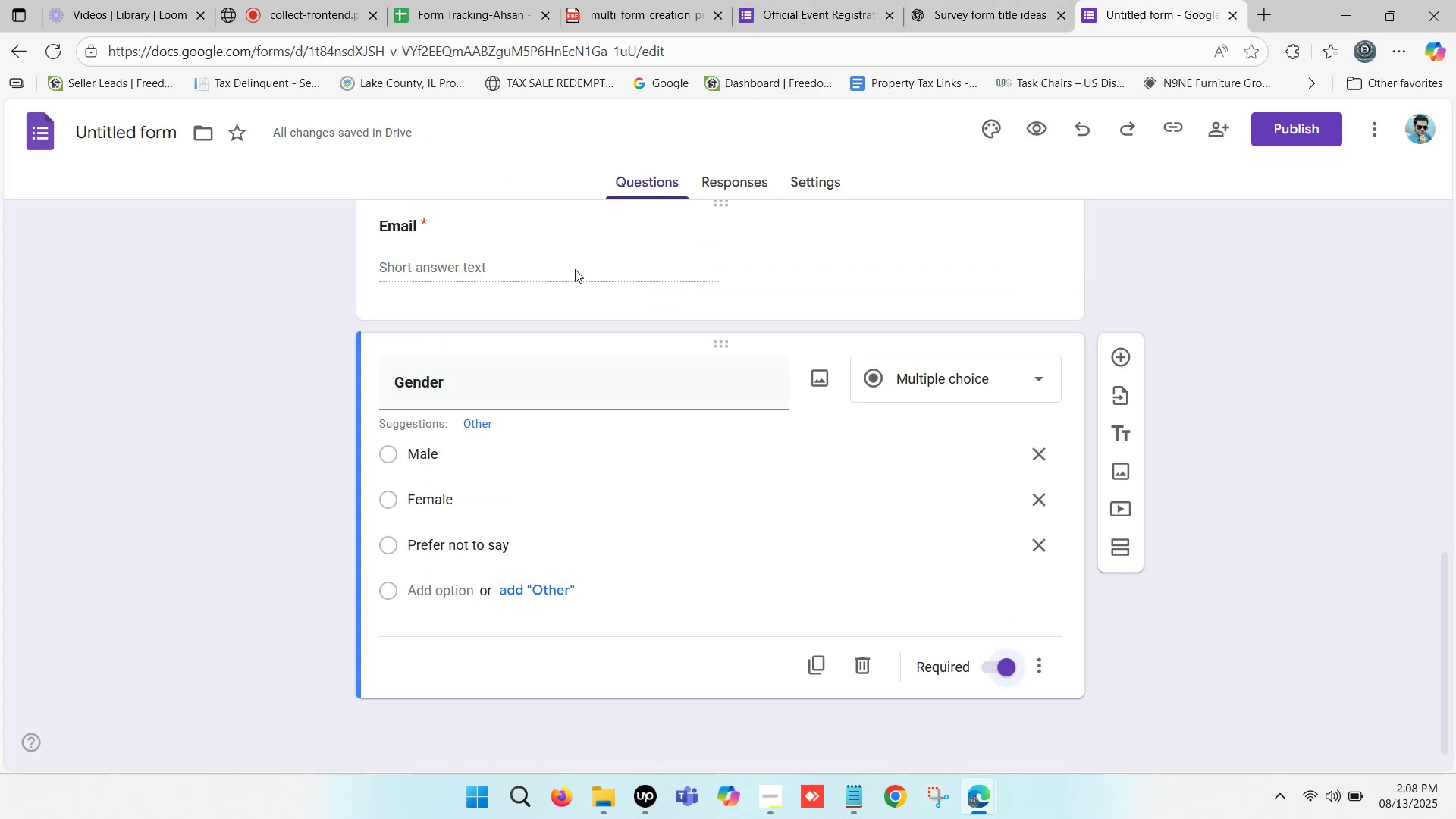 
scroll: coordinate [484, 306], scroll_direction: up, amount: 8.0
 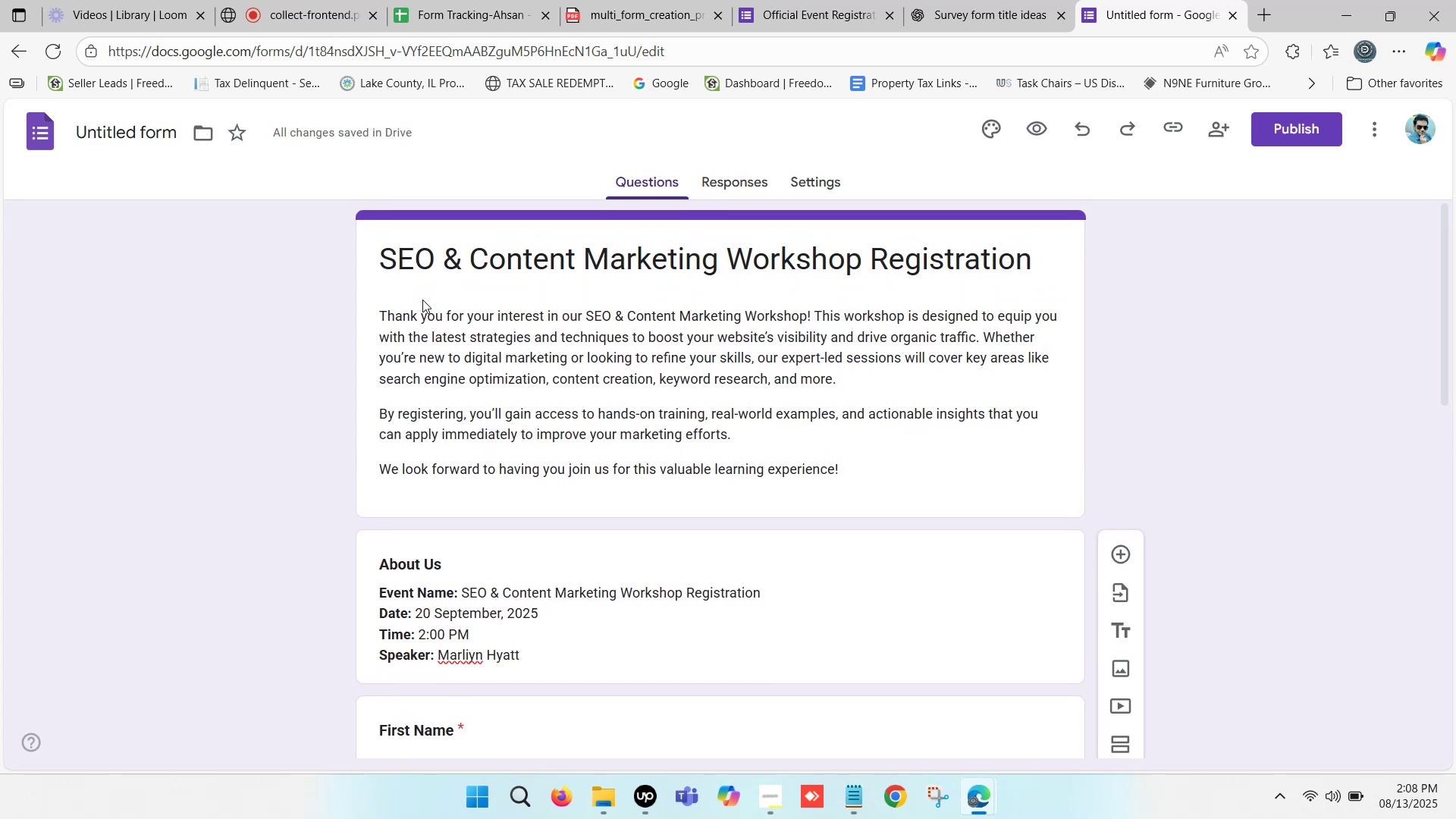 
left_click_drag(start_coordinate=[380, 260], to_coordinate=[1127, 264])
 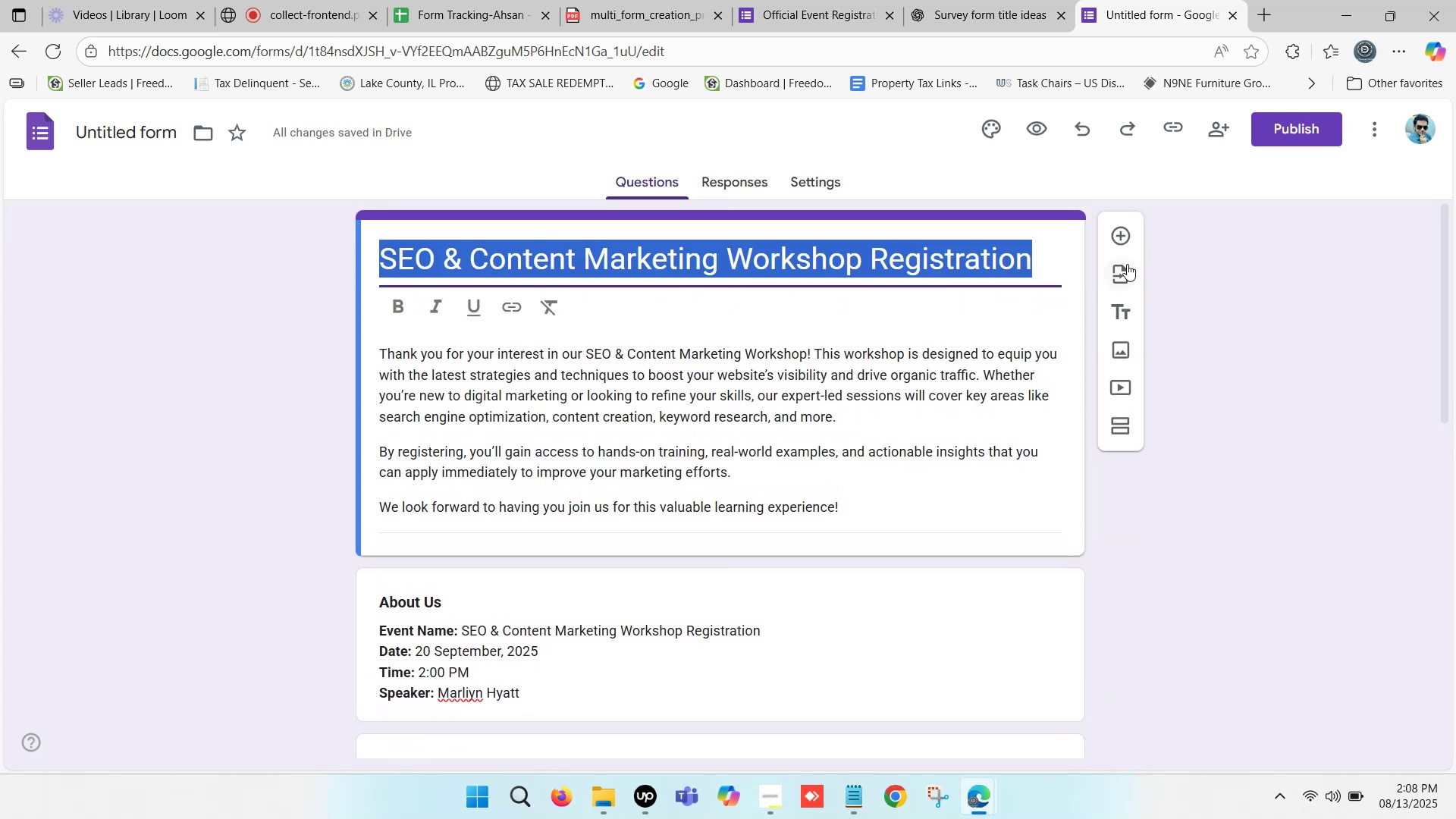 
key(Control+C)
 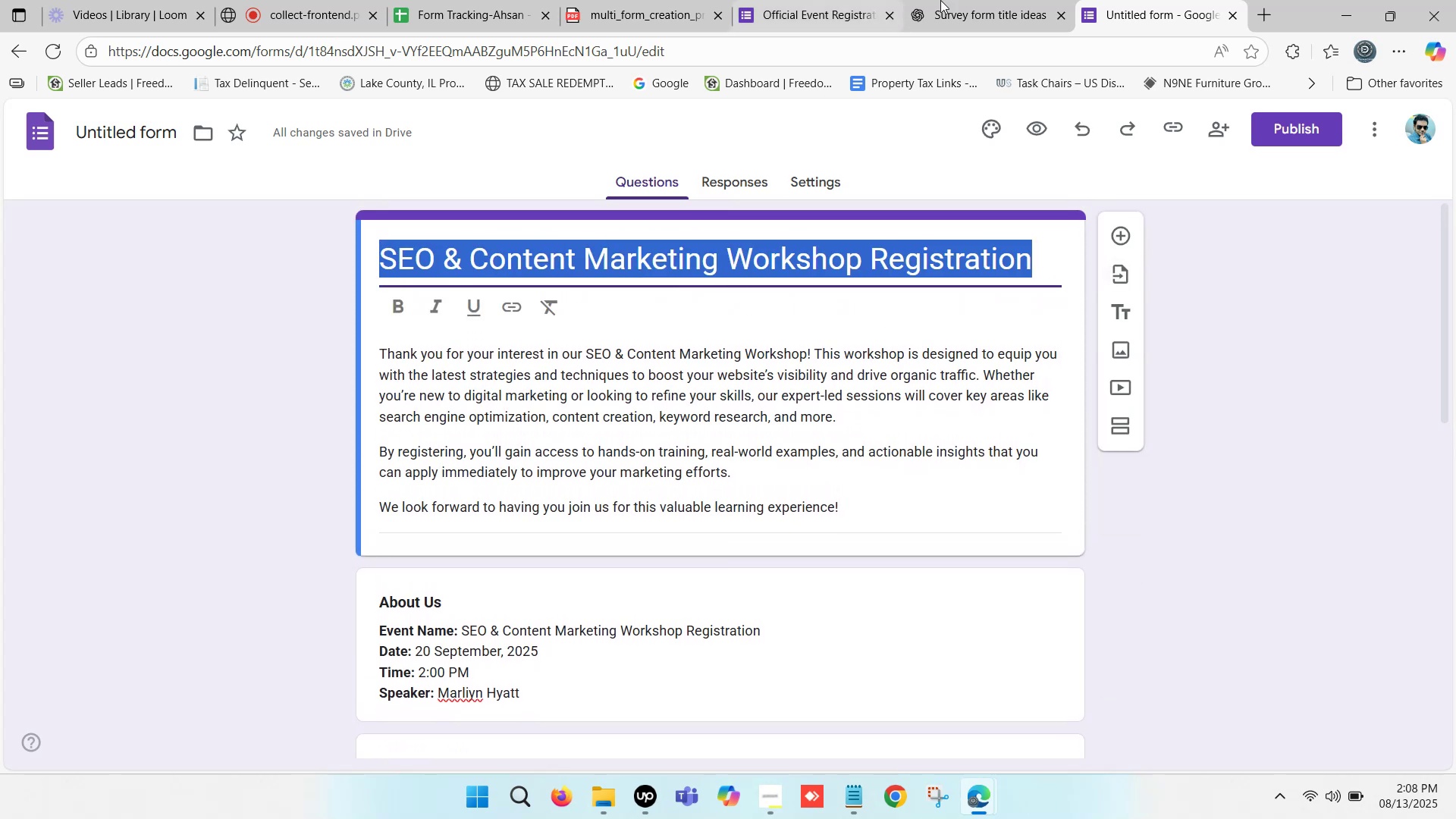 
left_click([965, 0])
 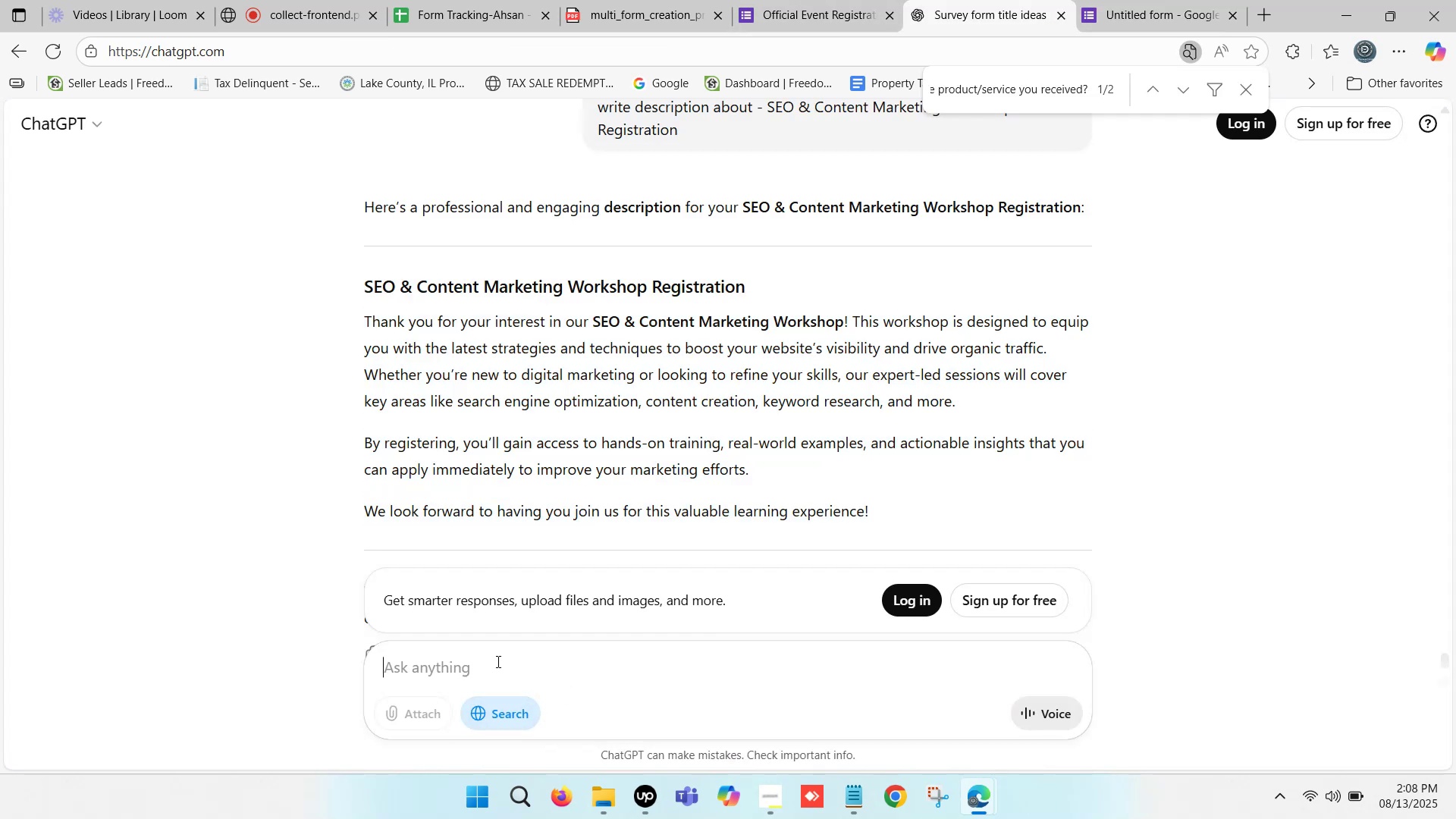 
type(Need some Question and a)
key(Backspace)
type(answer for google form about - )
 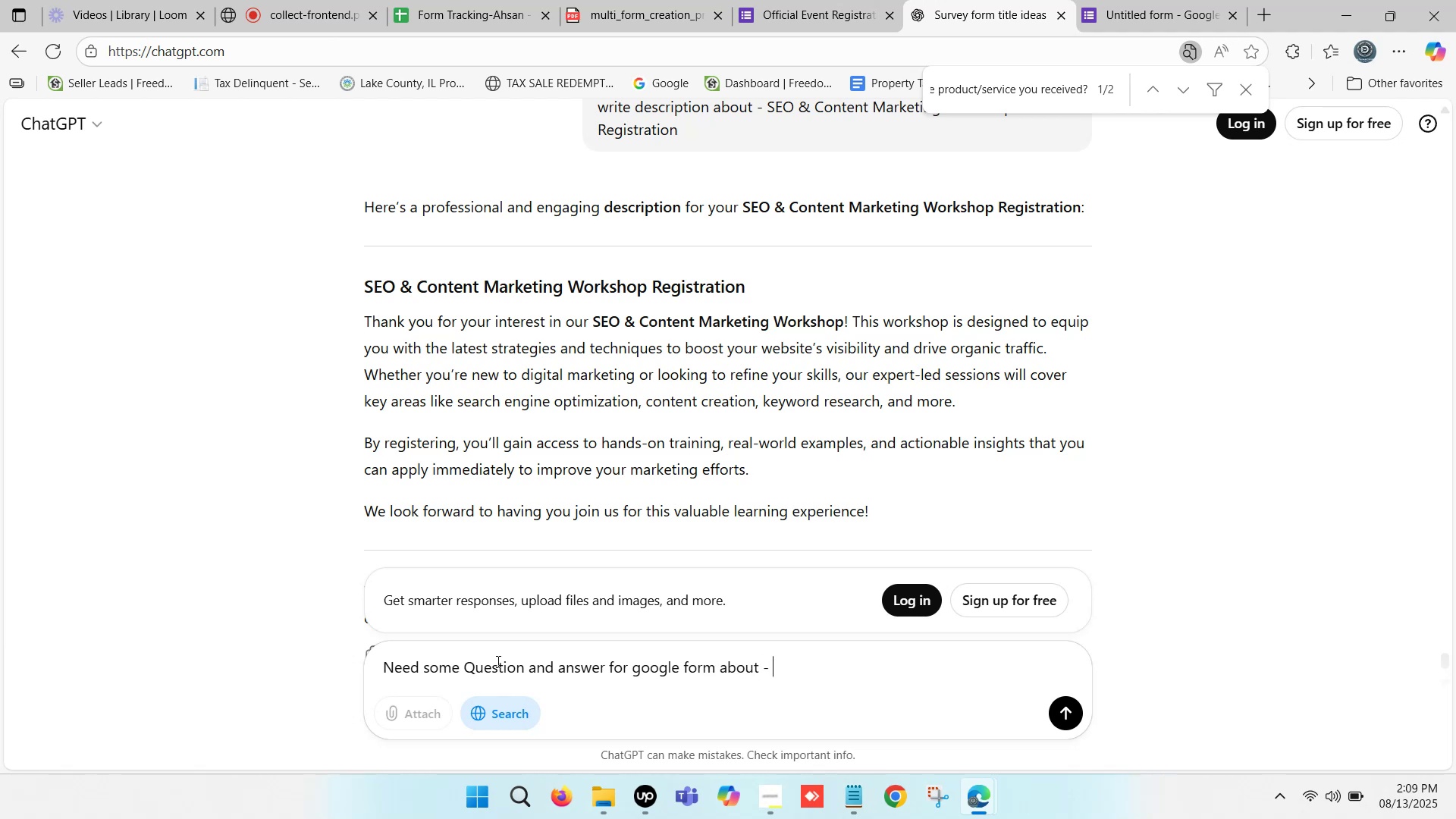 
 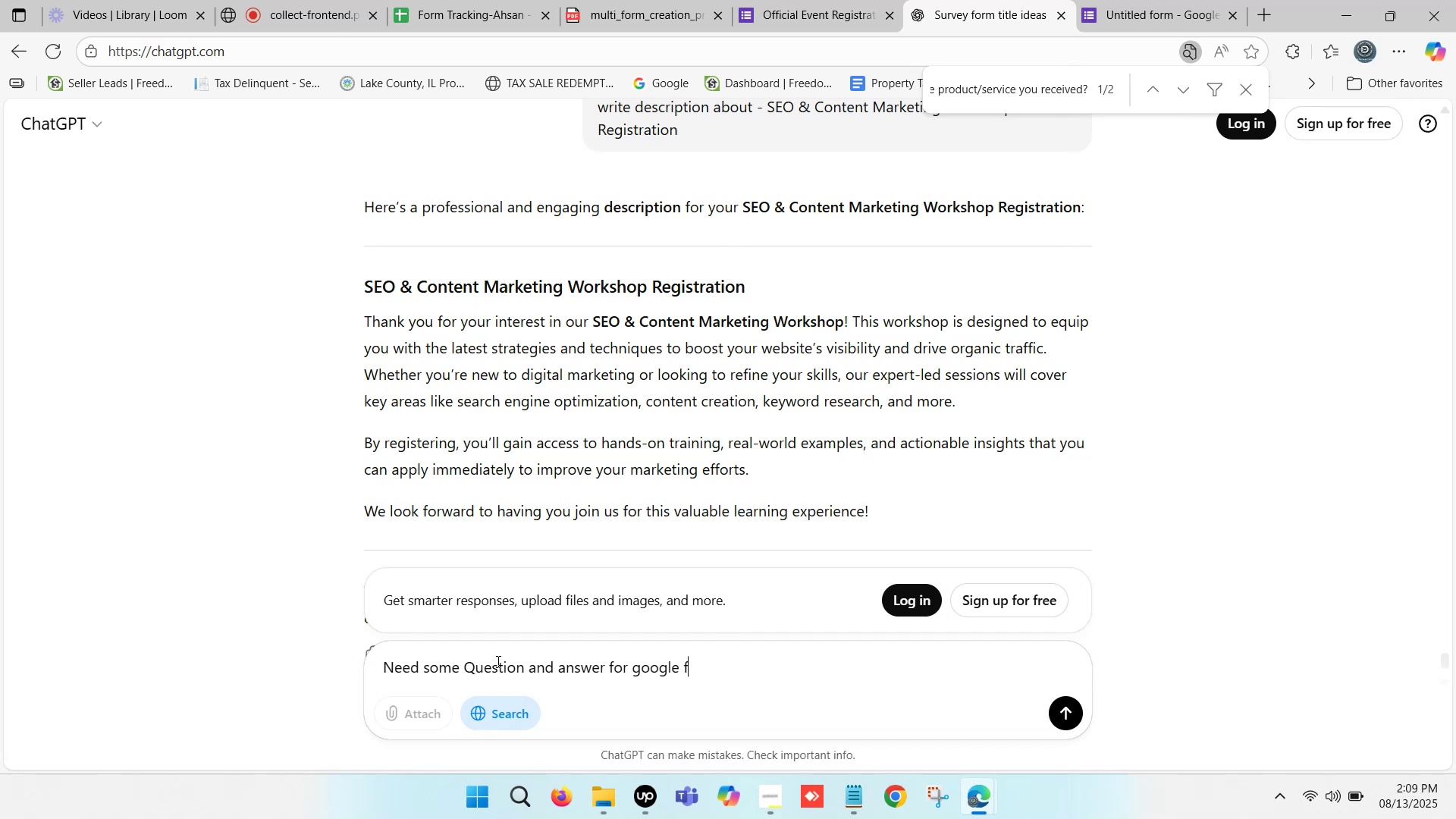 
key(Control+ControlLeft)
 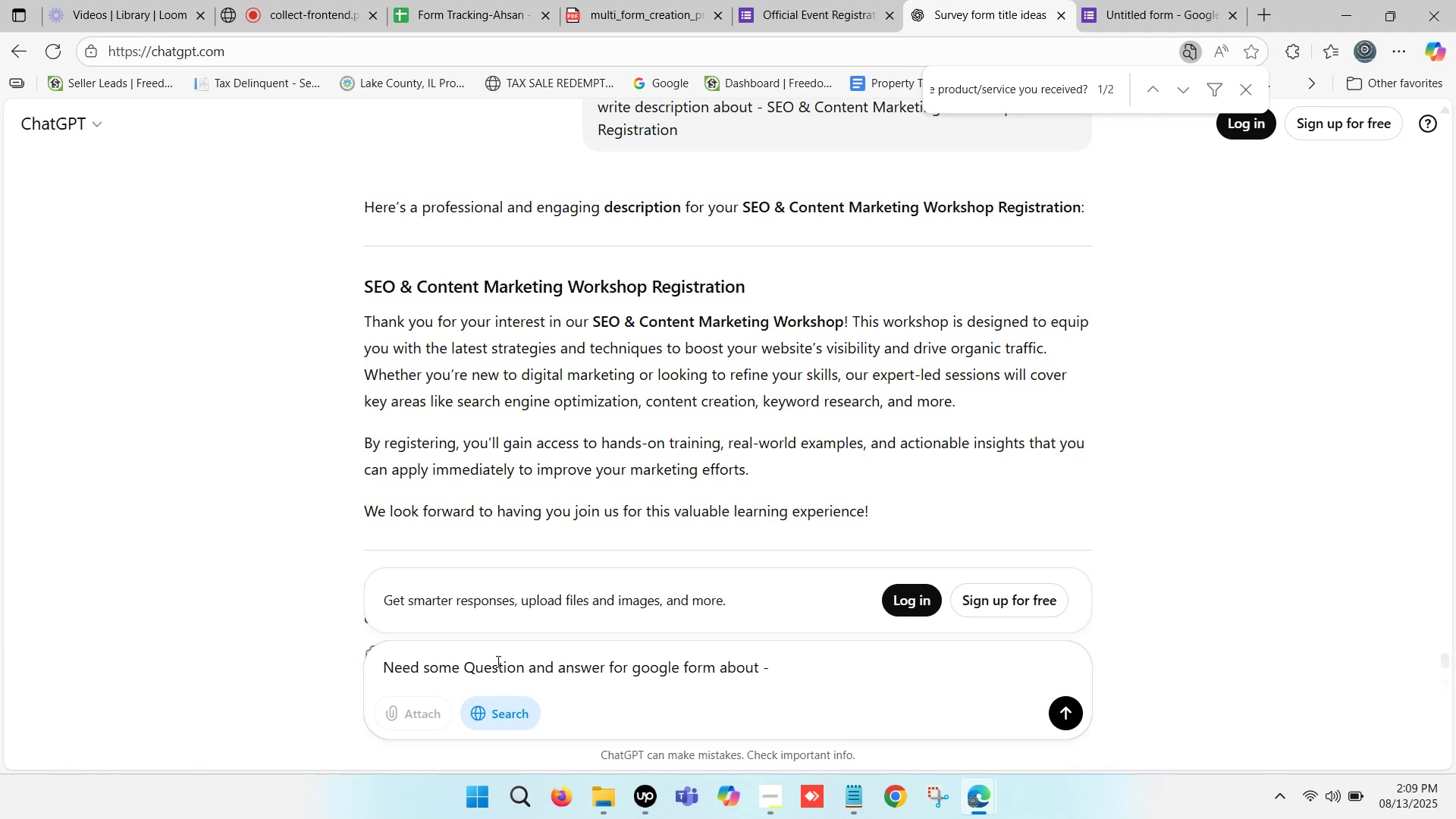 
key(Control+V)
 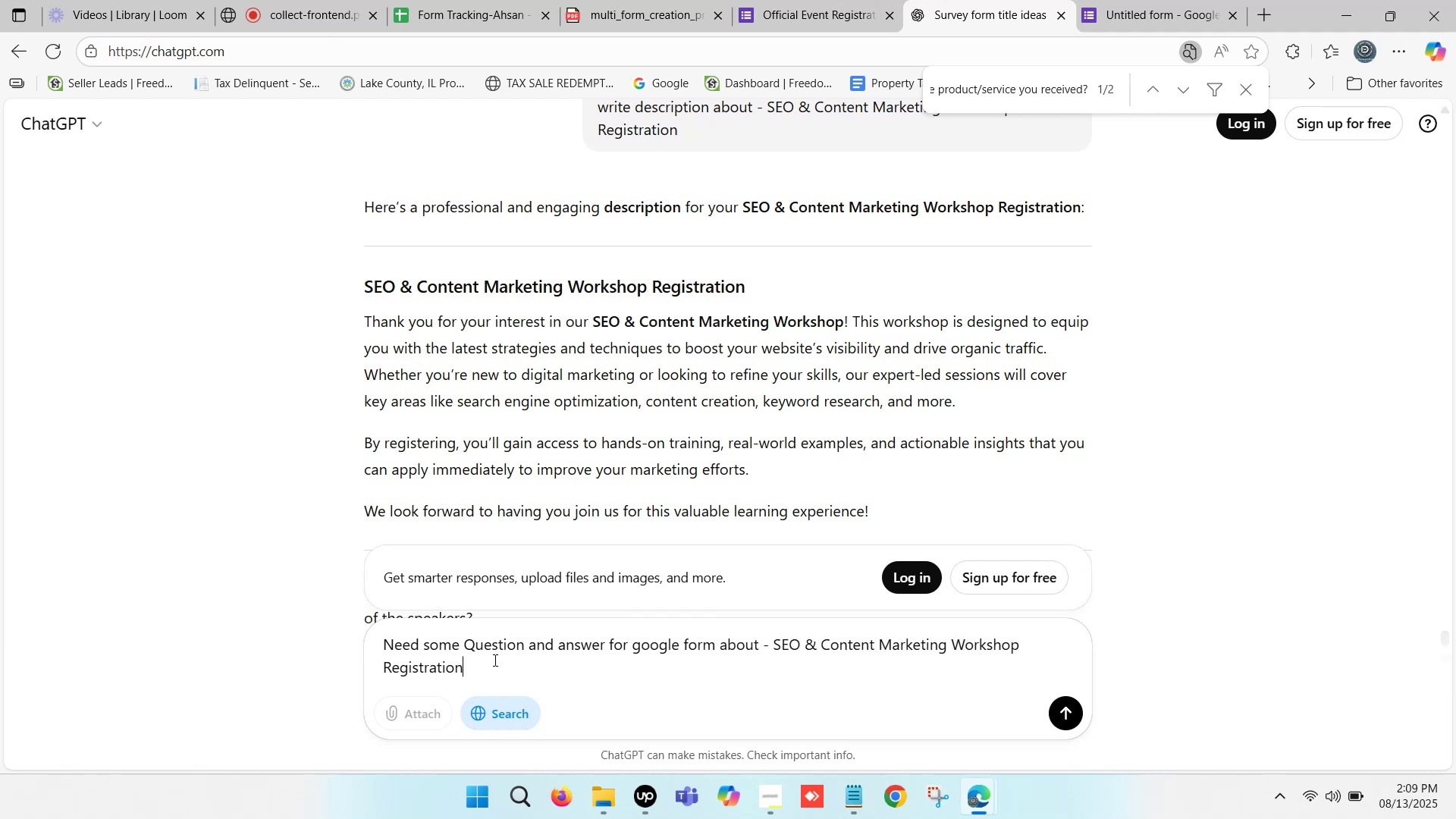 
key(Enter)
 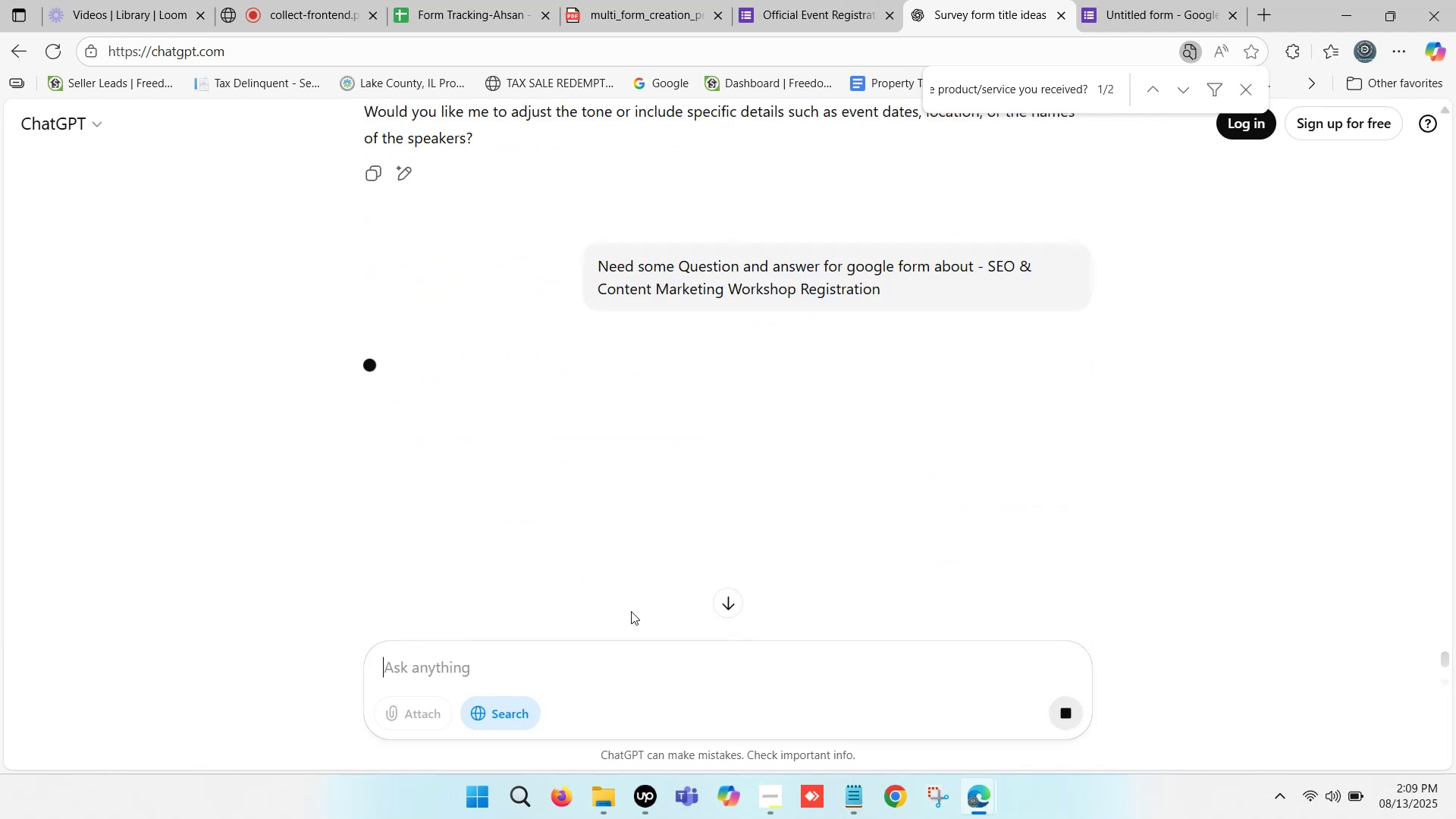 
mouse_move([610, 548])
 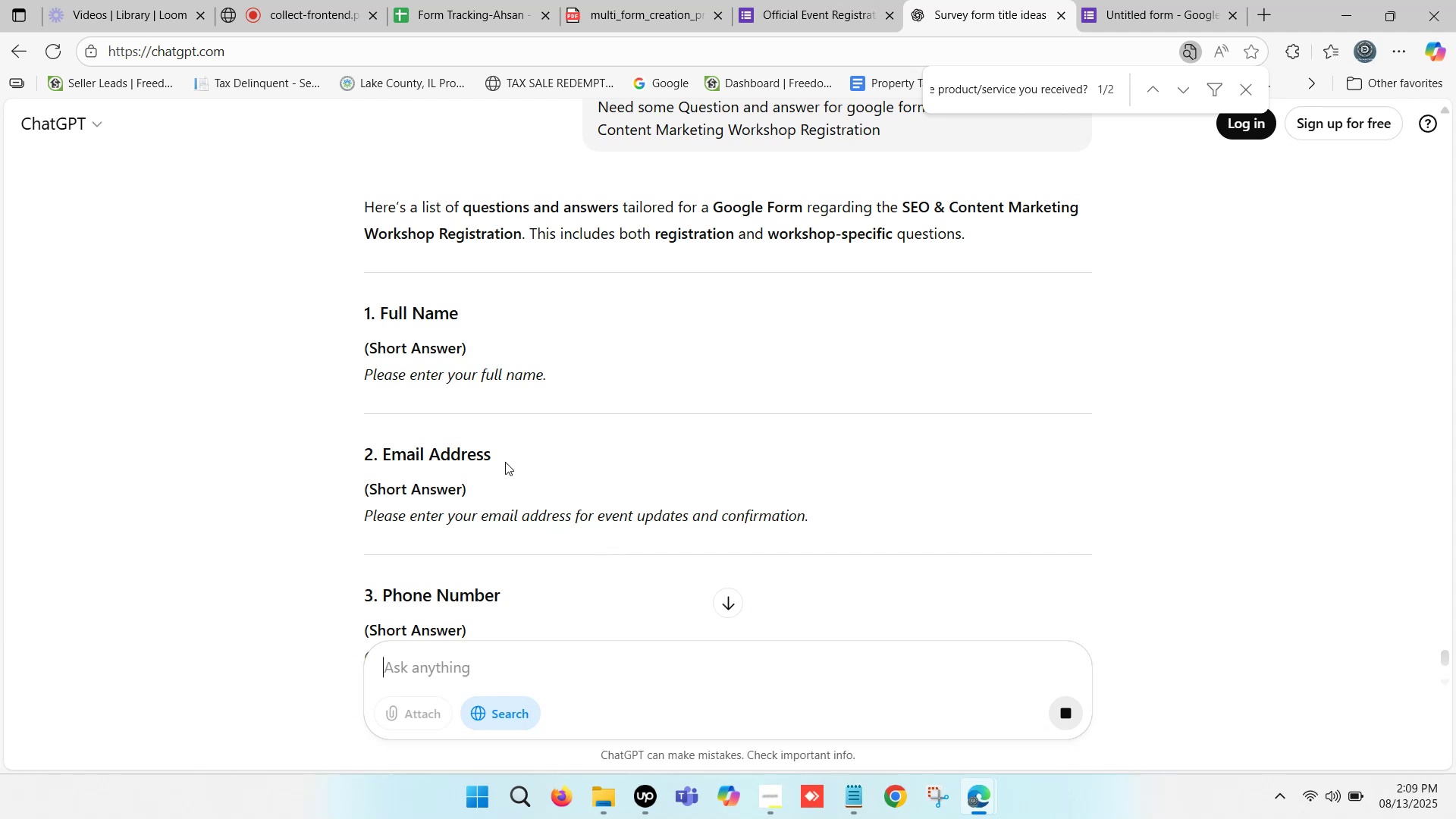 
scroll: coordinate [425, 300], scroll_direction: down, amount: 7.0
 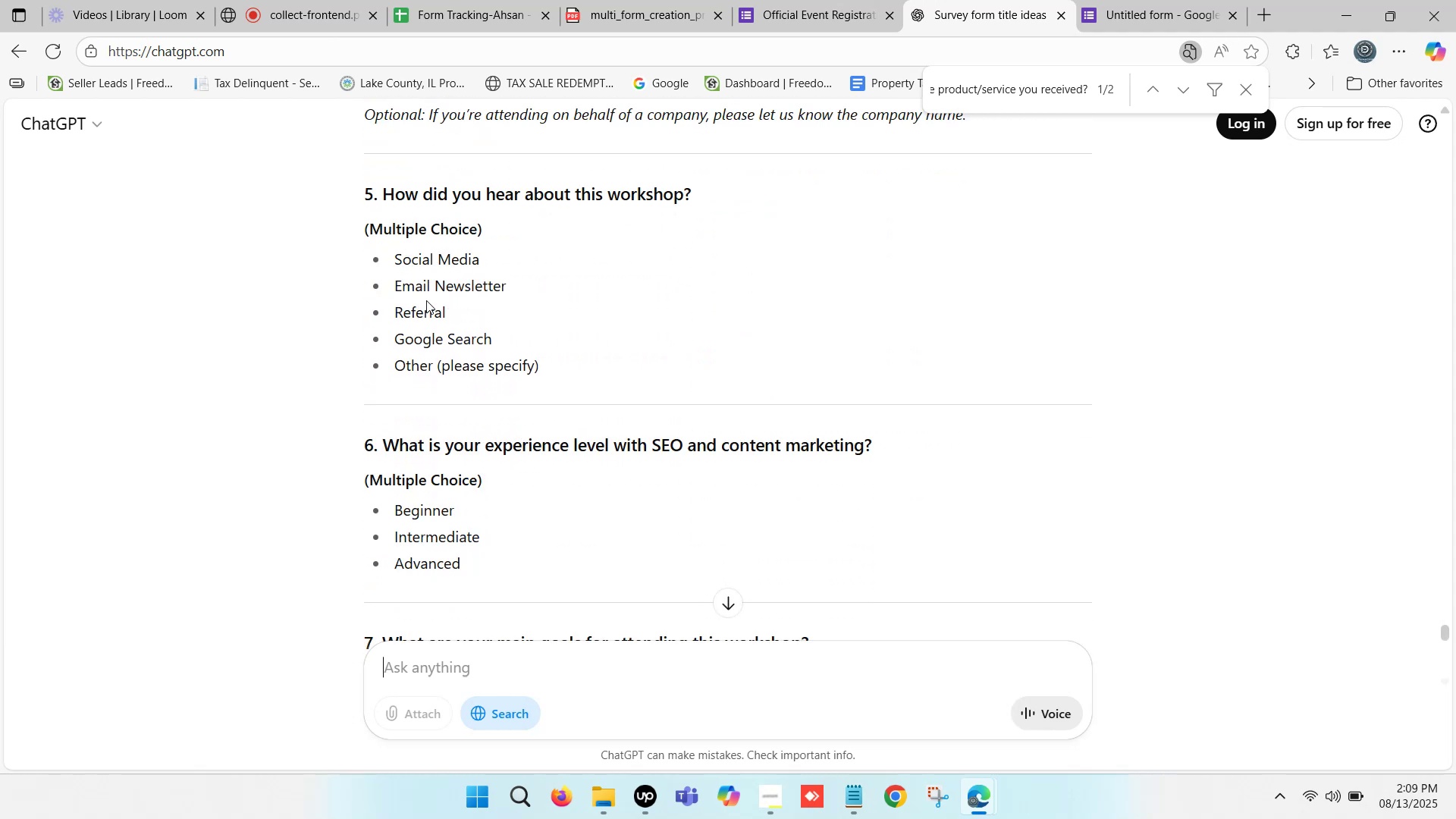 
scroll: coordinate [421, 287], scroll_direction: up, amount: 2.0
 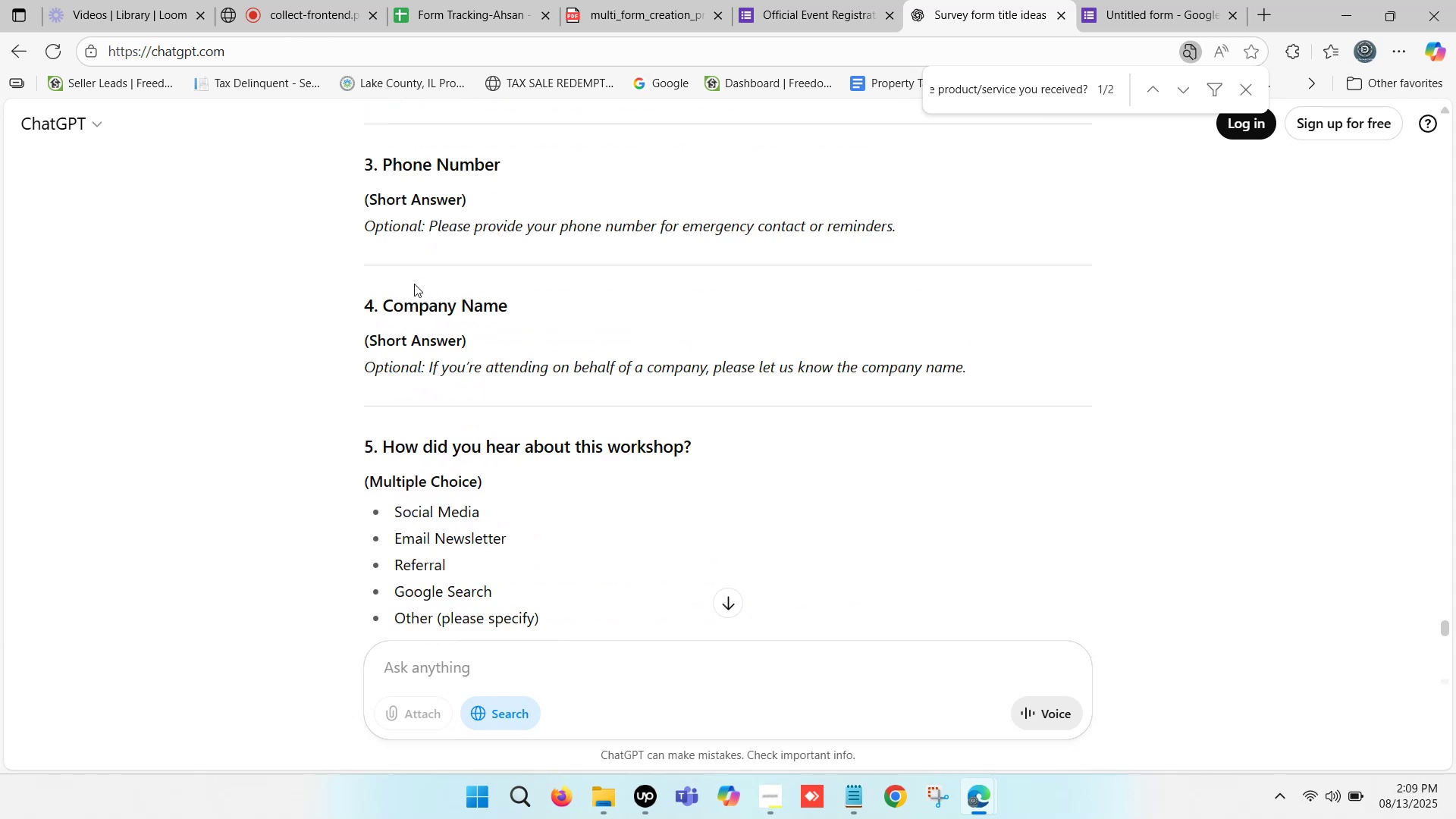 
scroll: coordinate [504, 334], scroll_direction: down, amount: 6.0
 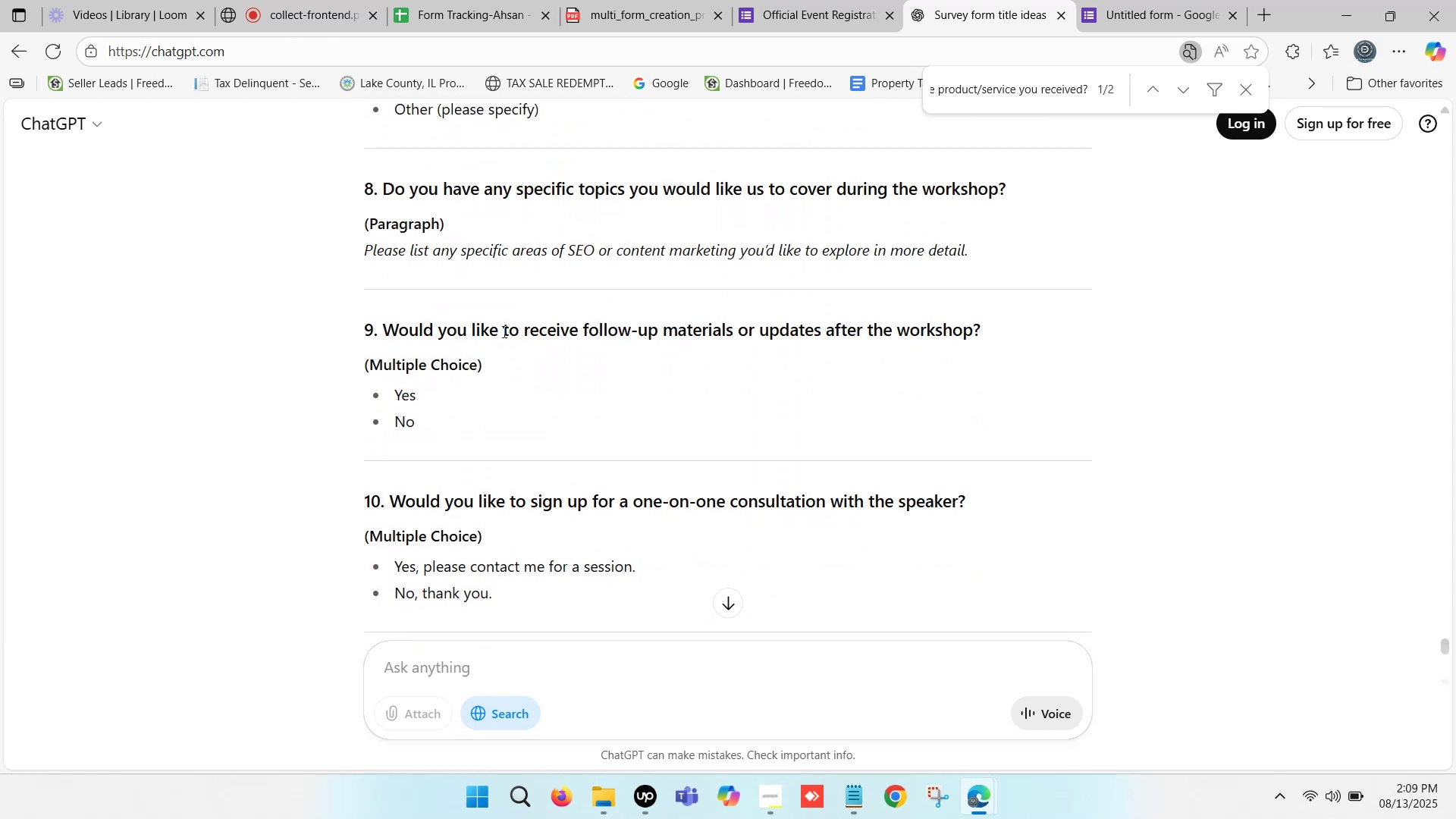 
scroll: coordinate [512, 321], scroll_direction: up, amount: 8.0
 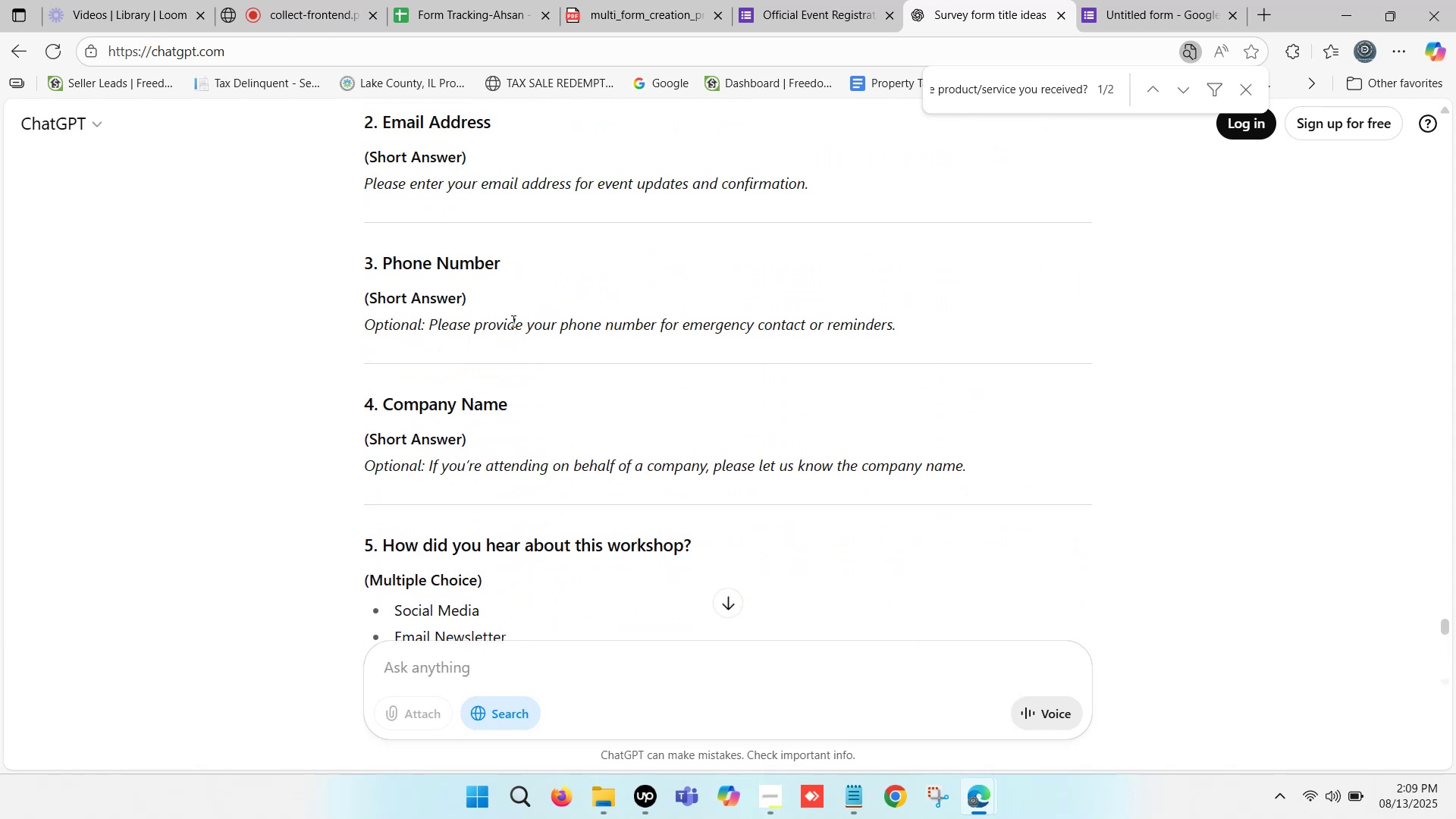 
scroll: coordinate [556, 686], scroll_direction: down, amount: 3.0
 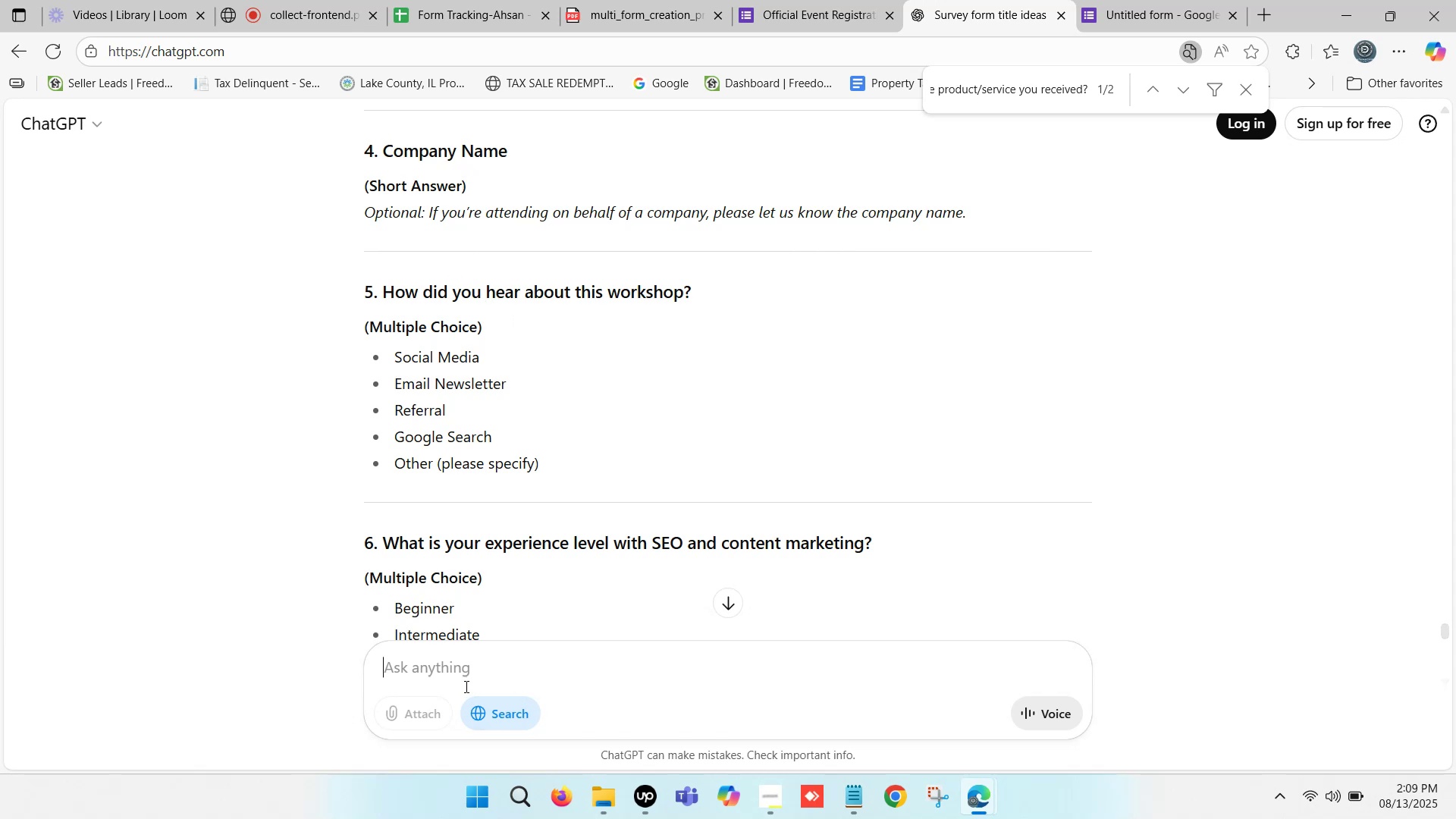 
left_click([458, 669])
 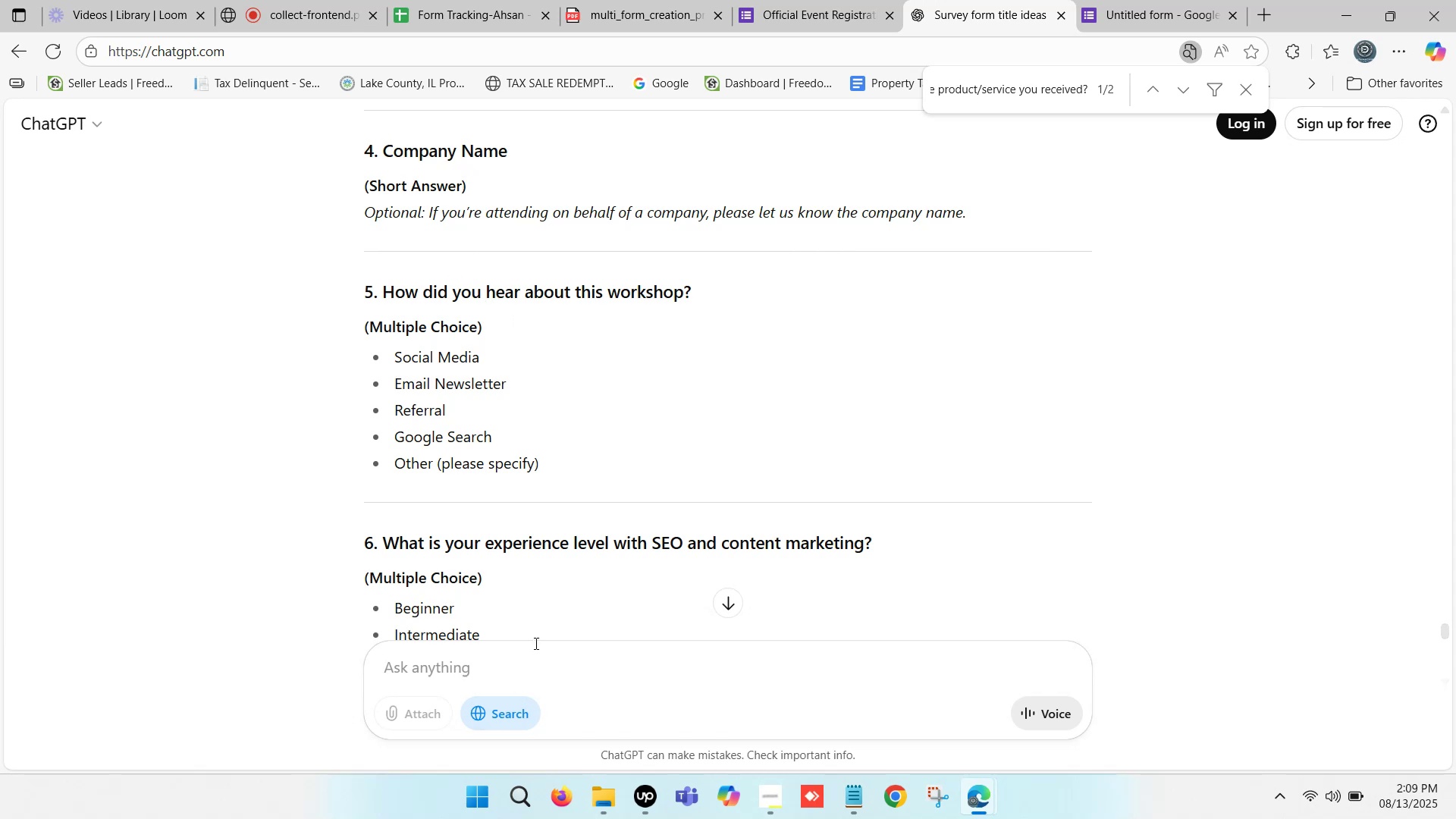 
type(current or pre)
key(Backspace)
key(Backspace)
key(Backspace)
type(most recent company)
 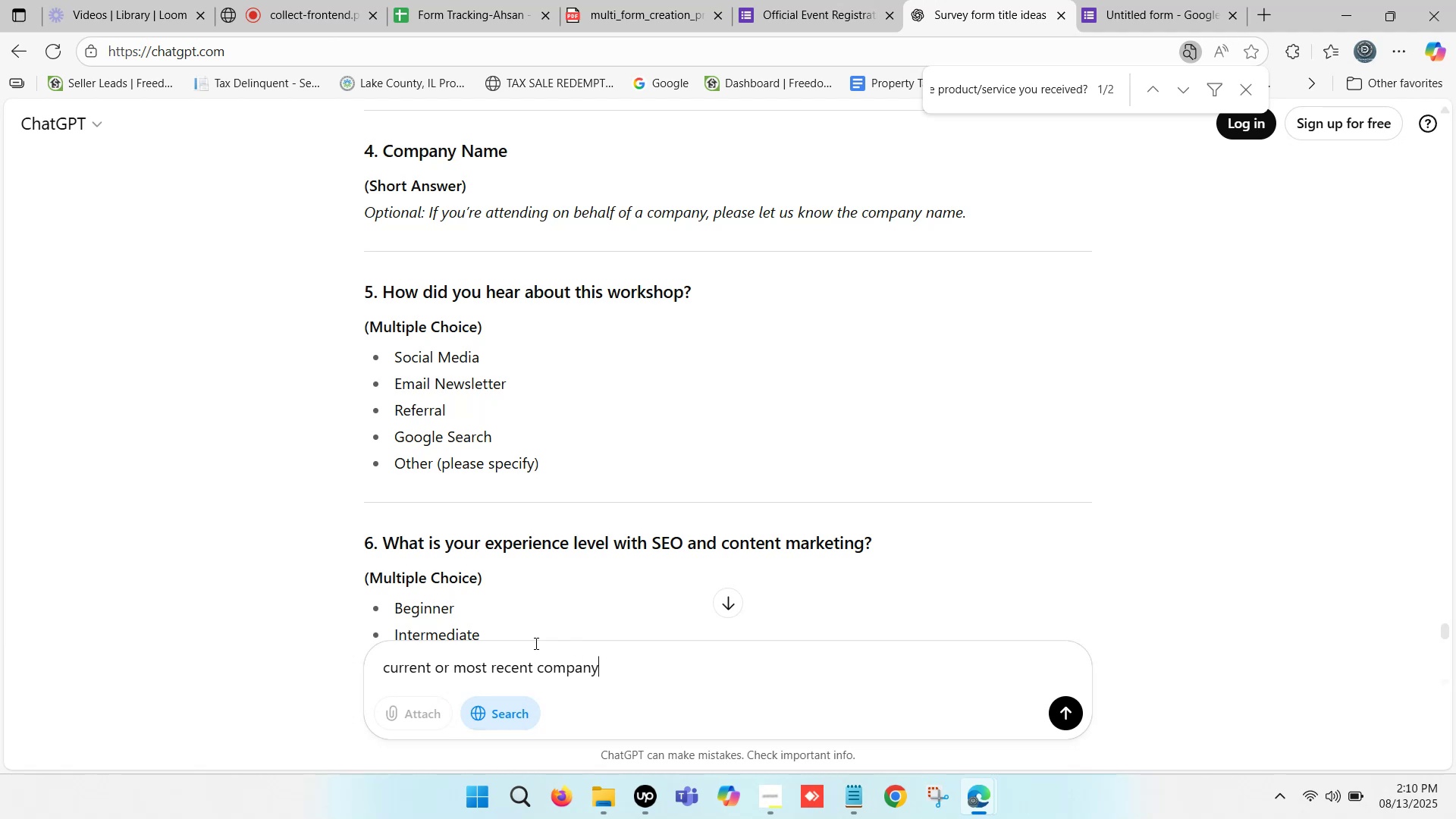 
wait(9.4)
 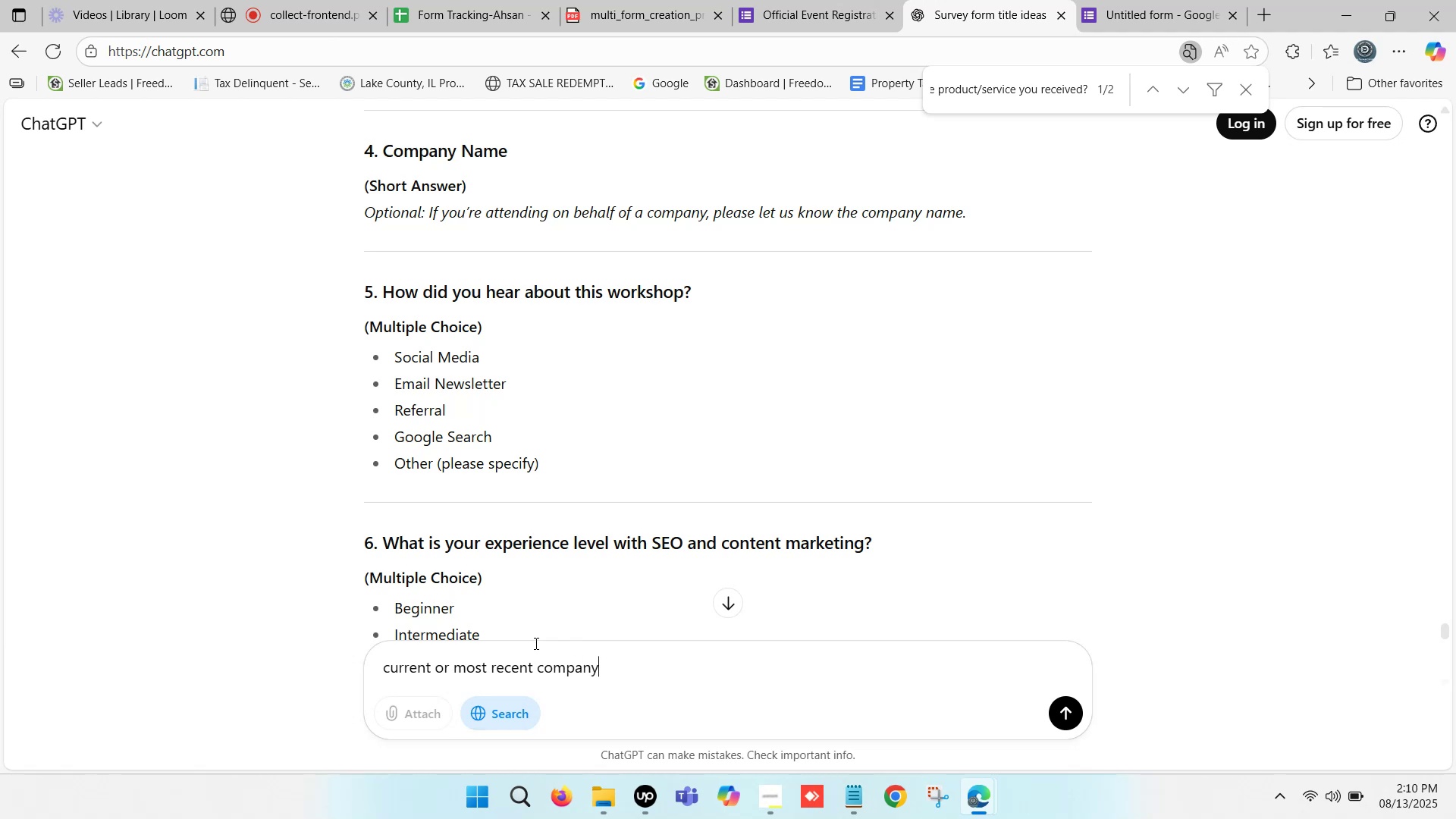 
left_click([383, 668])
 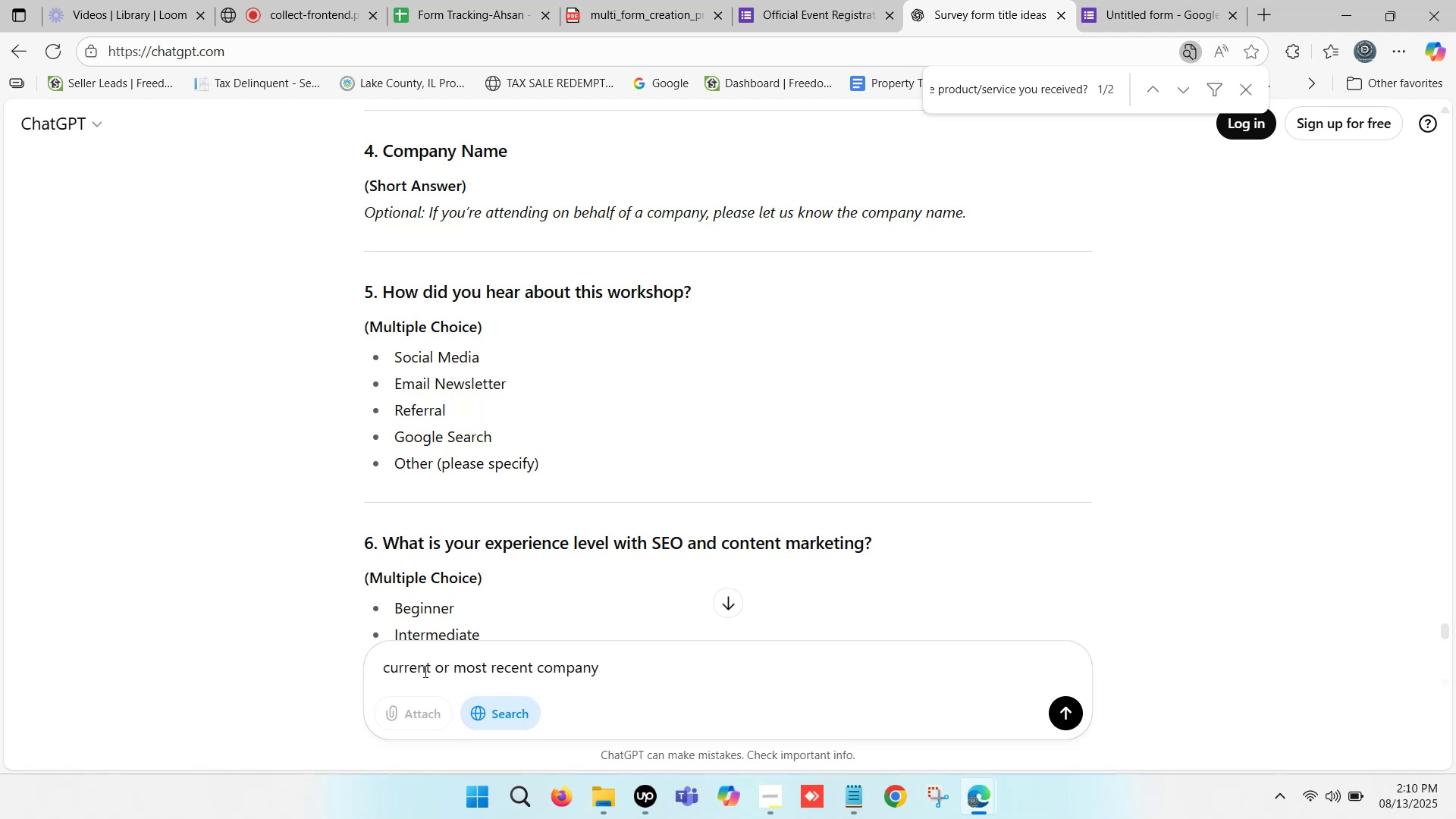 
type(make question - )
 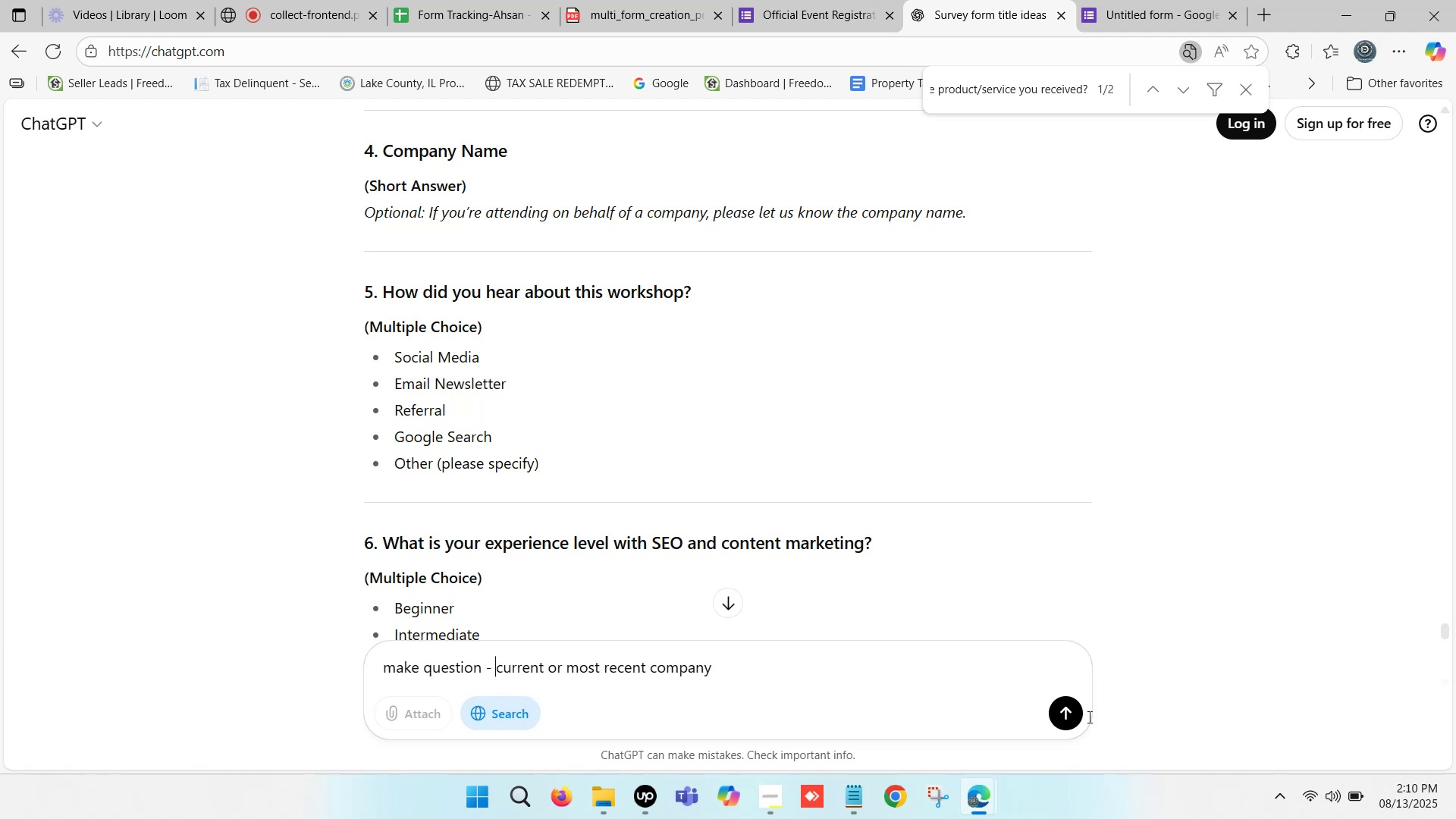 
left_click([1072, 704])
 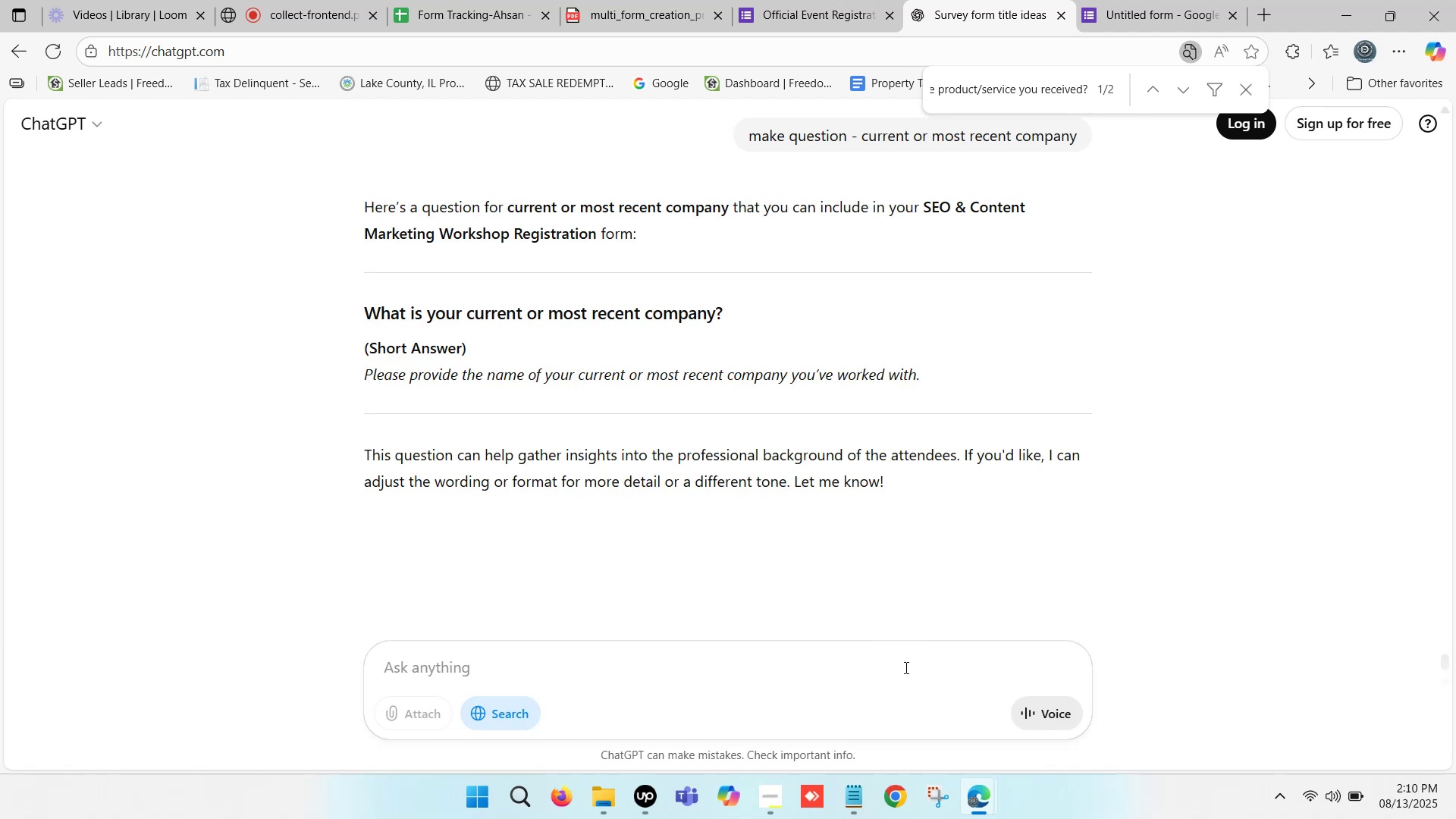 
wait(5.48)
 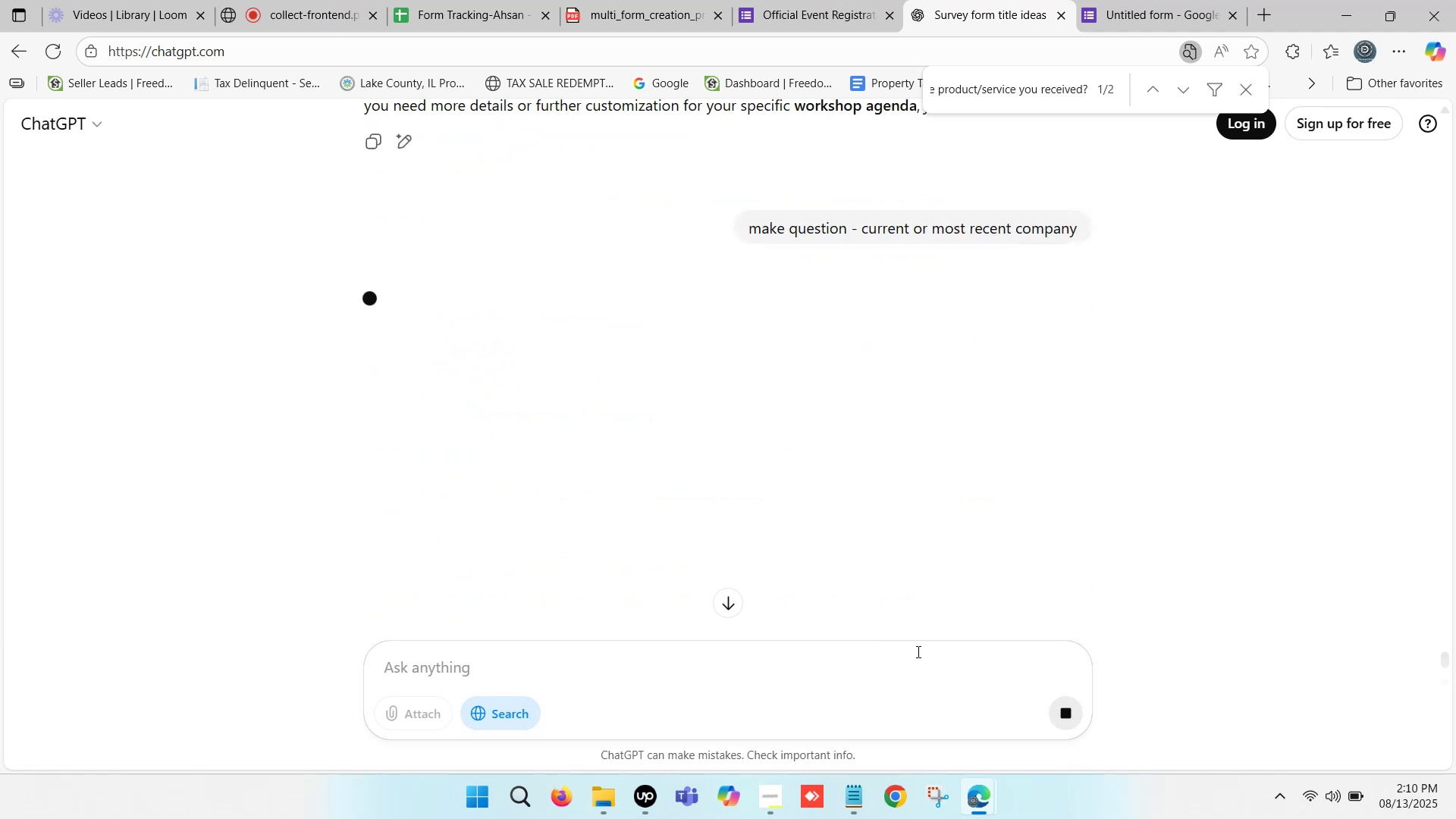 
scroll: coordinate [800, 604], scroll_direction: down, amount: 1.0
 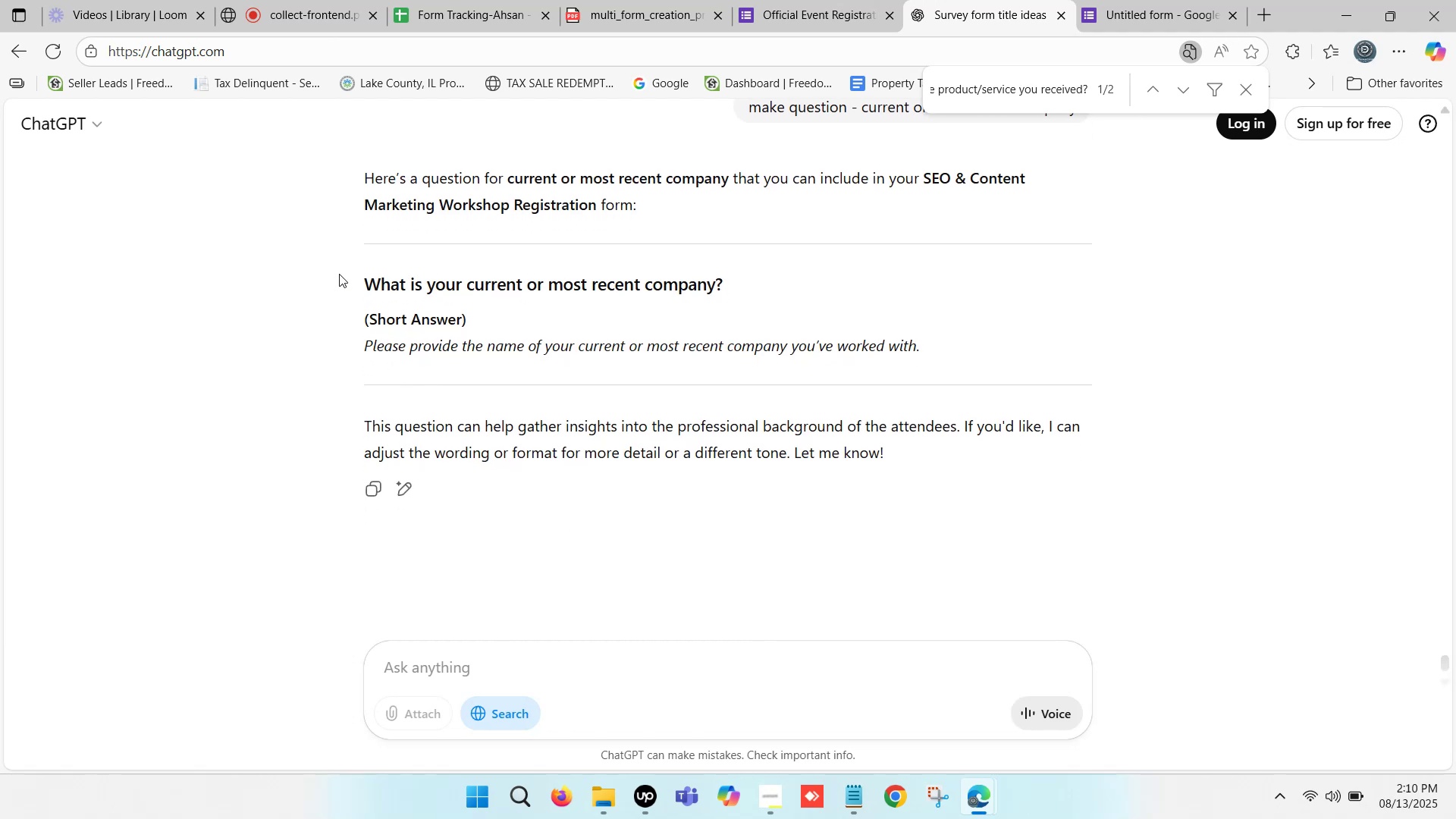 
left_click_drag(start_coordinate=[372, 274], to_coordinate=[420, 281])
 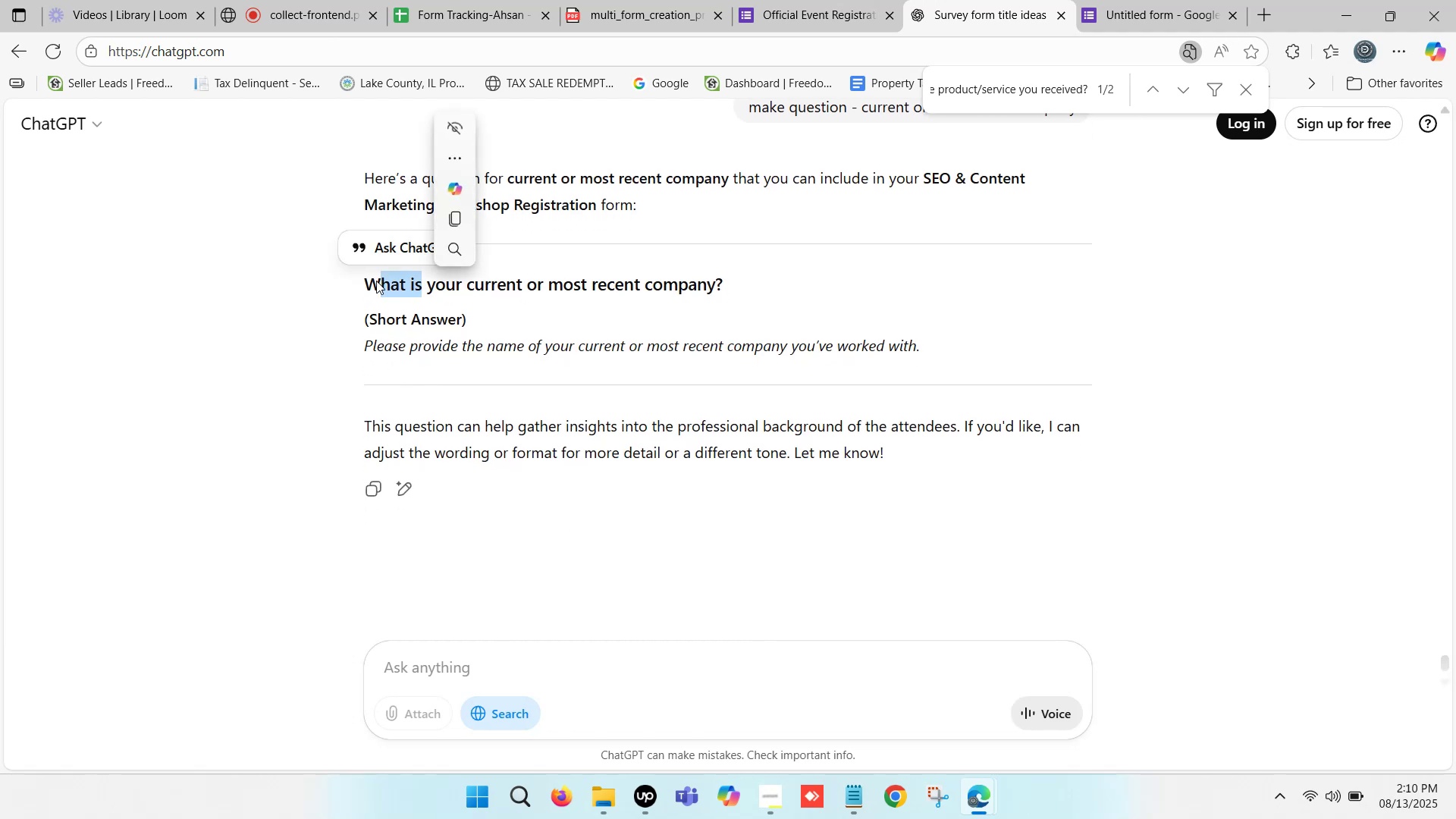 
left_click([347, 278])
 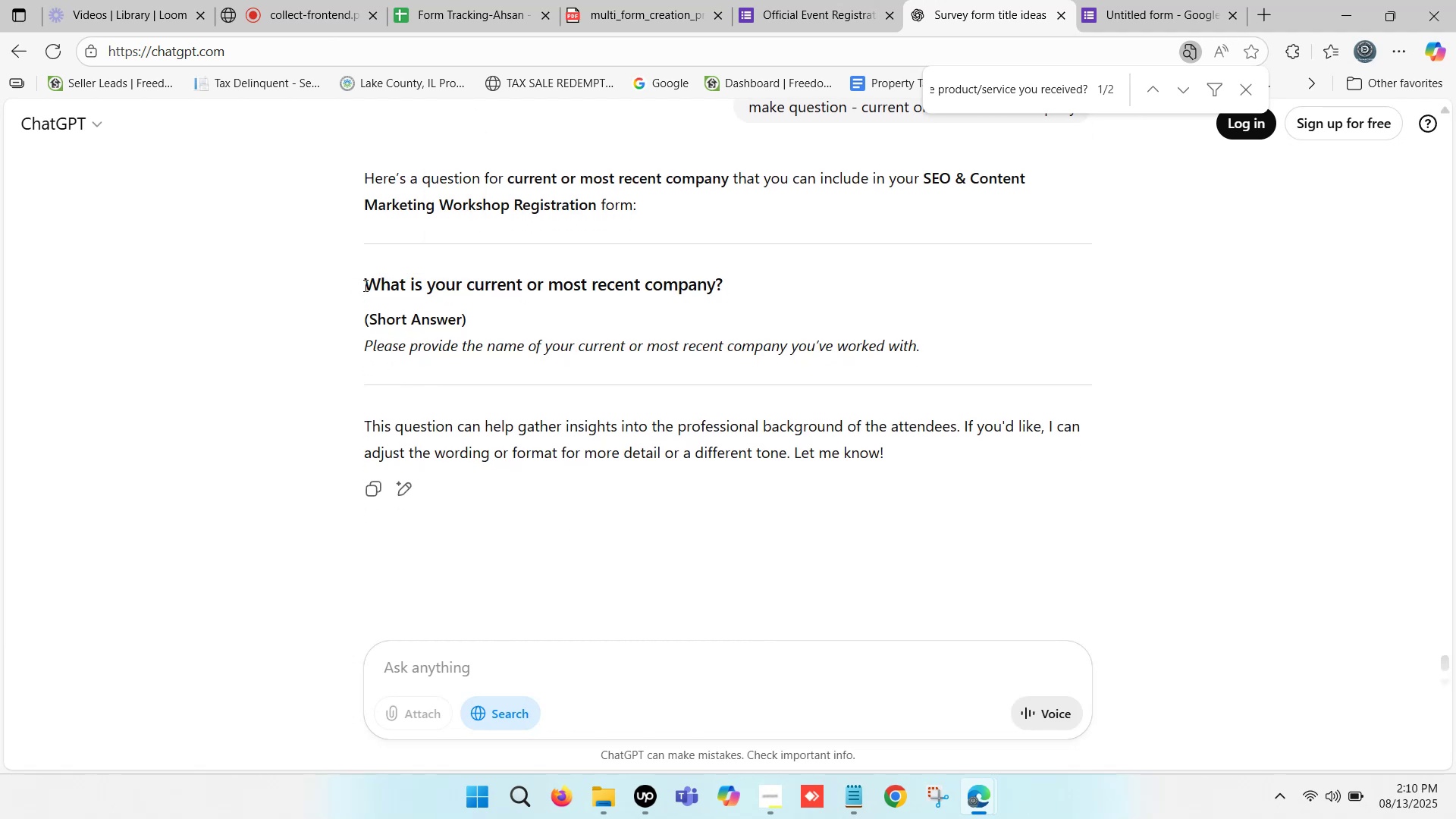 
left_click_drag(start_coordinate=[365, 284], to_coordinate=[726, 284])
 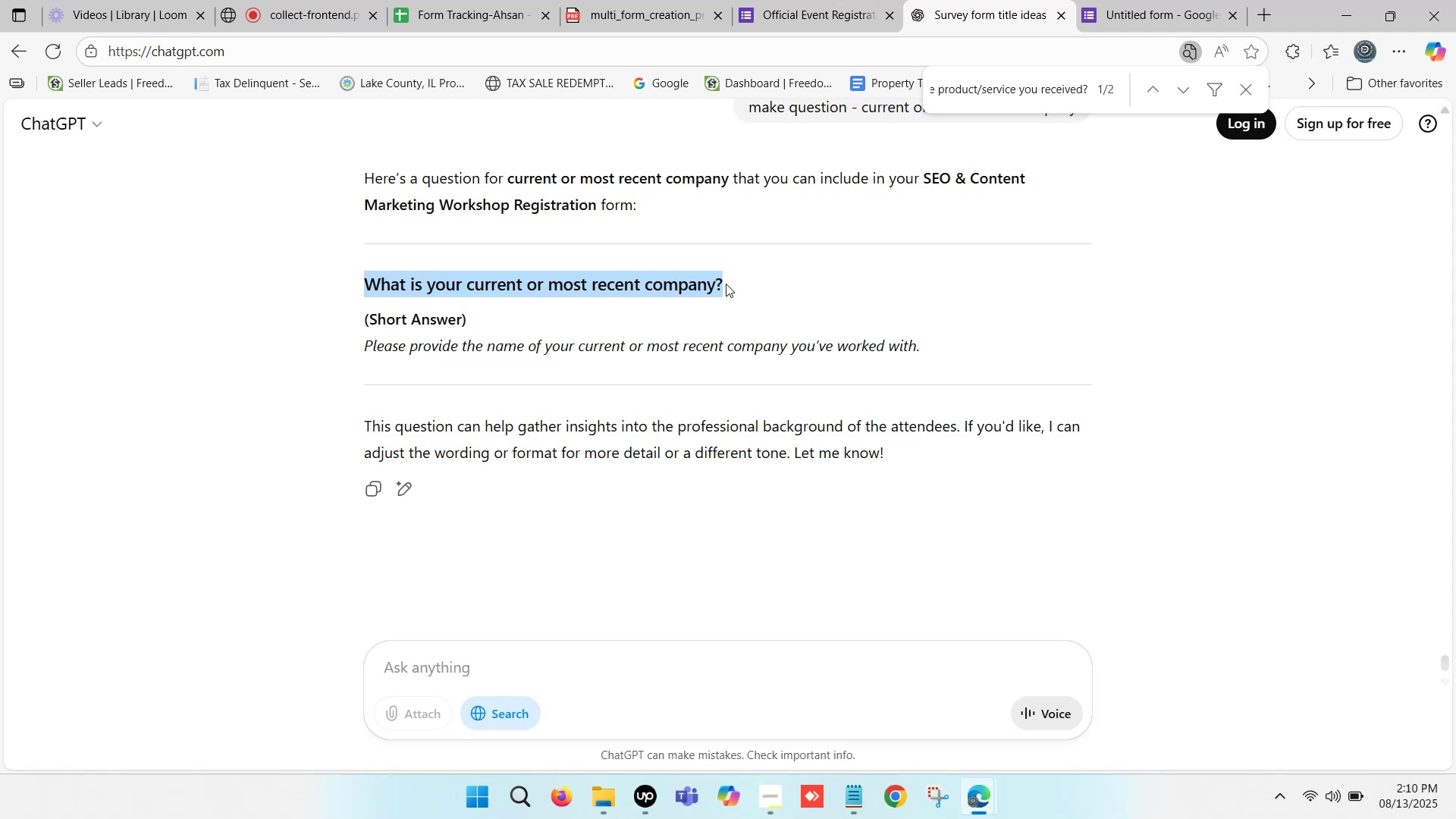 
key(Control+C)
 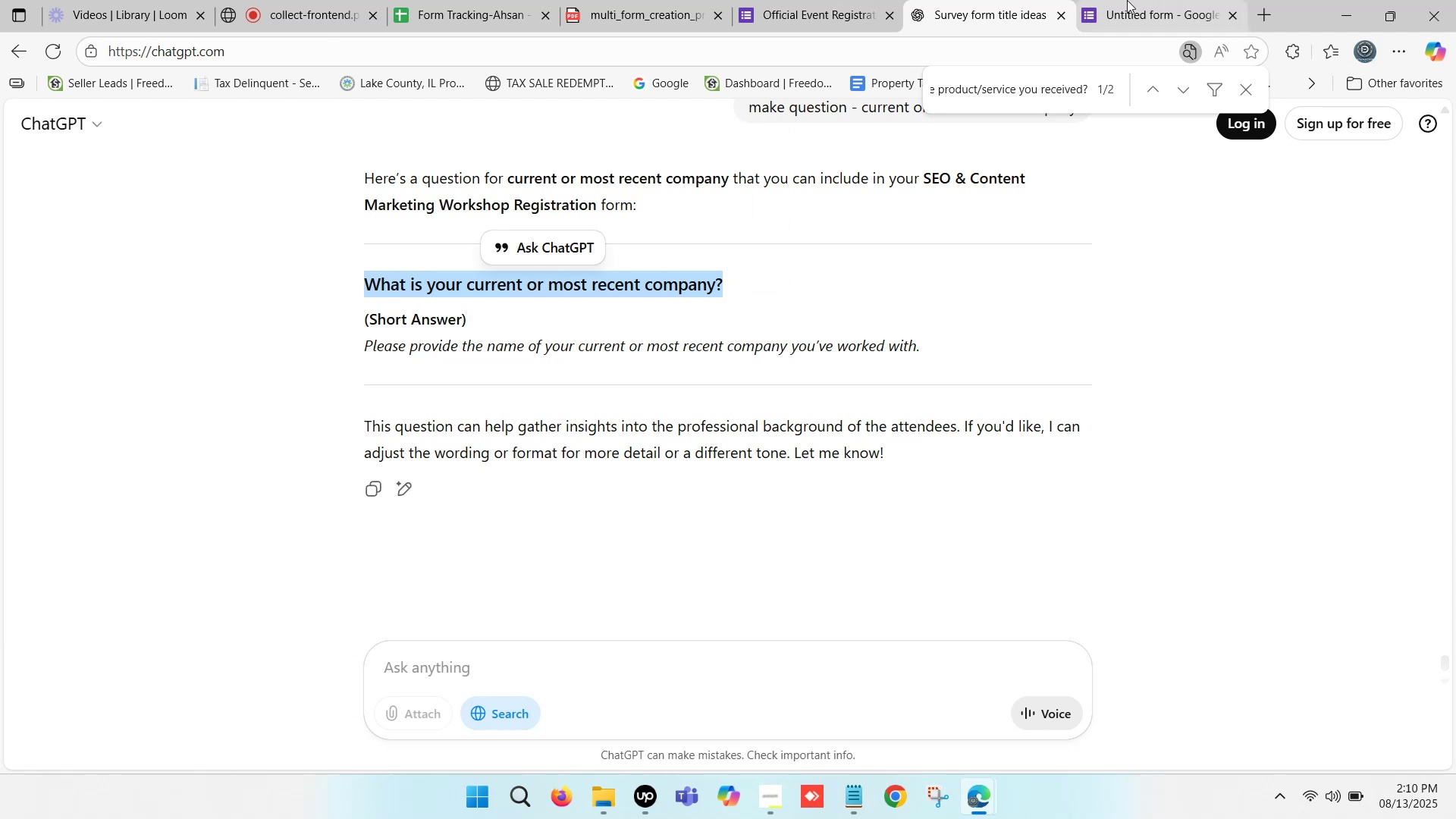 
left_click([1149, 0])
 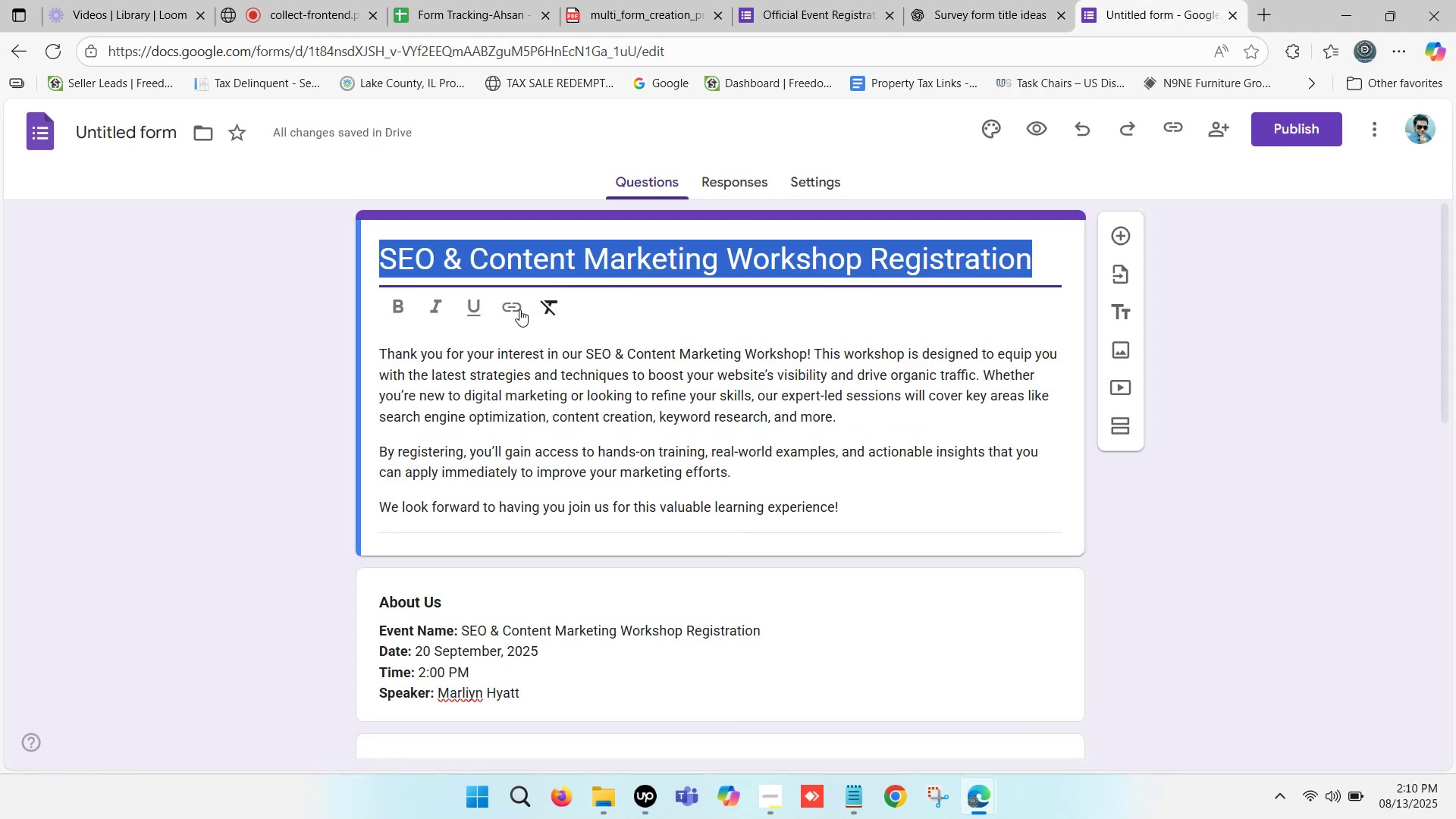 
scroll: coordinate [419, 373], scroll_direction: down, amount: 9.0
 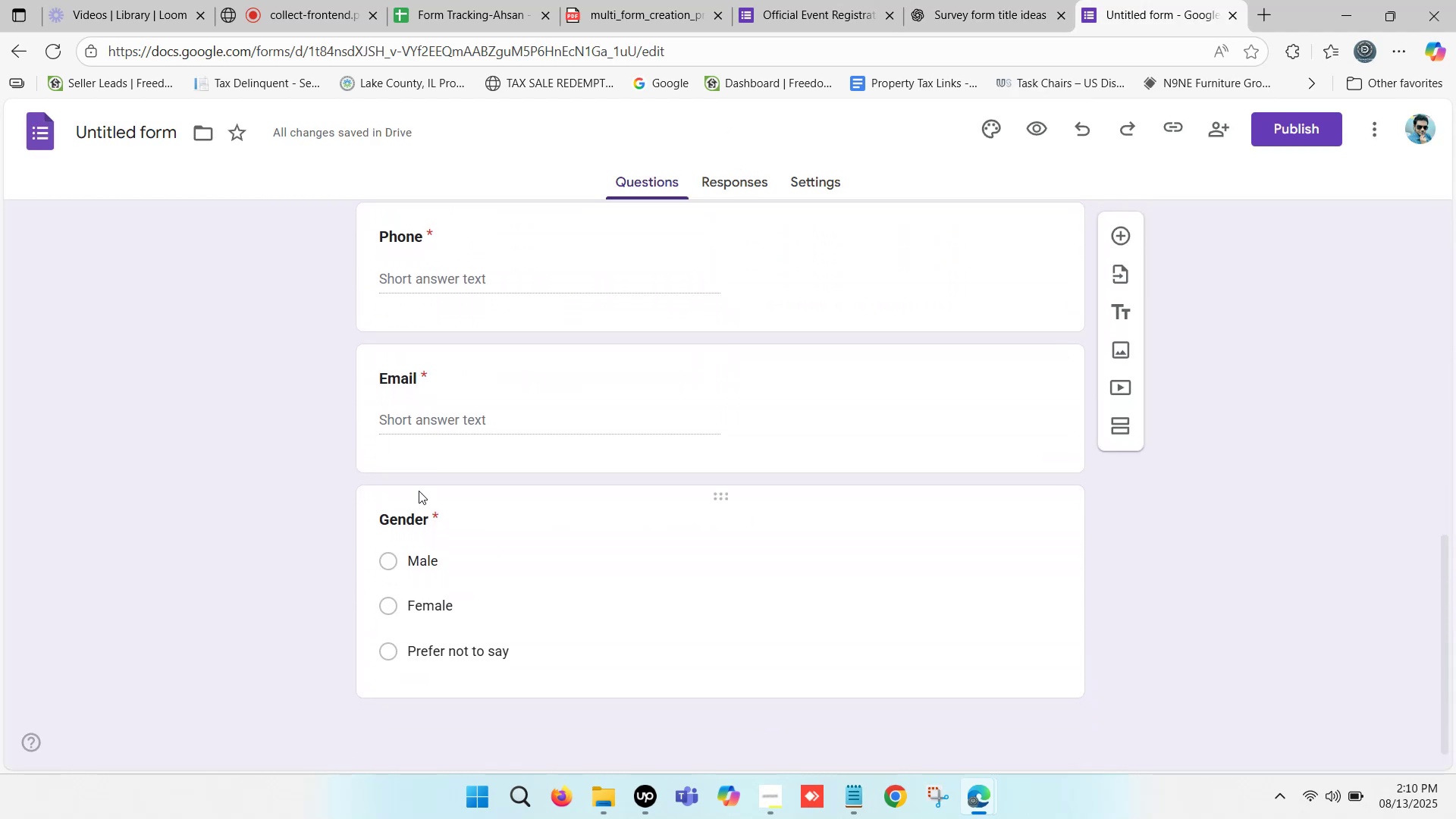 
left_click([519, 585])
 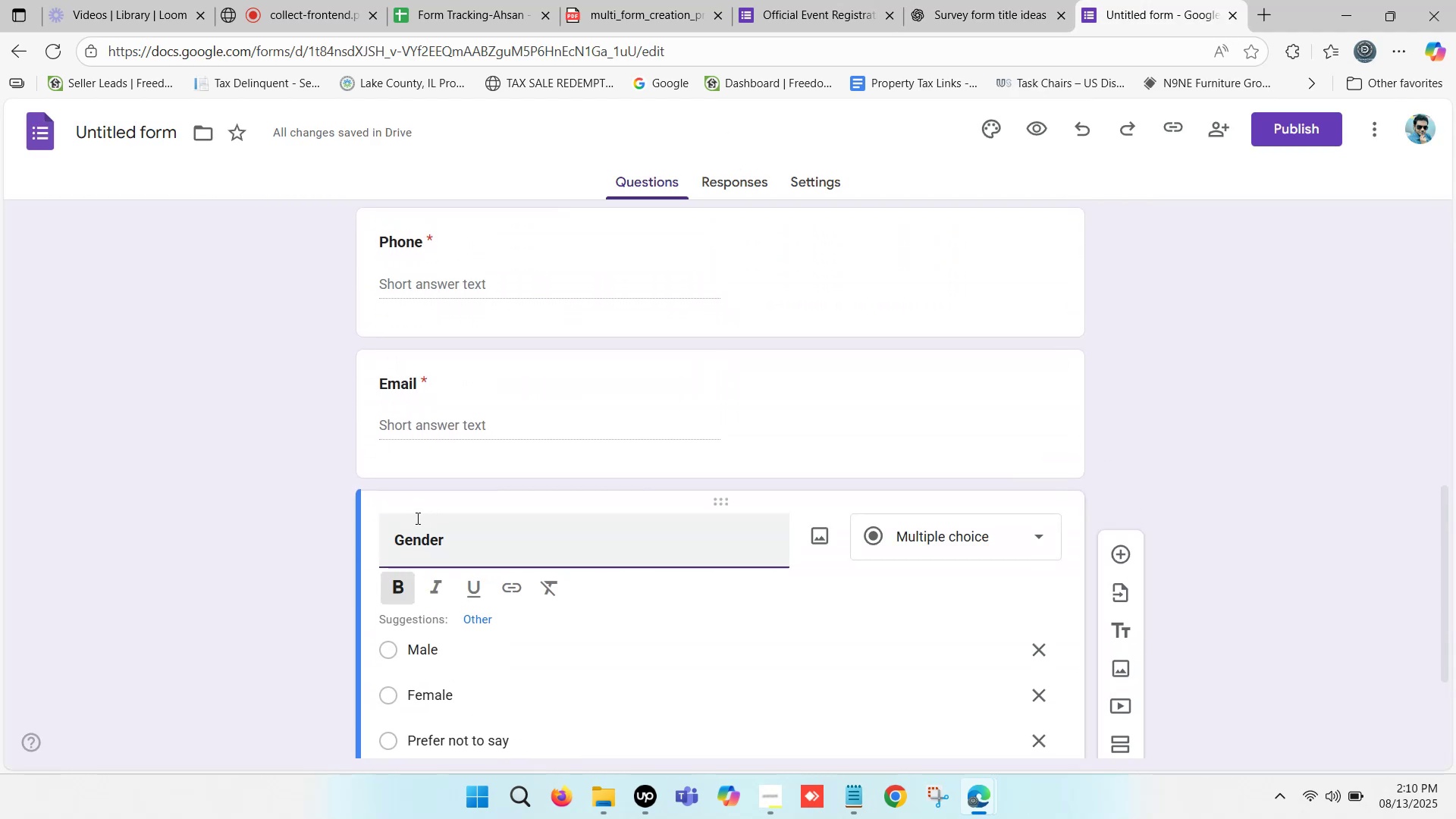 
scroll: coordinate [416, 517], scroll_direction: down, amount: 2.0
 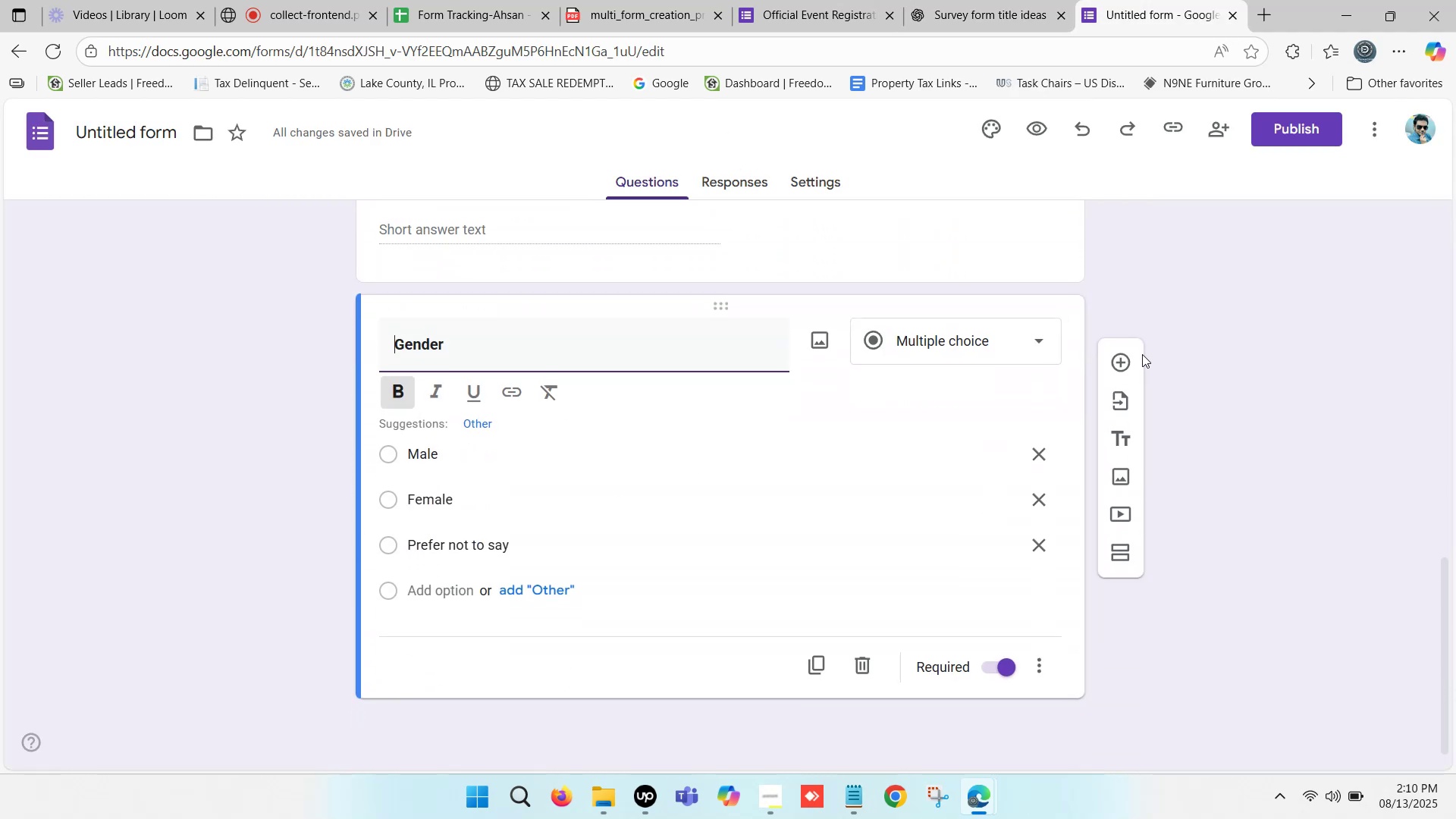 
left_click([1122, 356])
 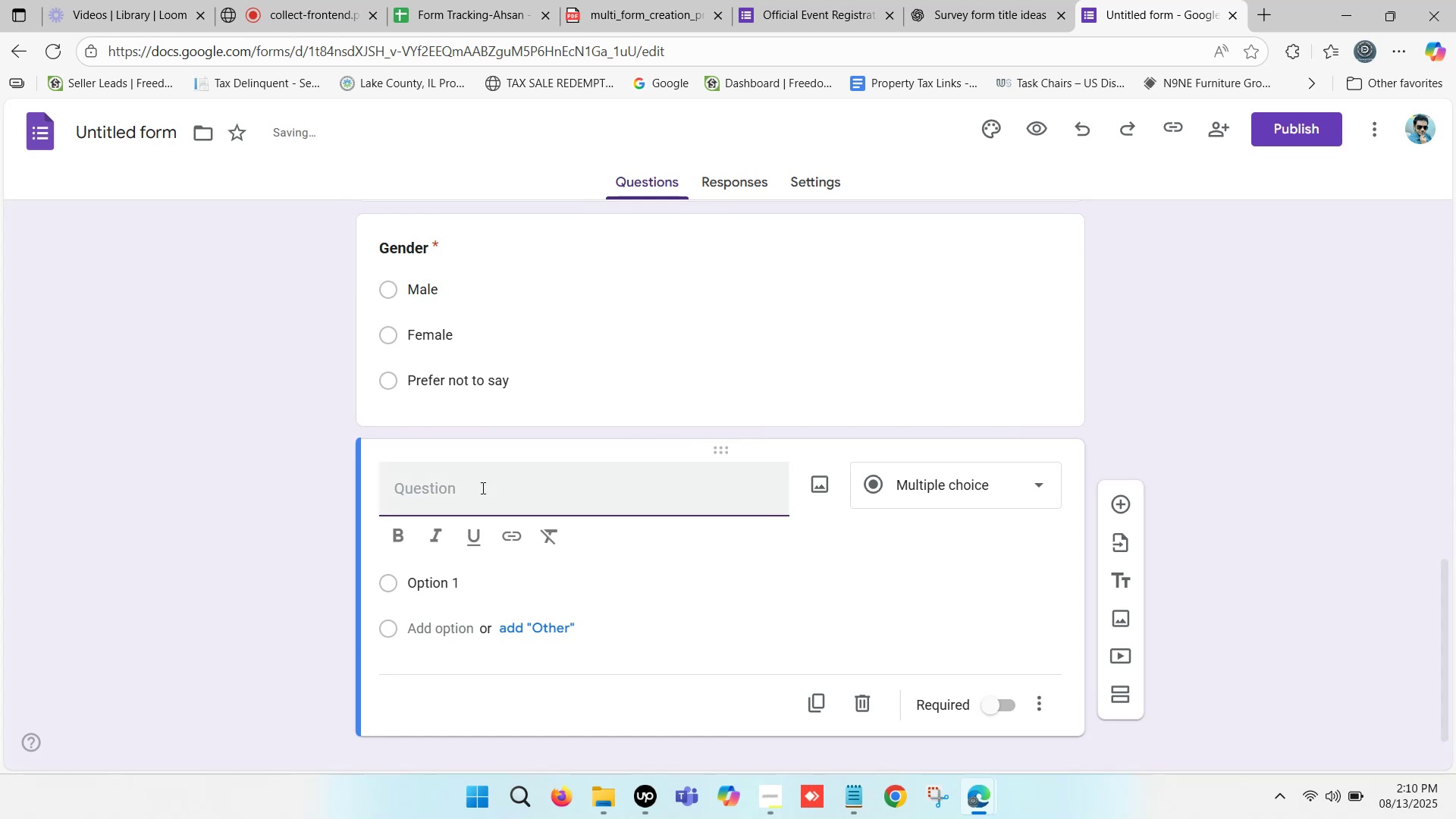 
key(Control+V)
 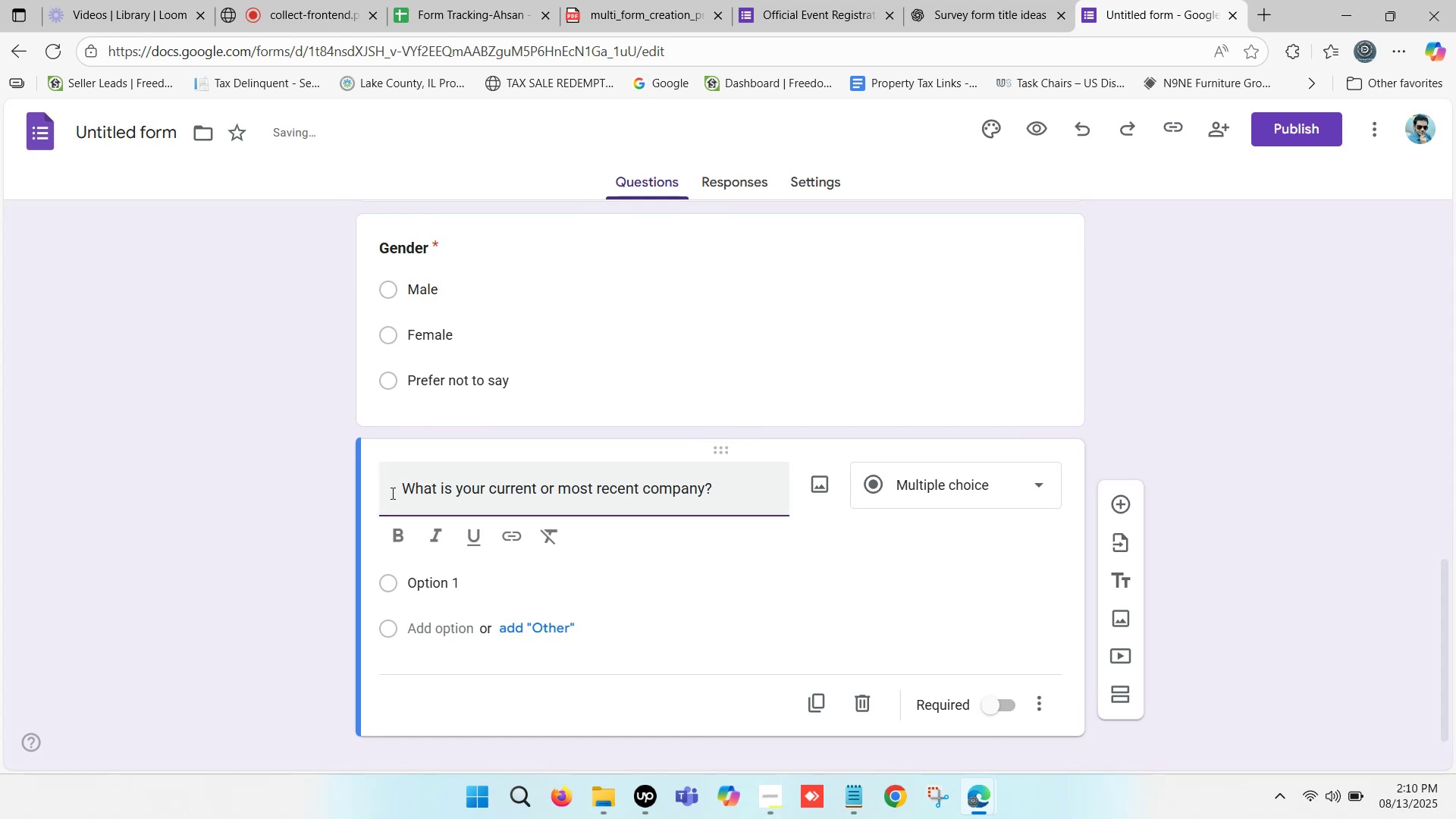 
left_click_drag(start_coordinate=[403, 492], to_coordinate=[349, 496])
 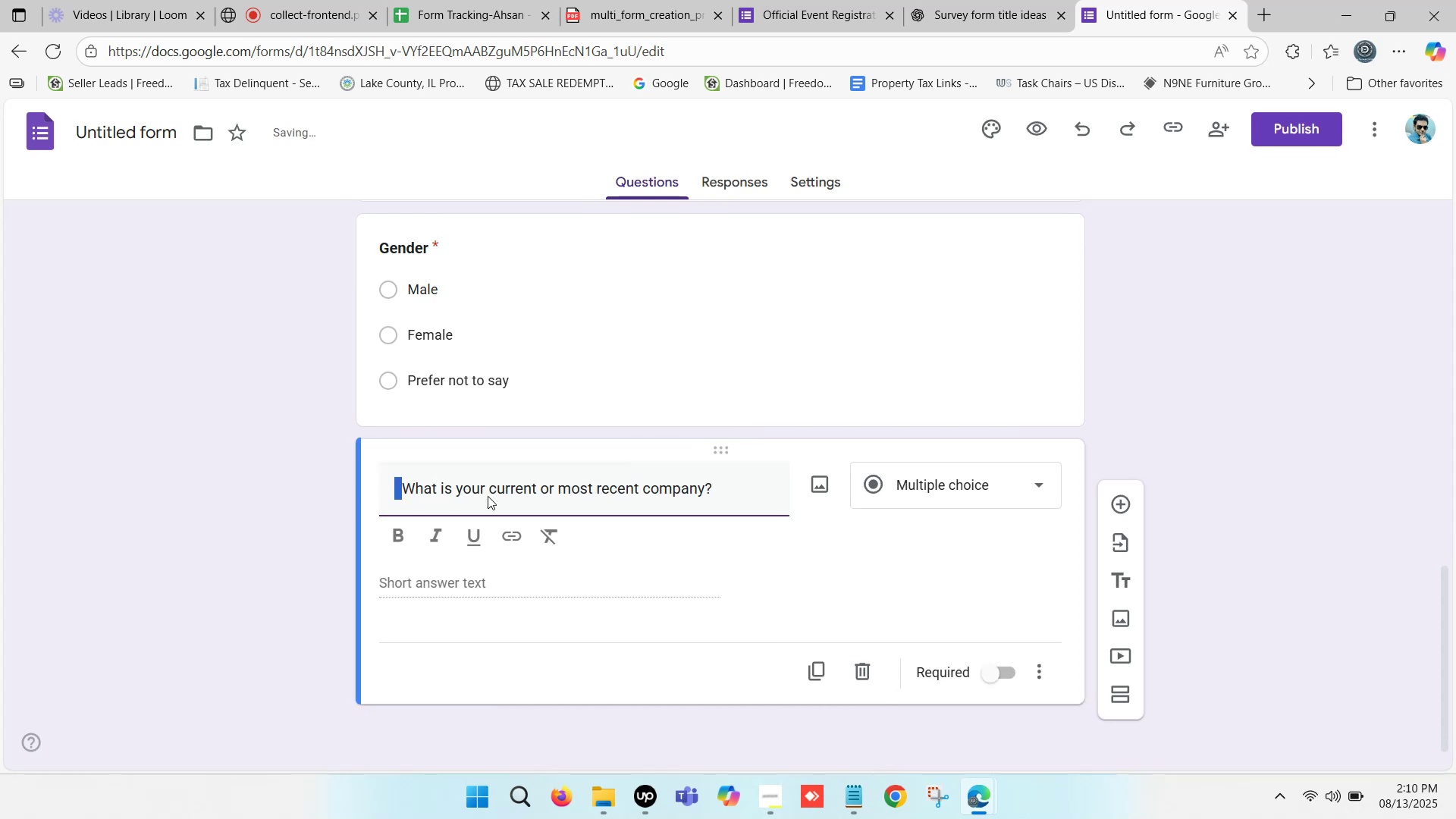 
key(Backspace)
 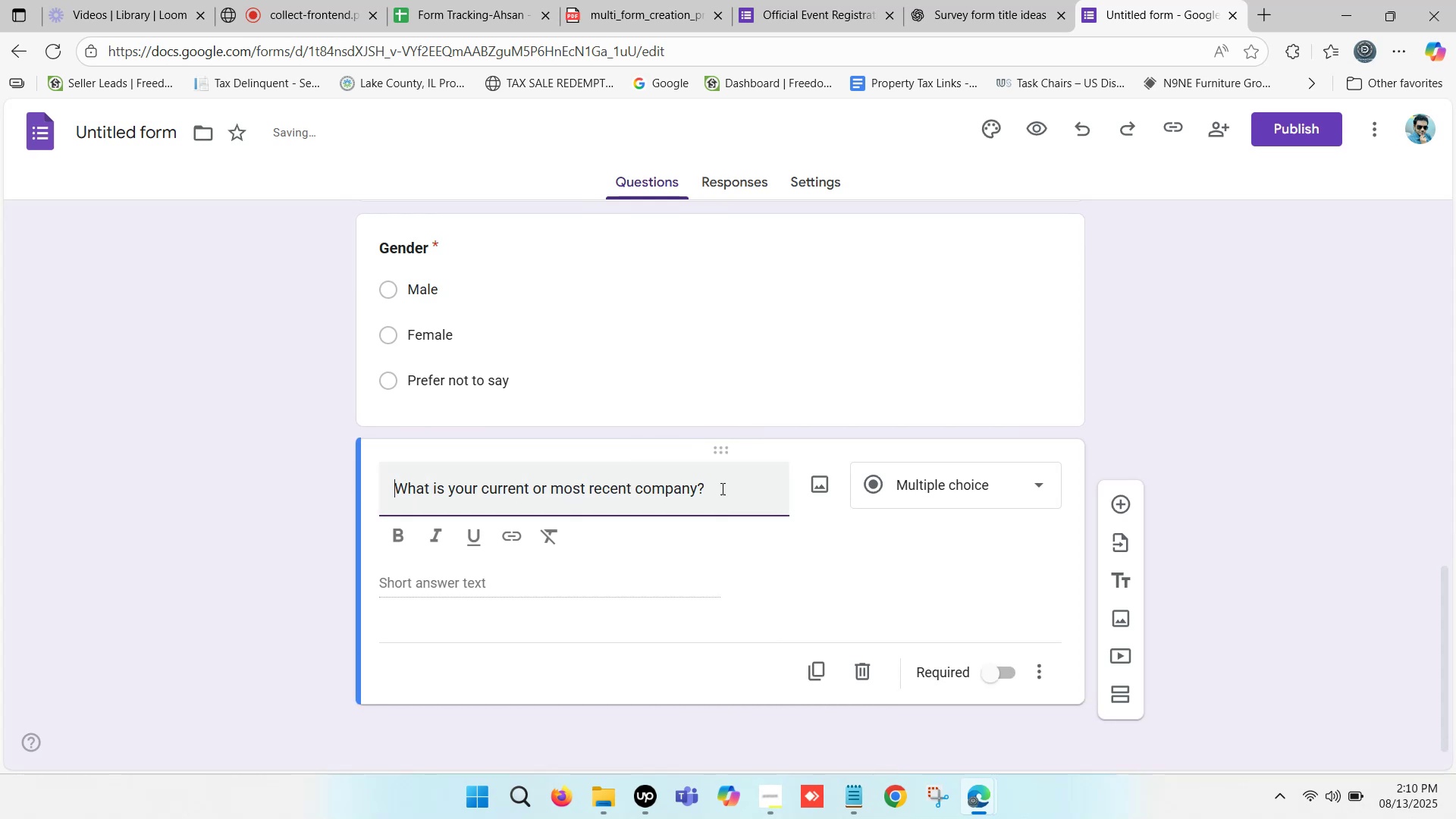 
left_click([739, 488])
 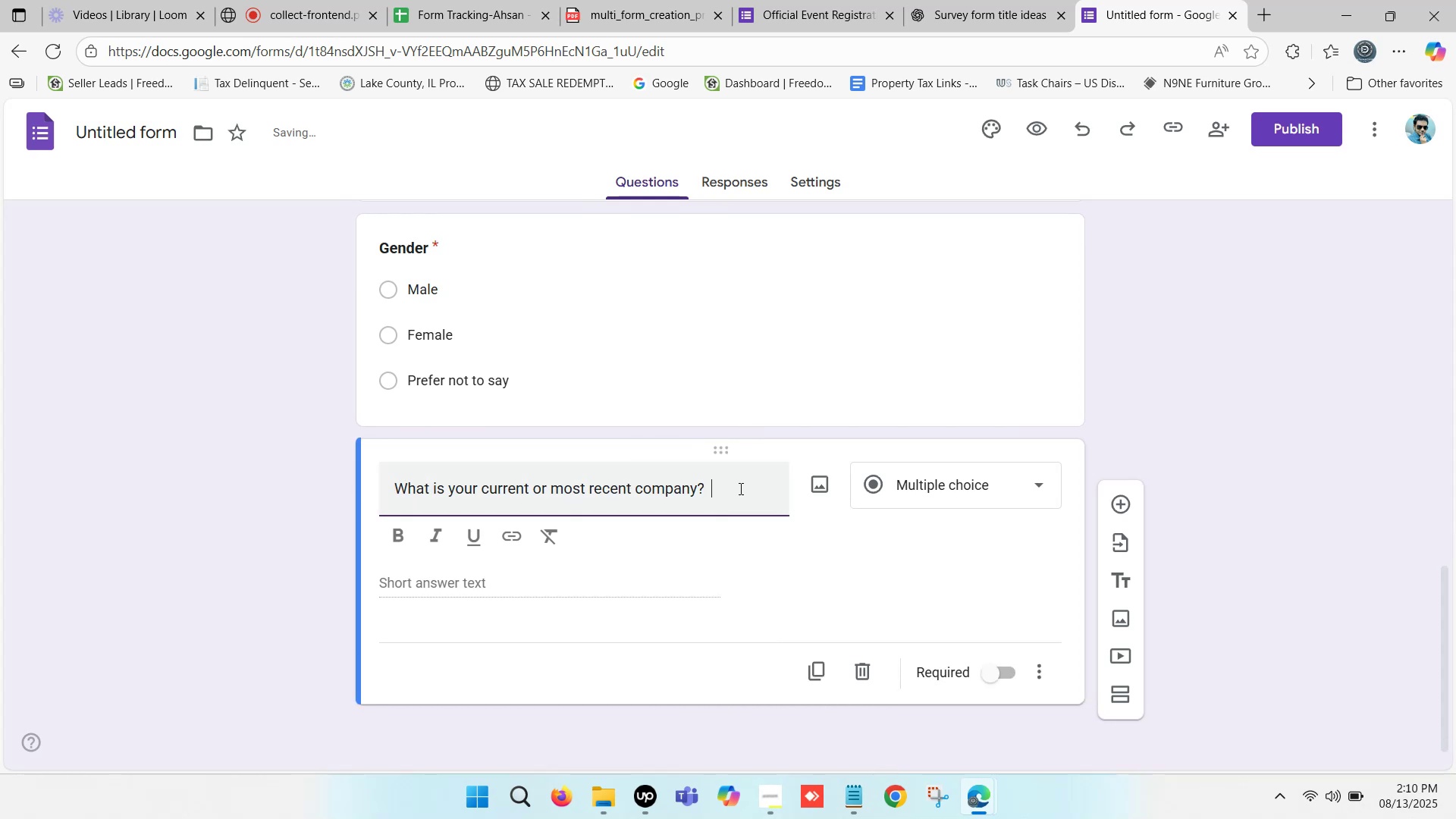 
key(Backspace)
 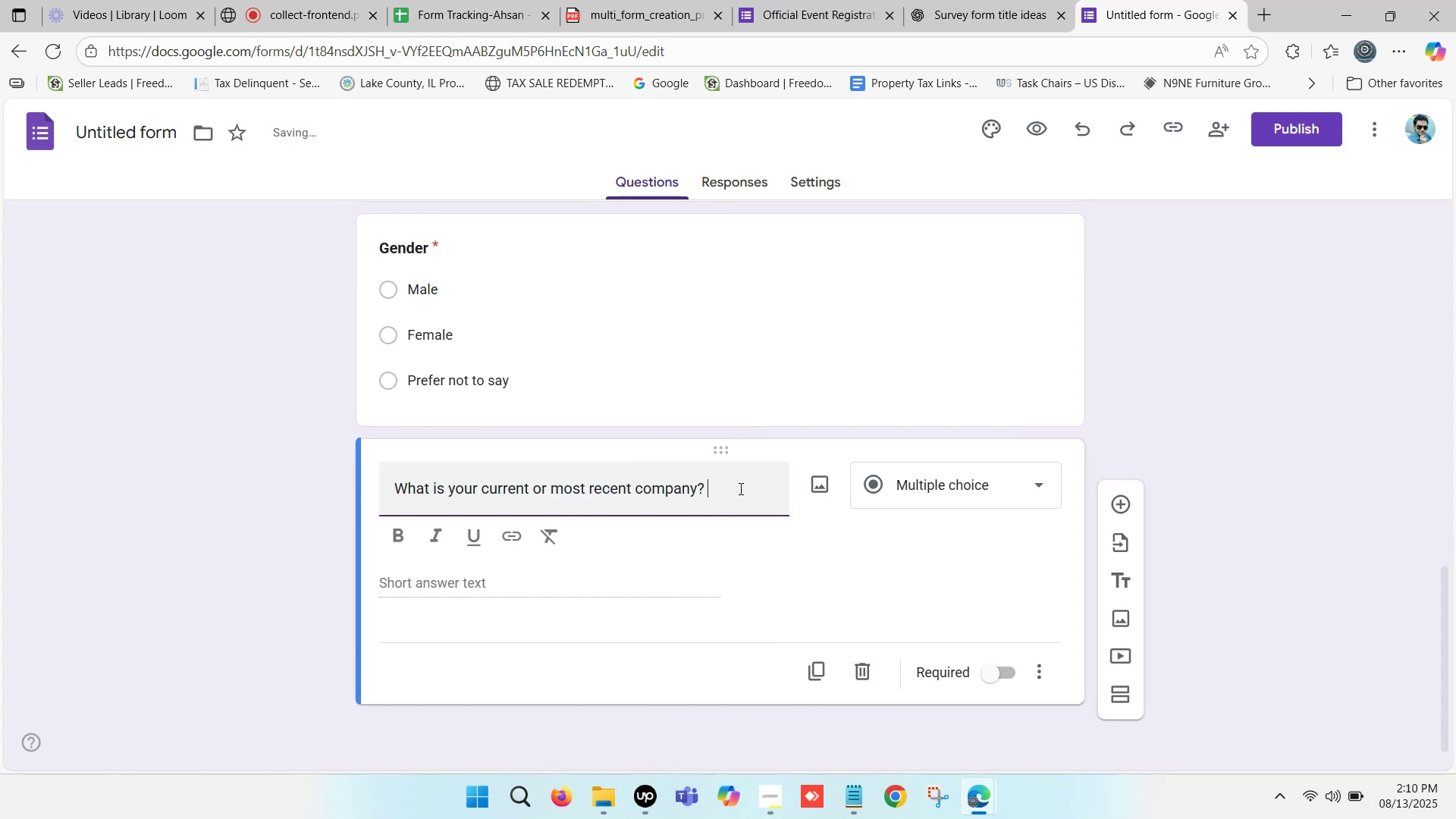 
key(Backspace)
 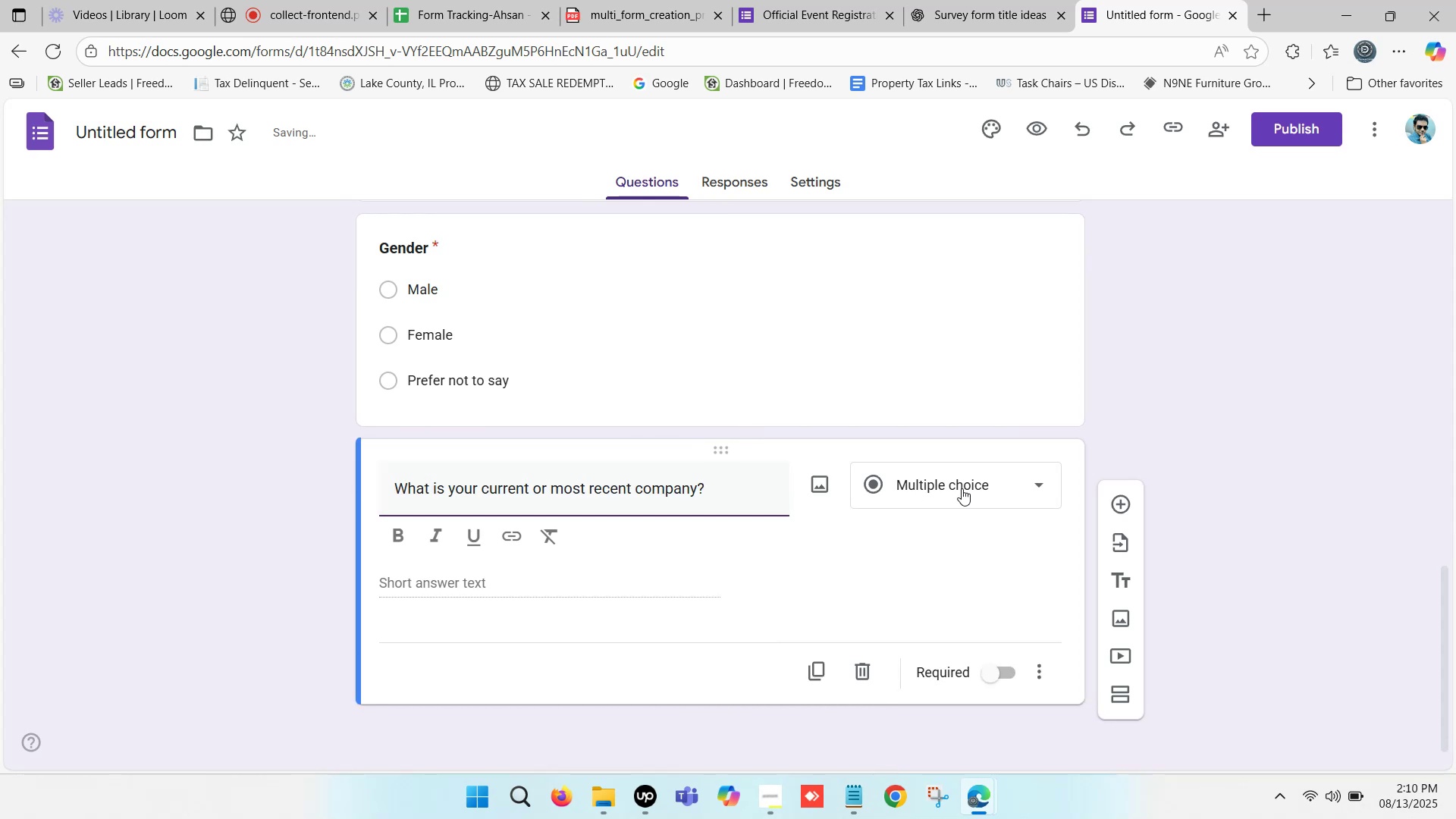 
left_click([962, 488])
 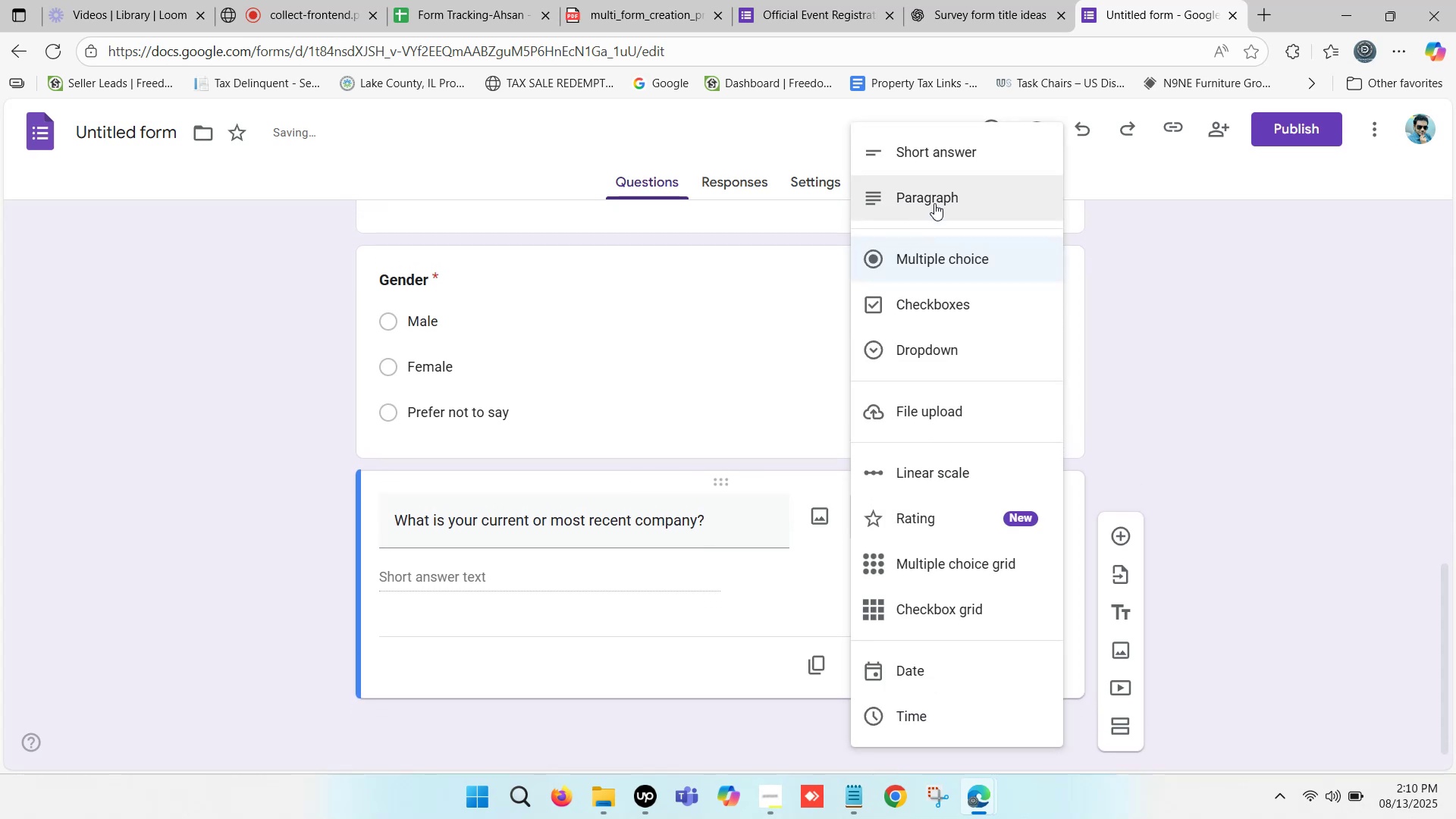 
left_click_drag(start_coordinate=[947, 155], to_coordinate=[948, 149])
 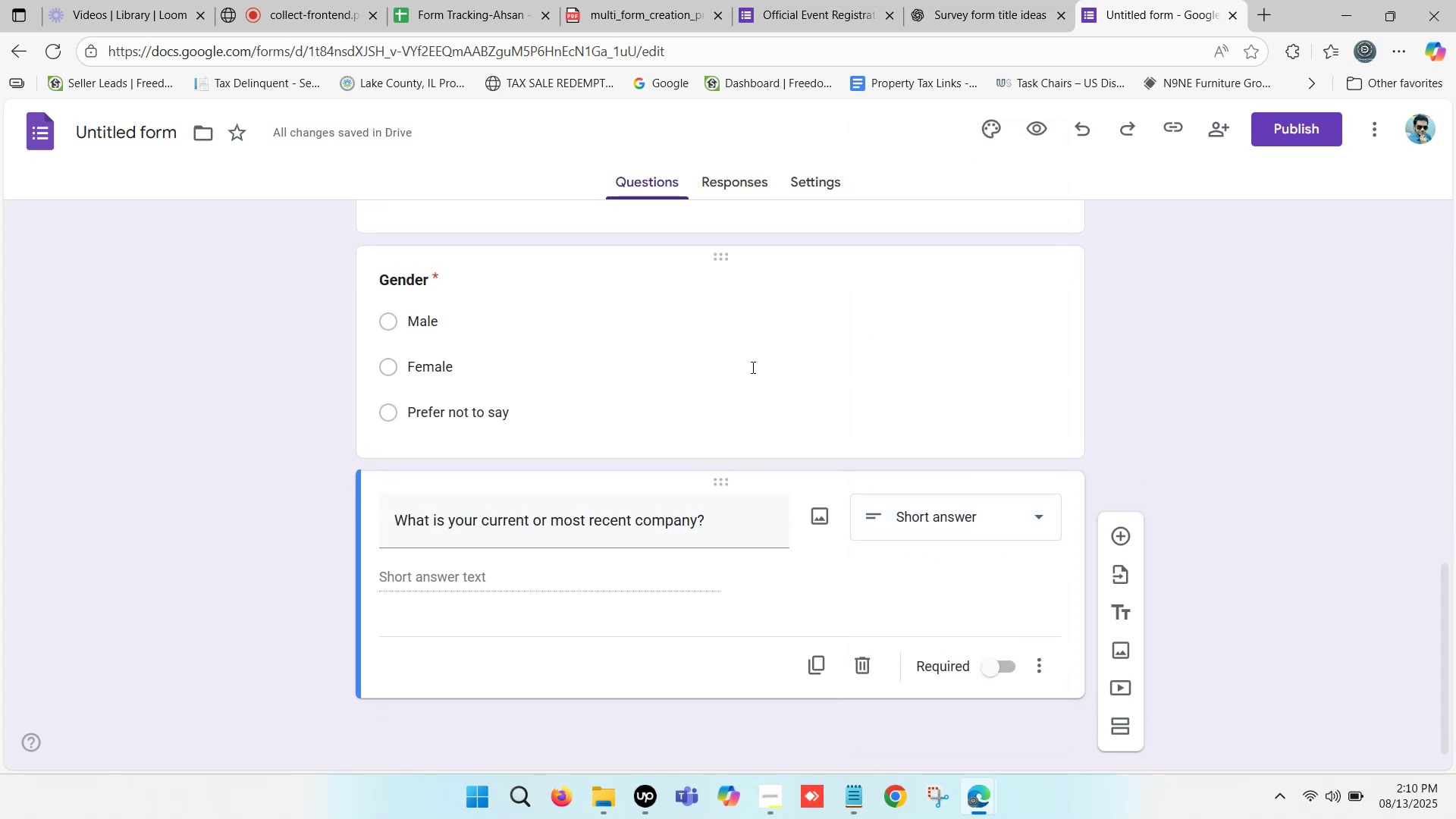 
scroll: coordinate [711, 394], scroll_direction: down, amount: 2.0
 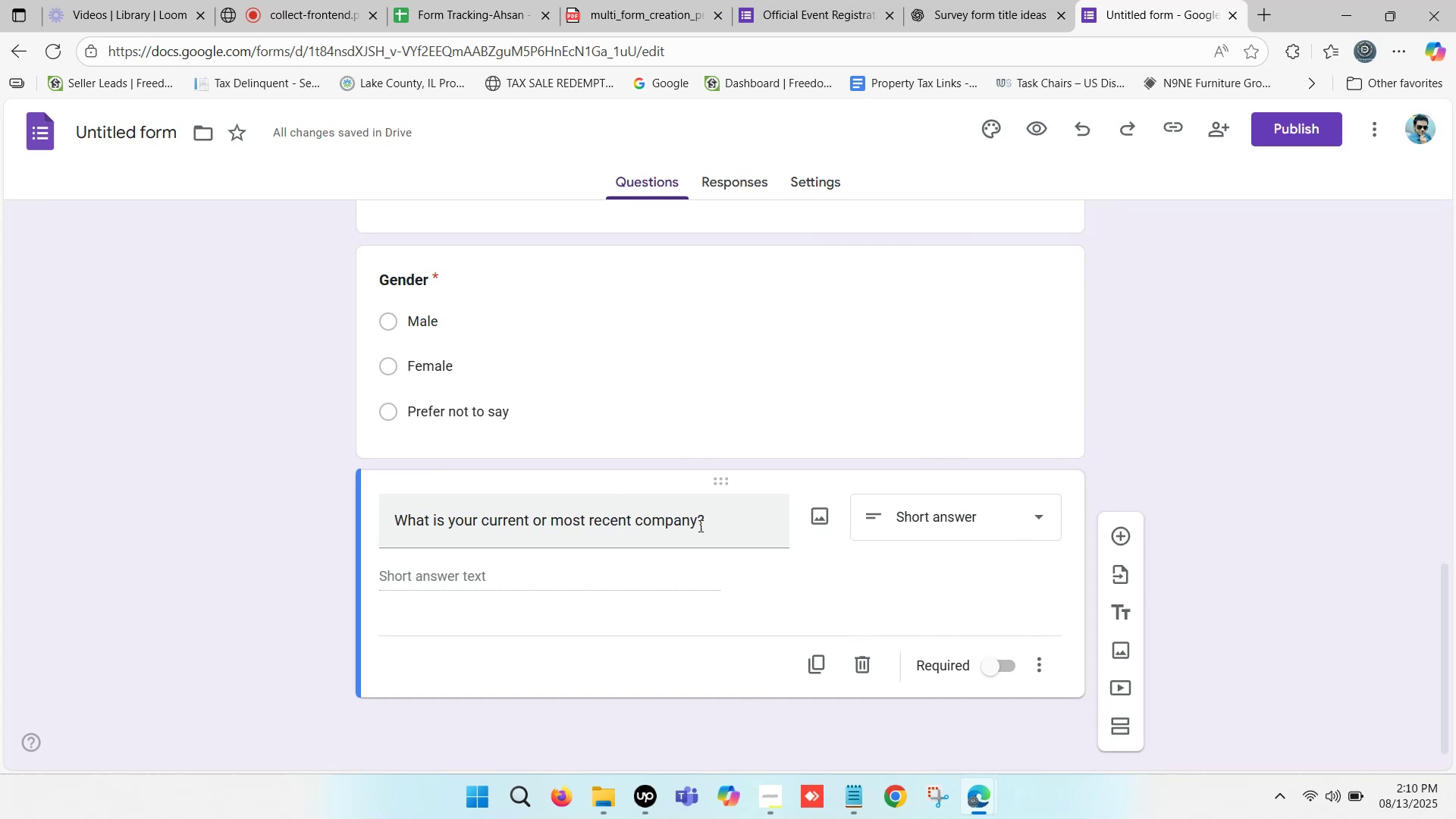 
left_click([723, 519])
 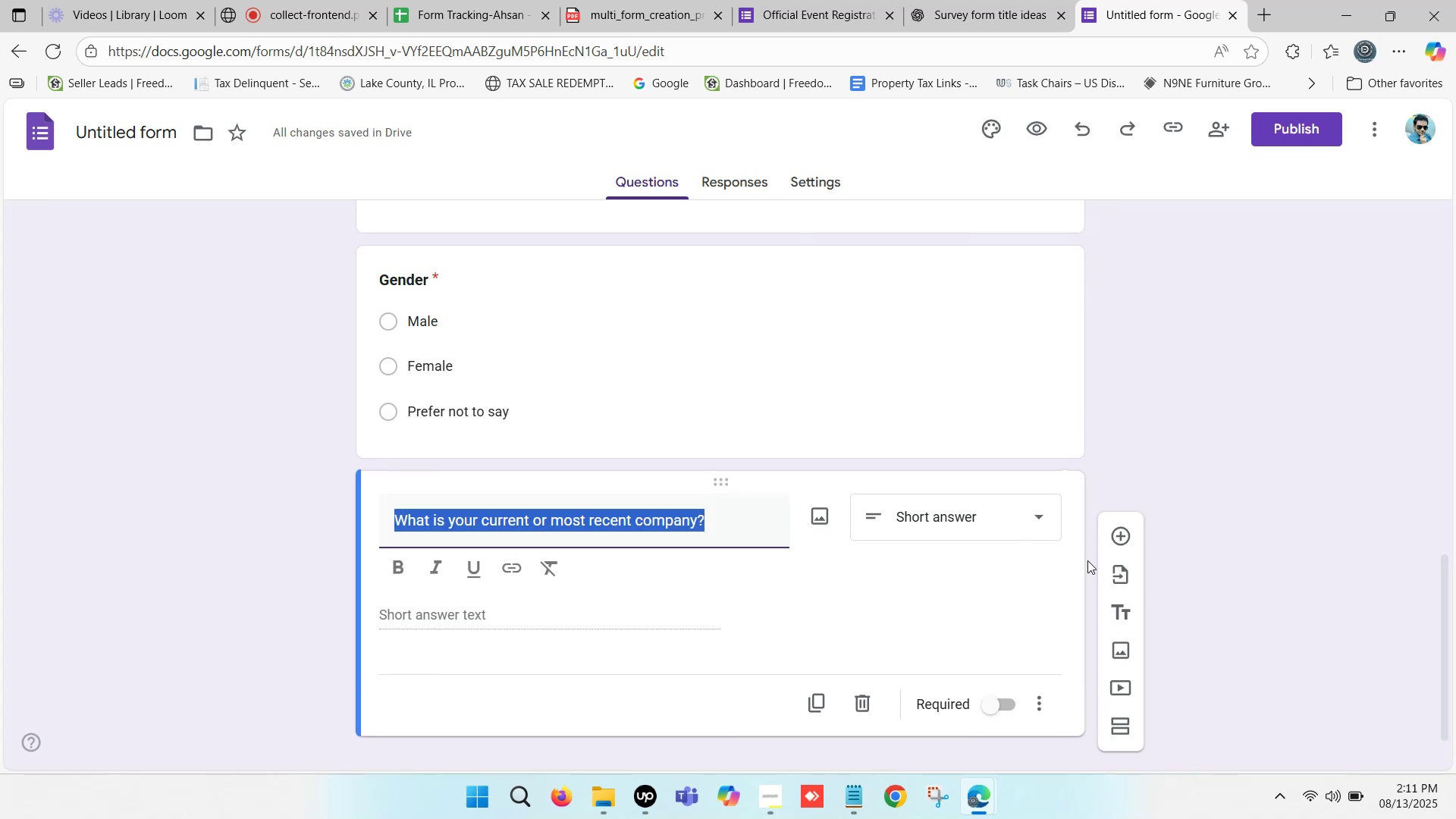 
key(Control+B)
 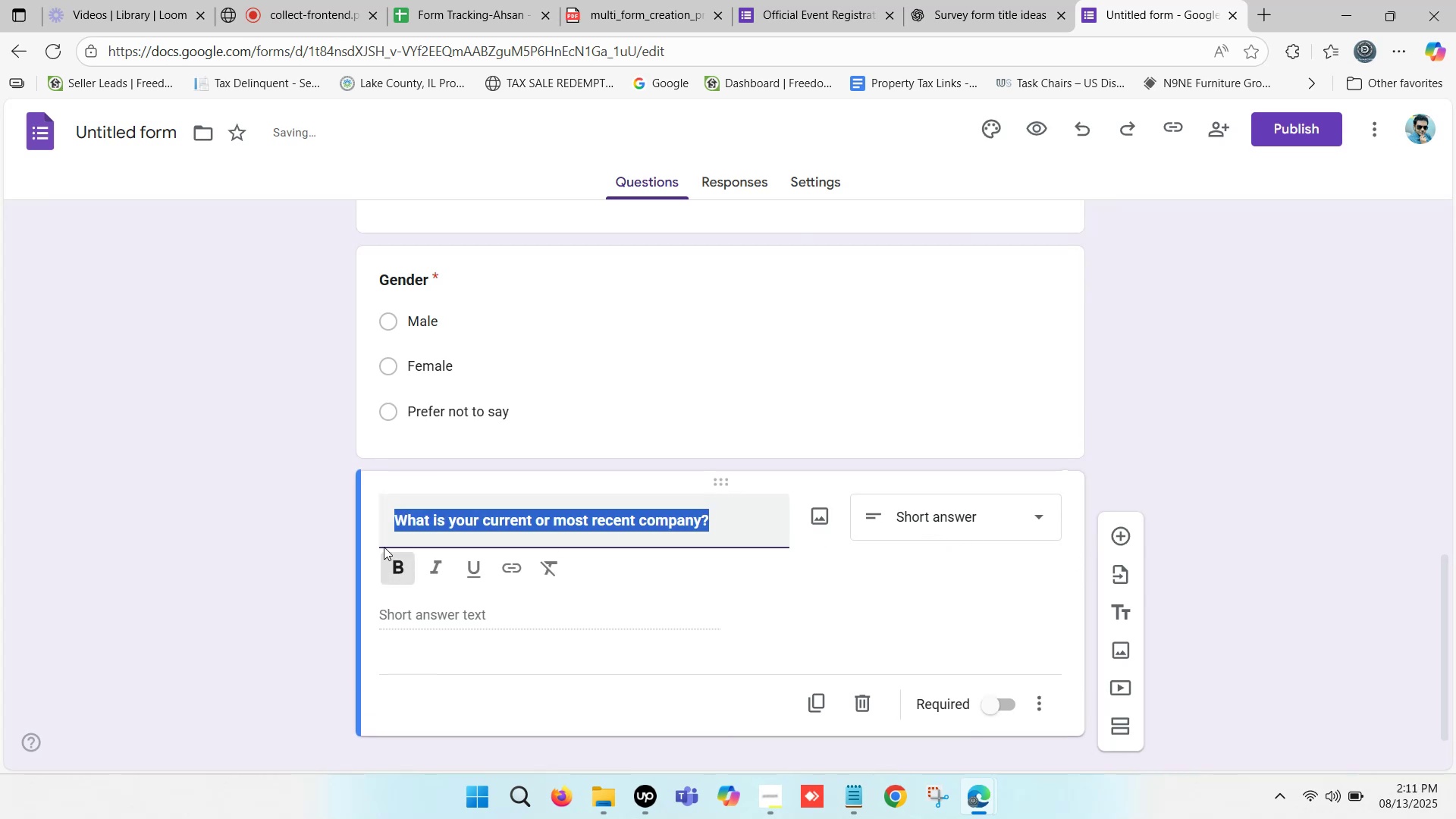 
left_click([228, 529])
 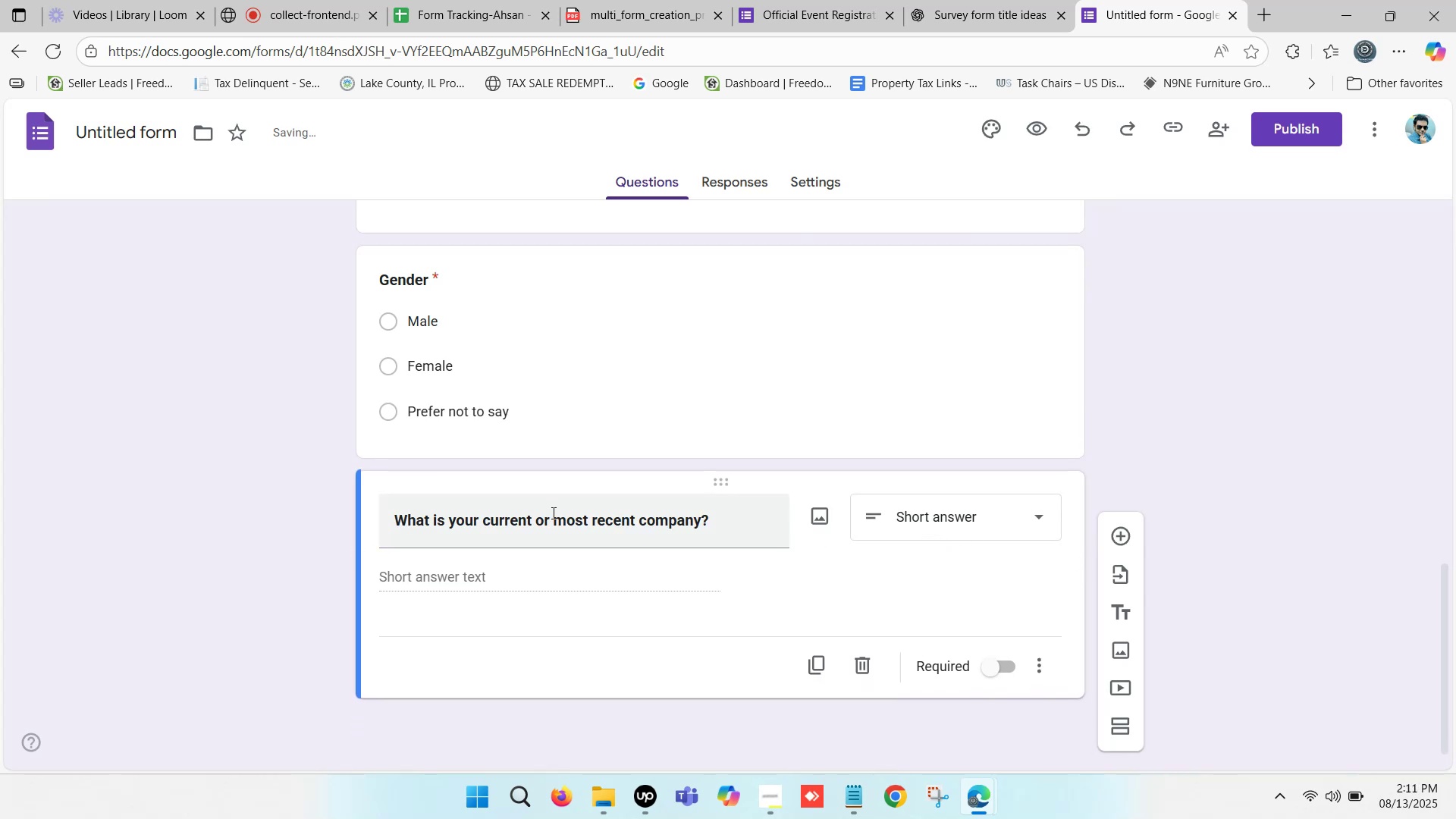 
scroll: coordinate [569, 512], scroll_direction: down, amount: 1.0
 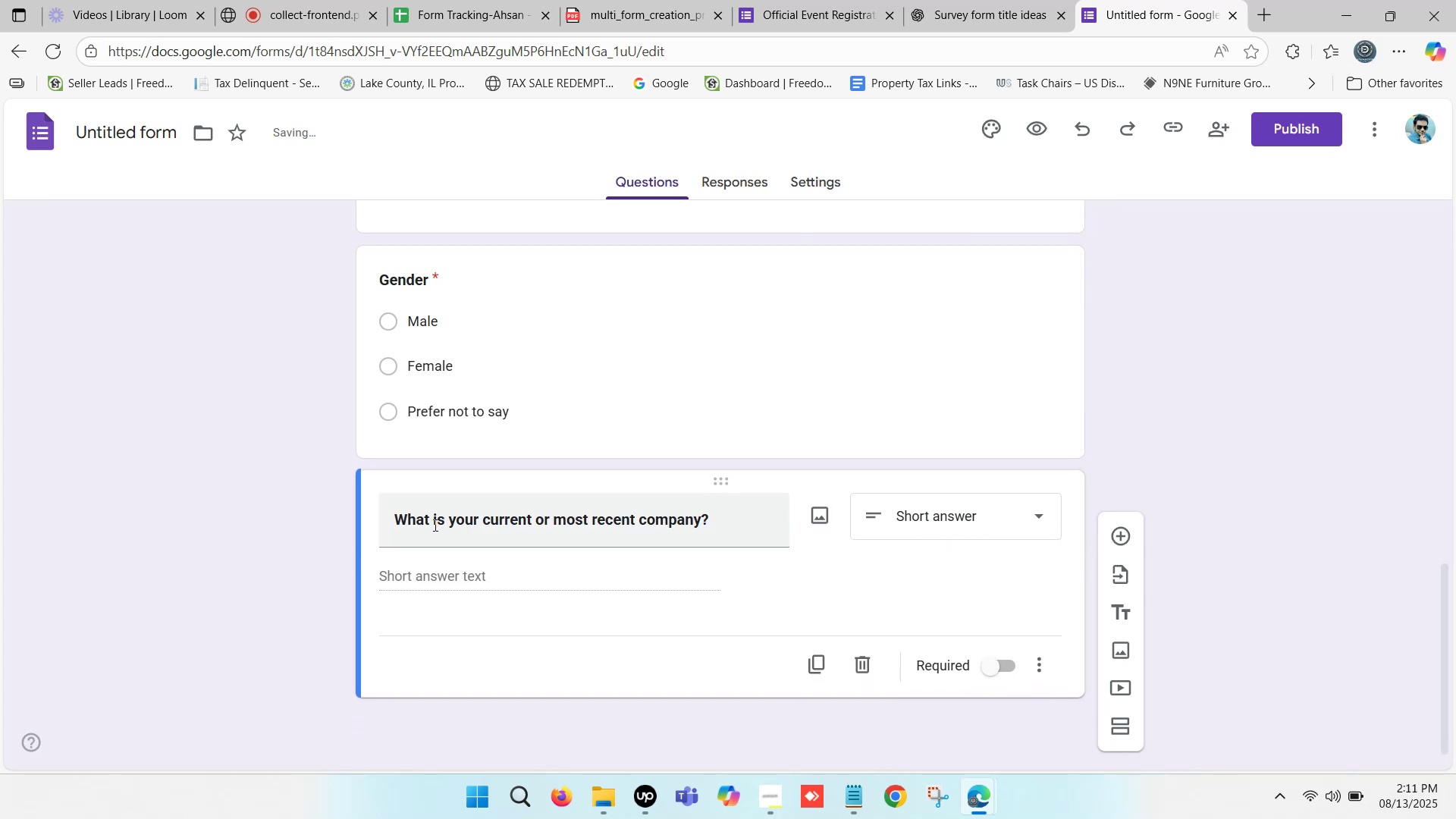 
left_click_drag(start_coordinate=[393, 515], to_coordinate=[334, 510])
 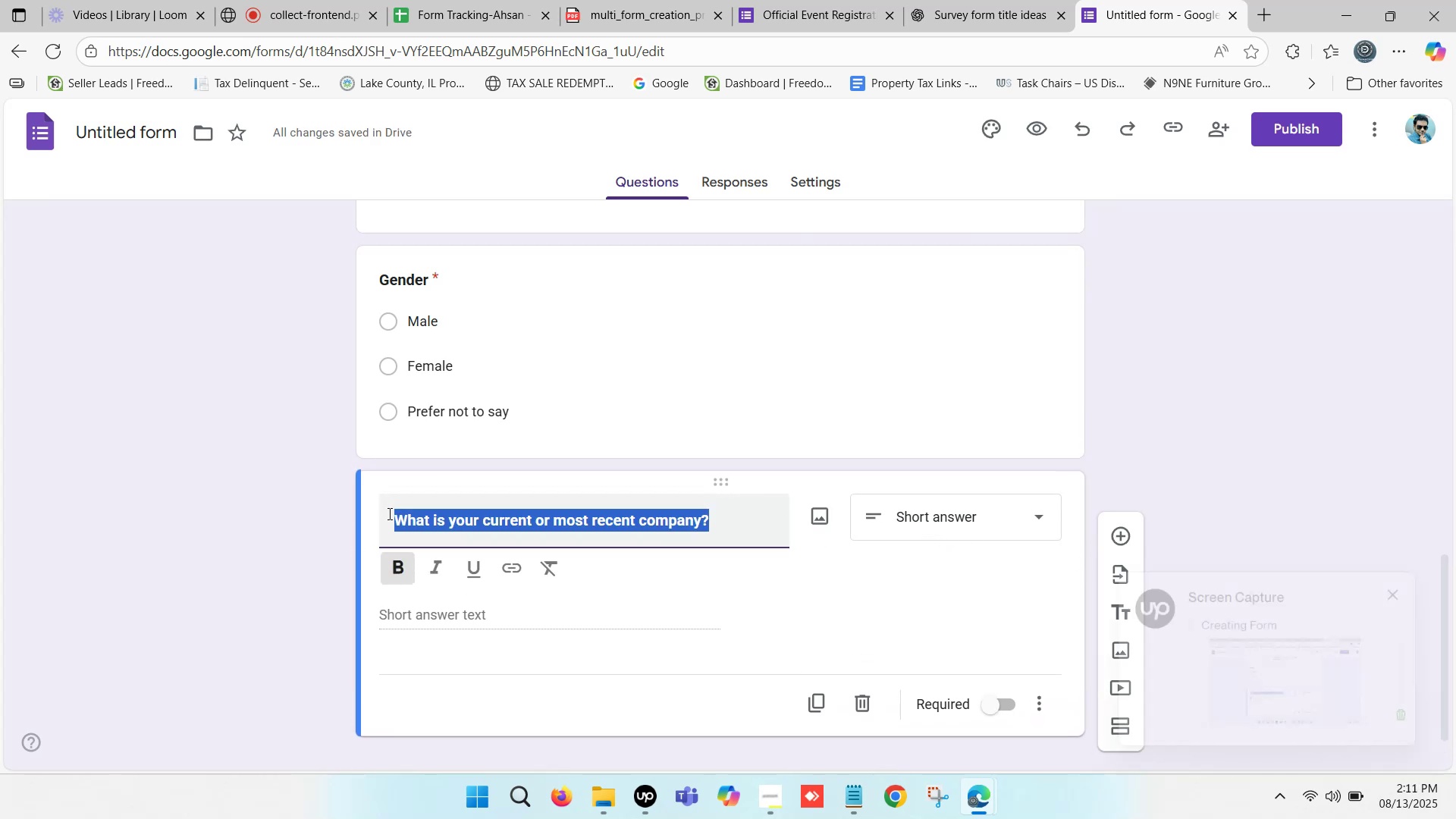 
key(Control+C)
 